 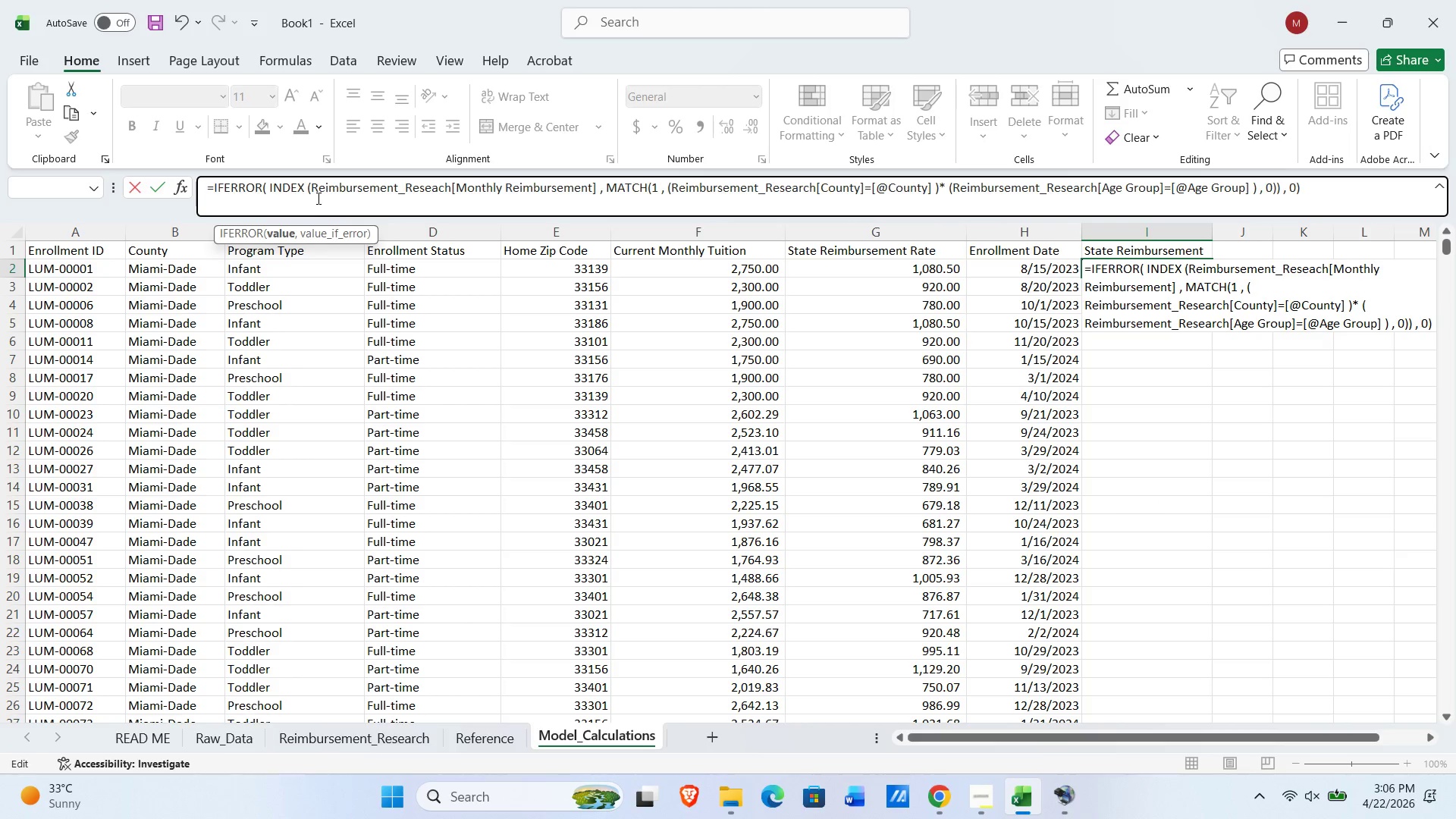 
key(Delete)
 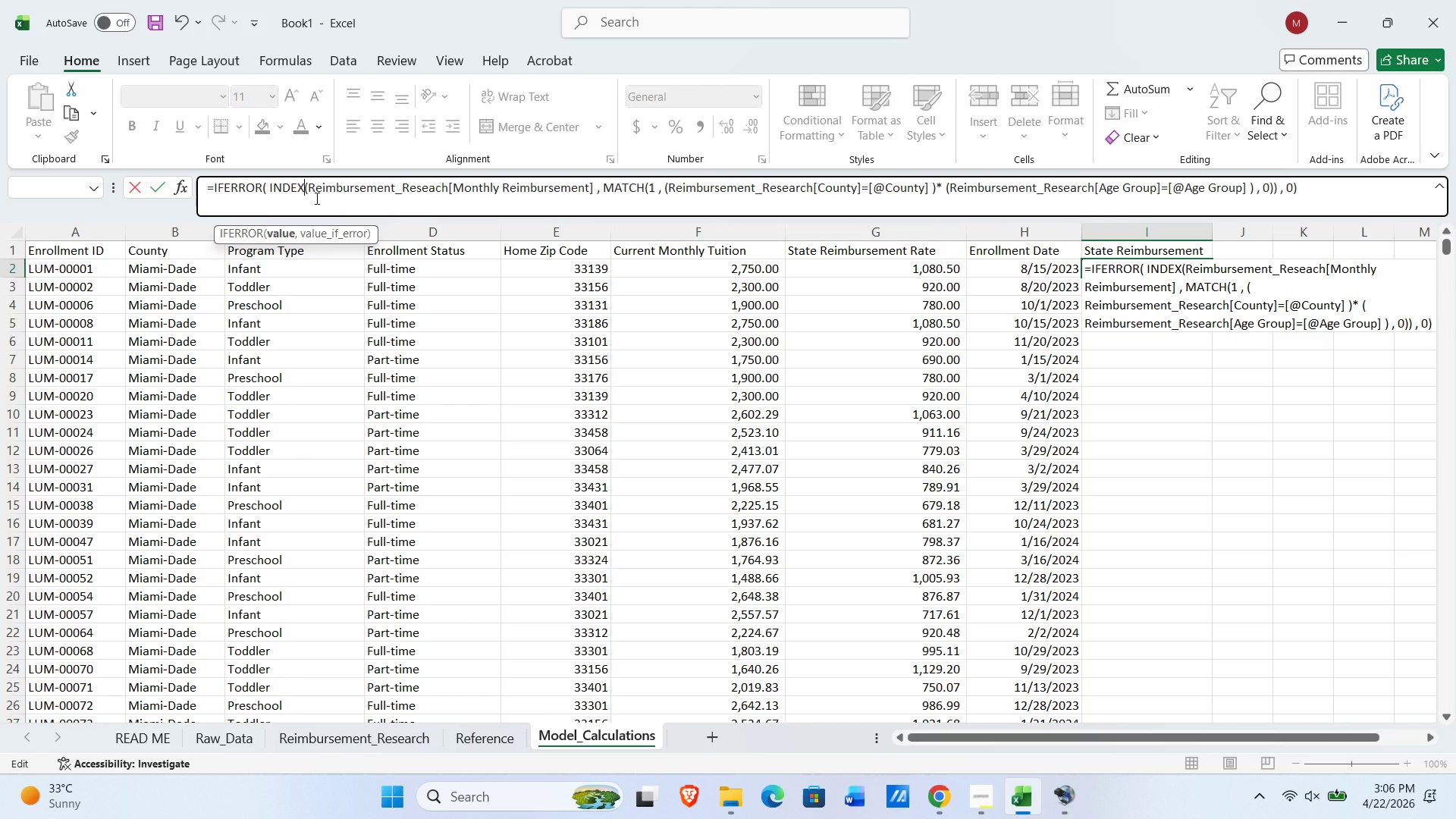 
key(NumpadEnter)
 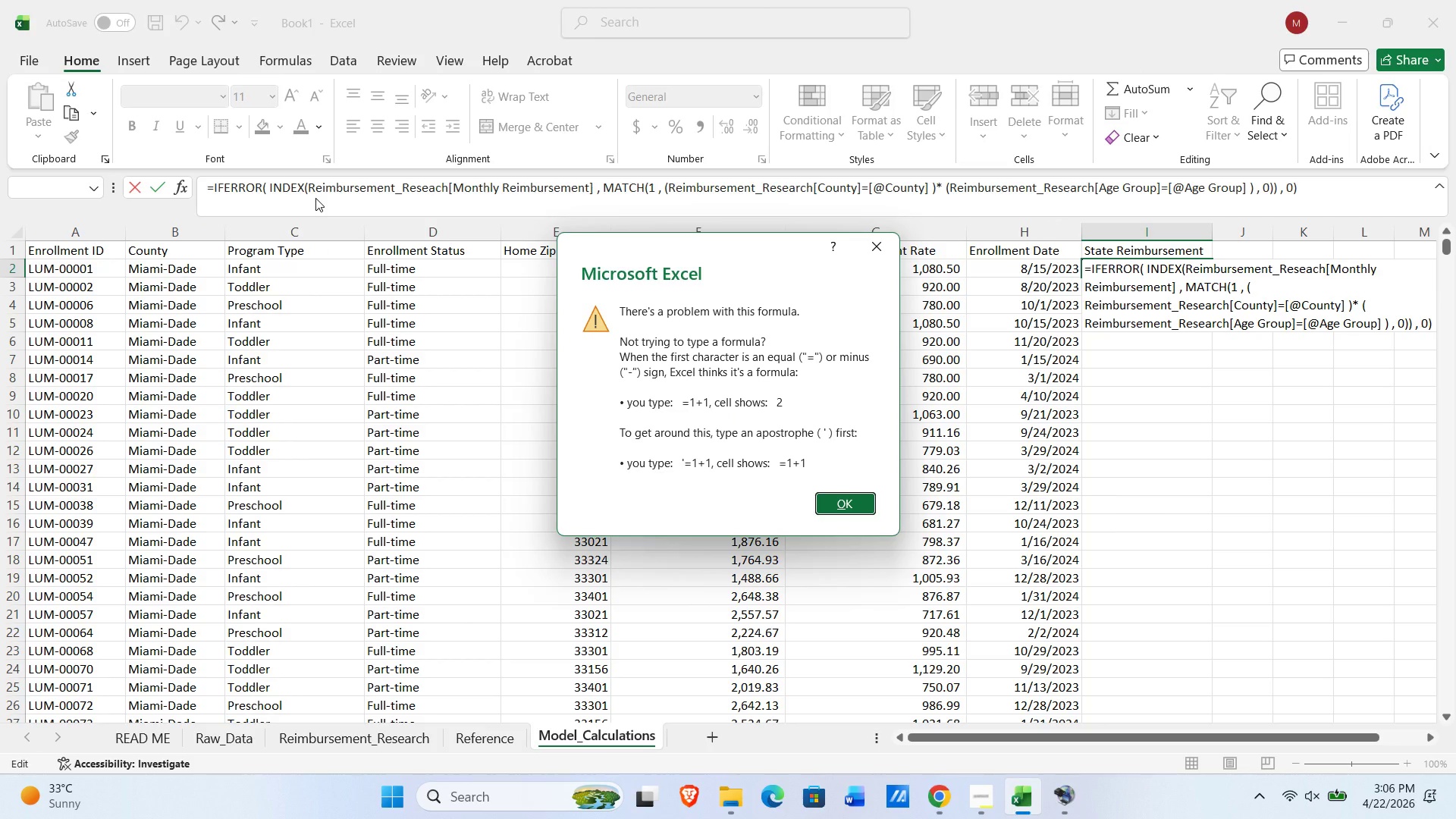 
key(NumpadEnter)
 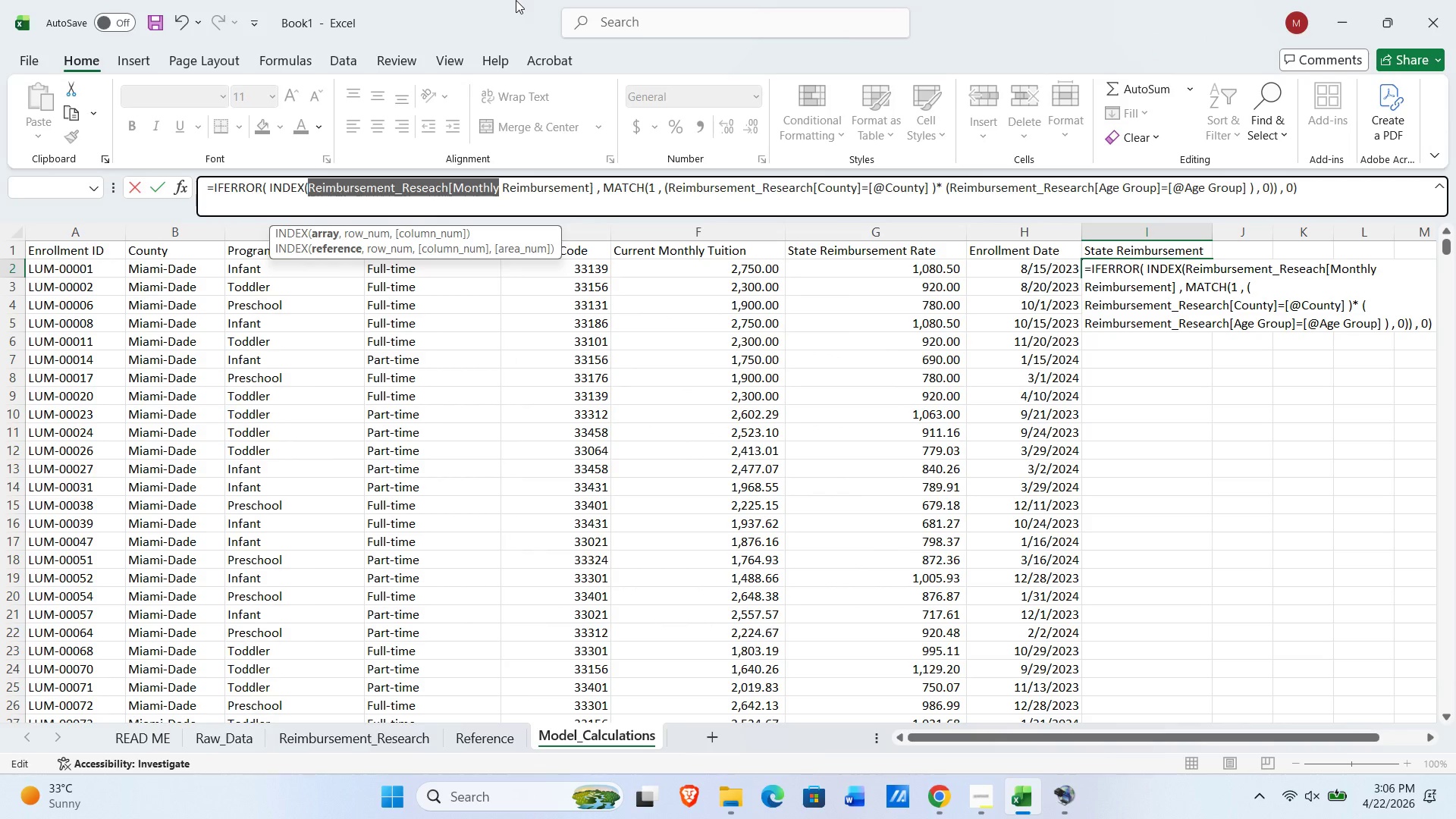 
wait(13.17)
 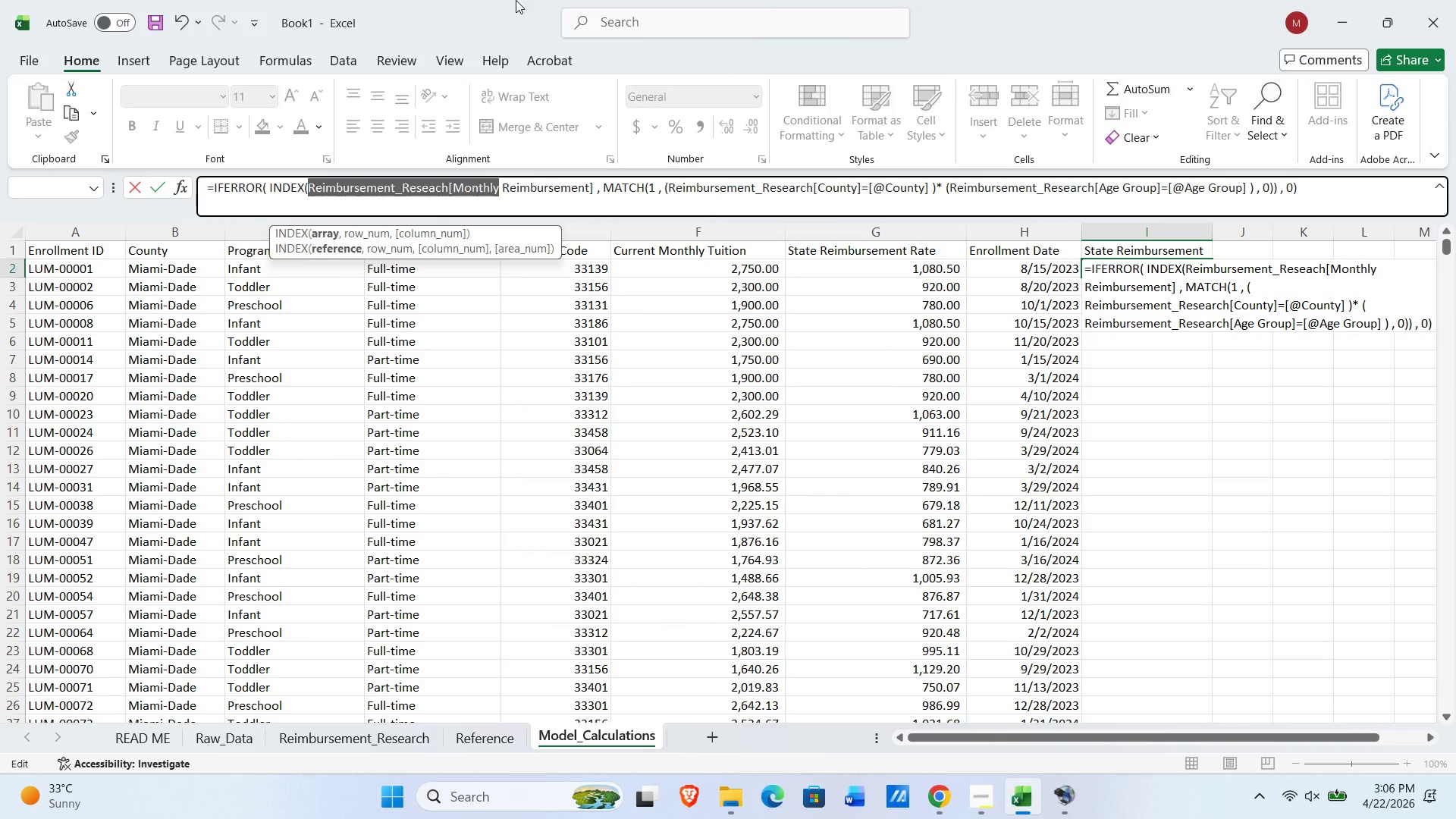 
left_click([1119, 293])
 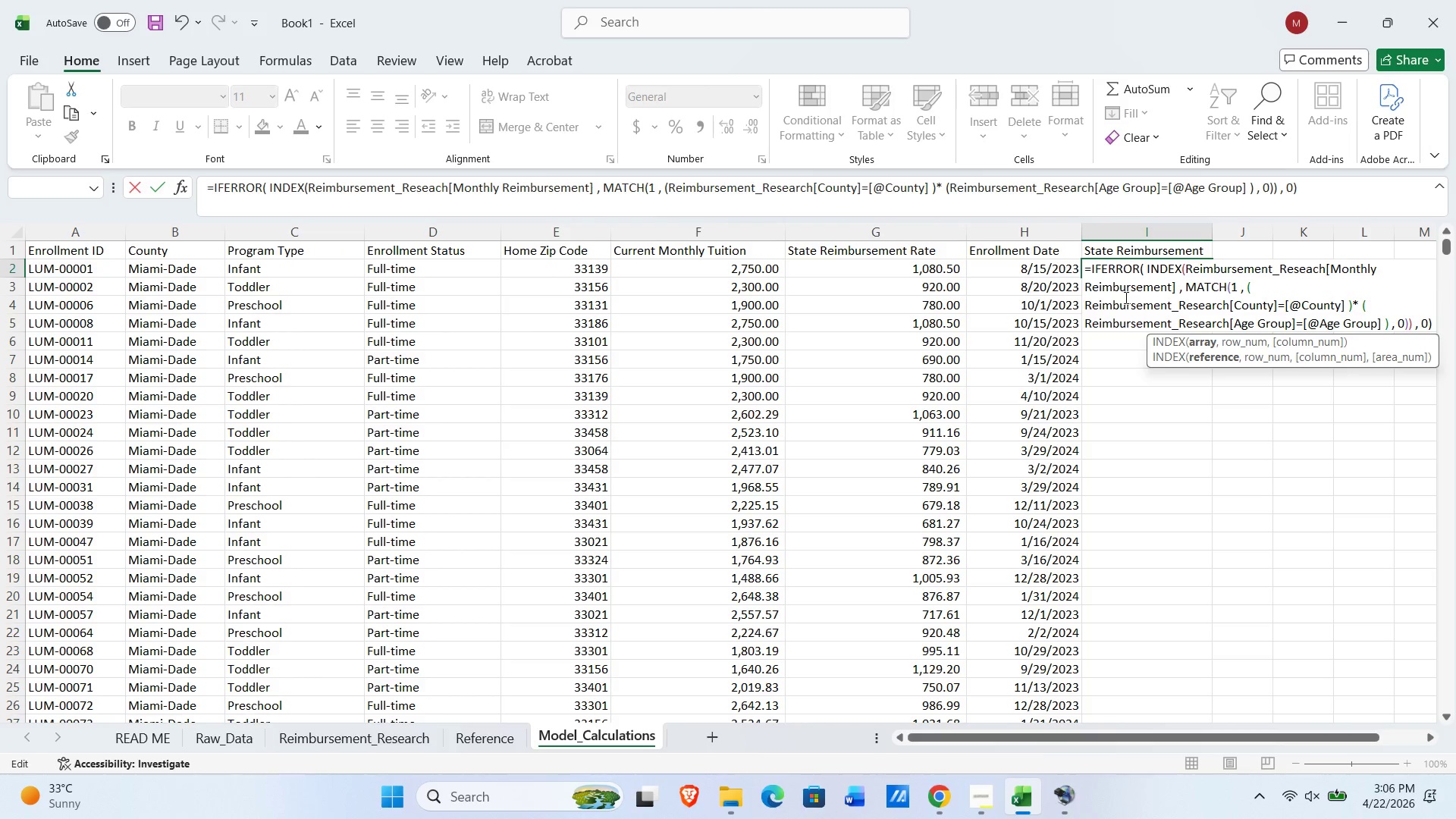 
left_click([1125, 294])
 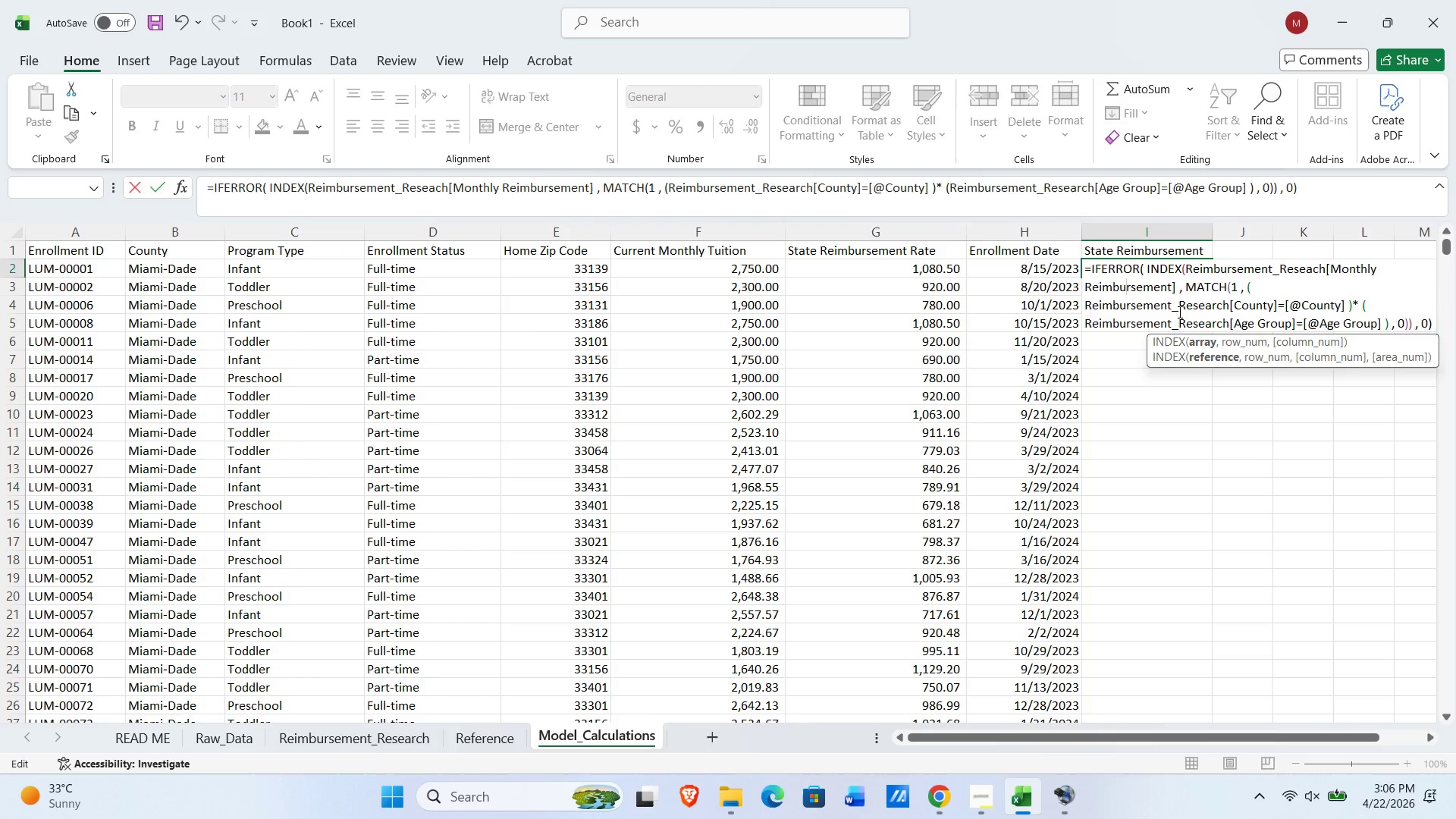 
left_click([1172, 309])
 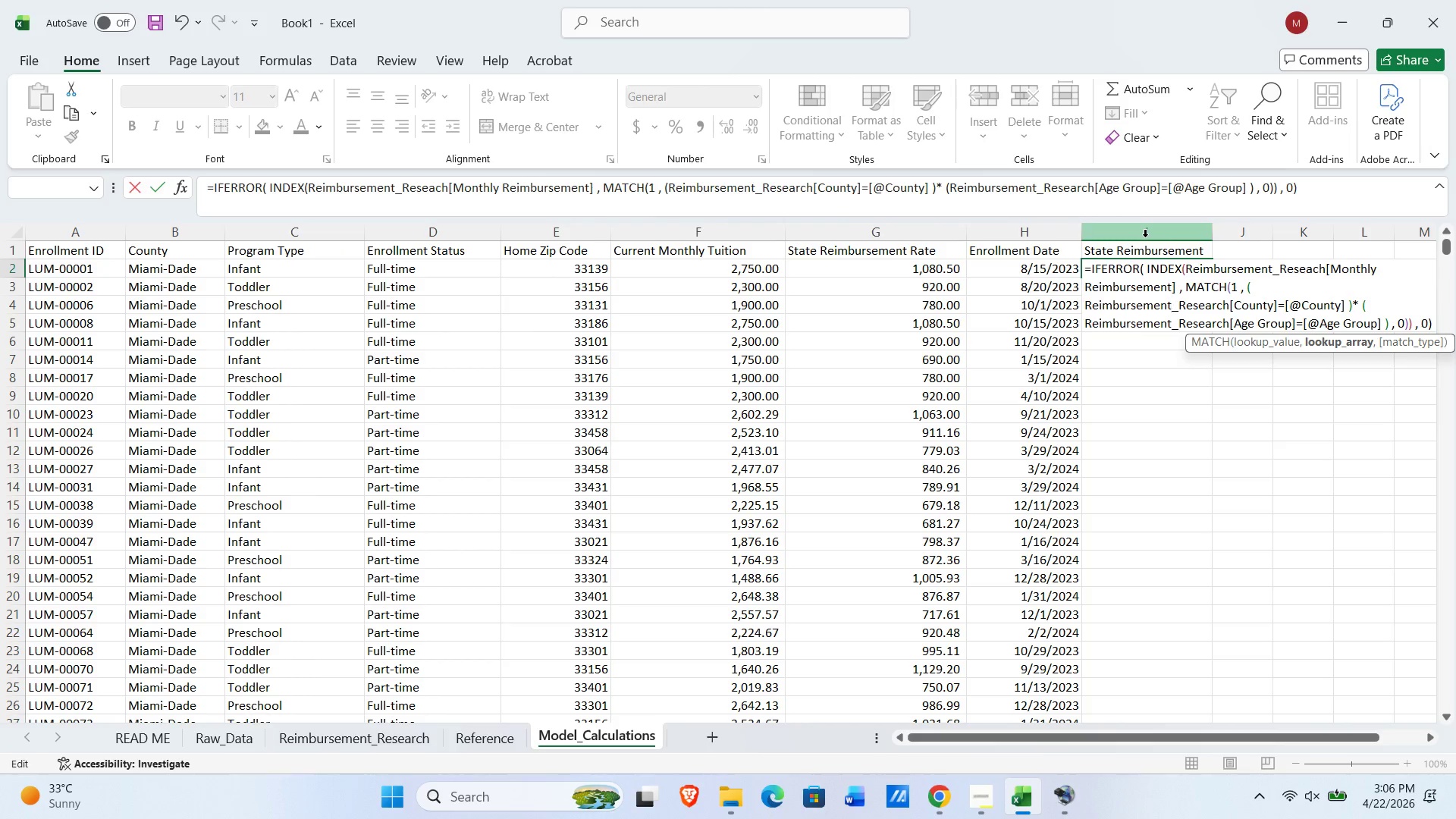 
key(NumpadEnter)
 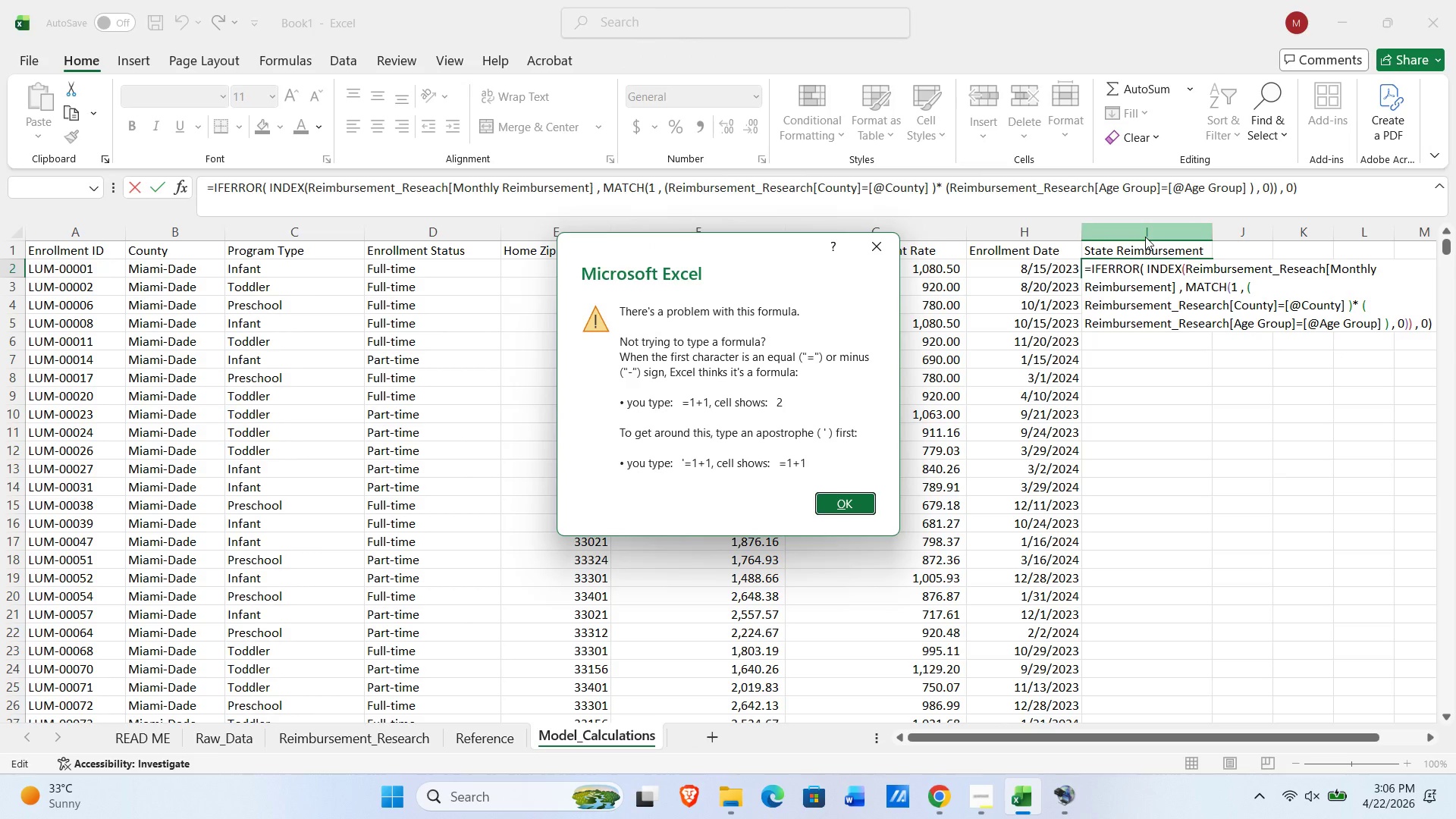 
key(NumpadEnter)
 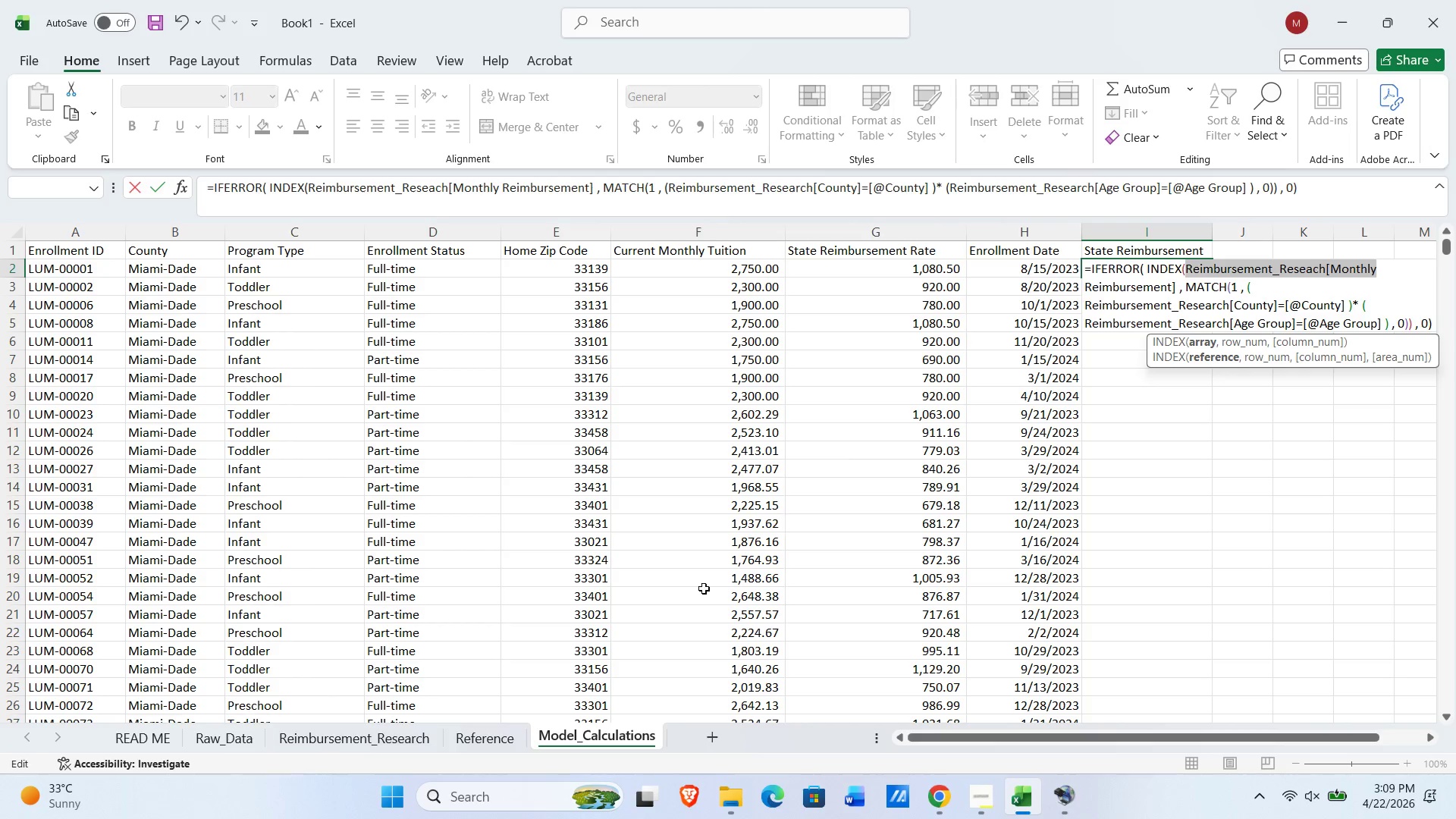 
wait(160.03)
 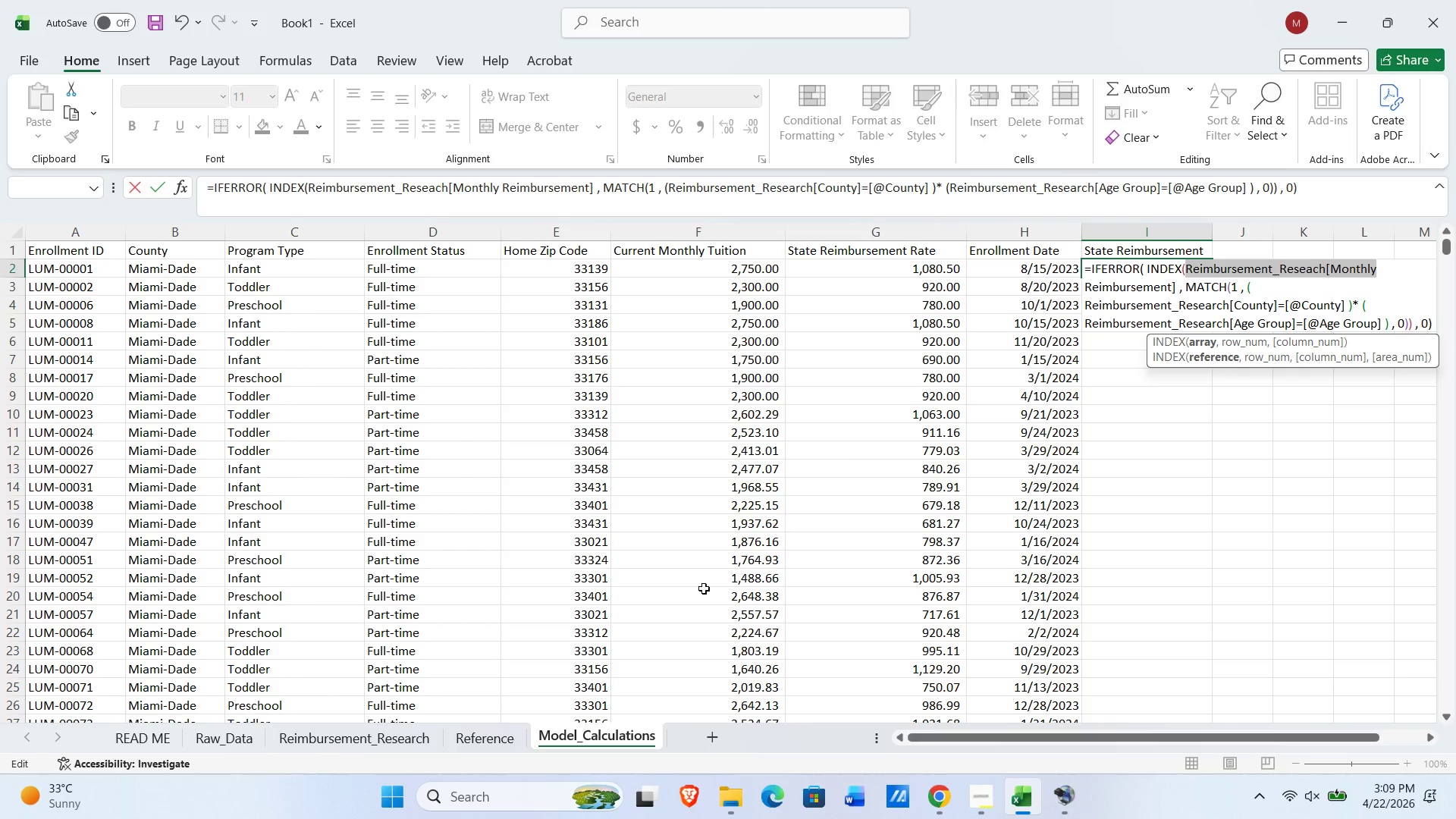 
left_click([450, 190])
 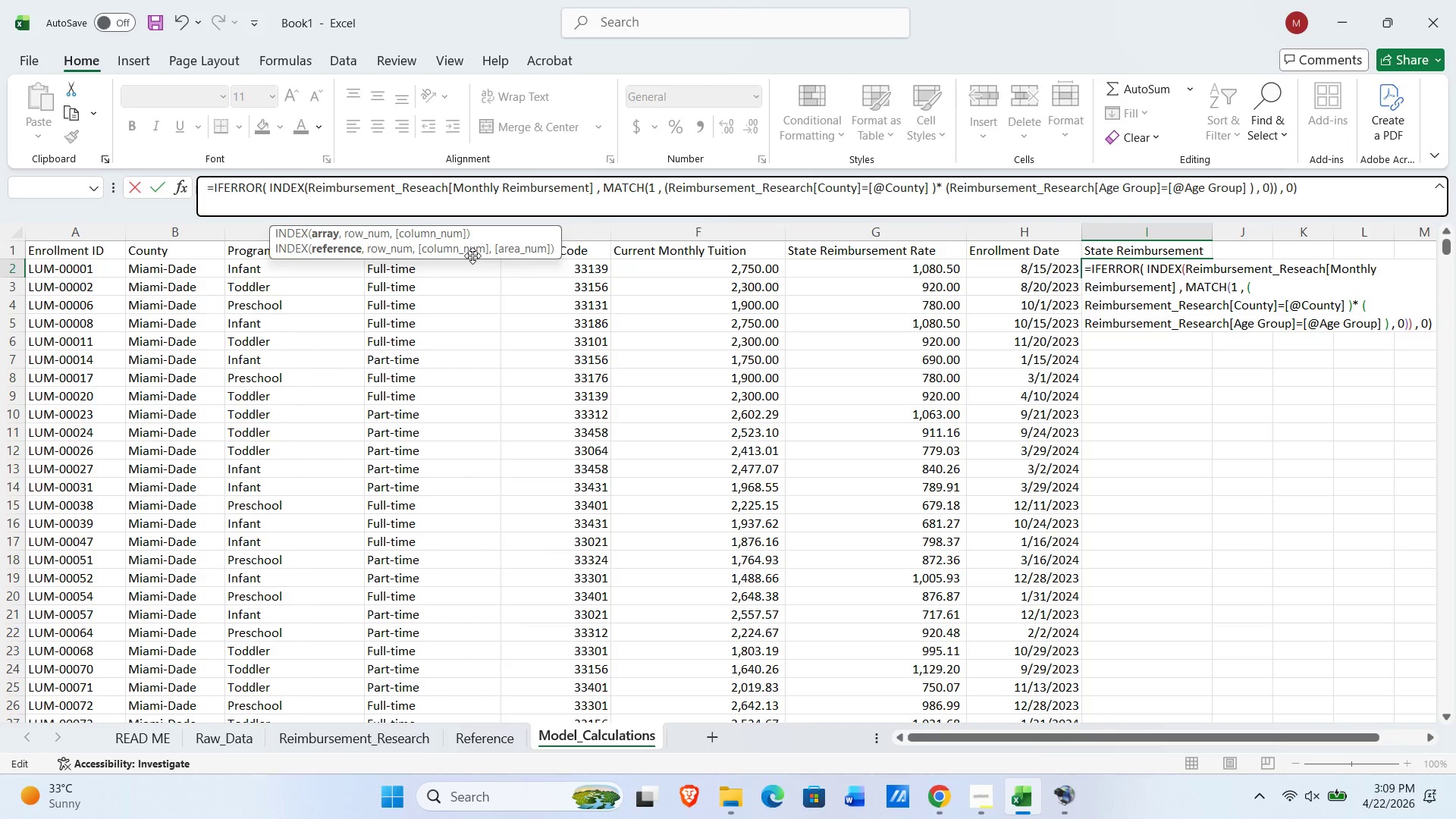 
key(Control+Shift+ArrowLeft)
 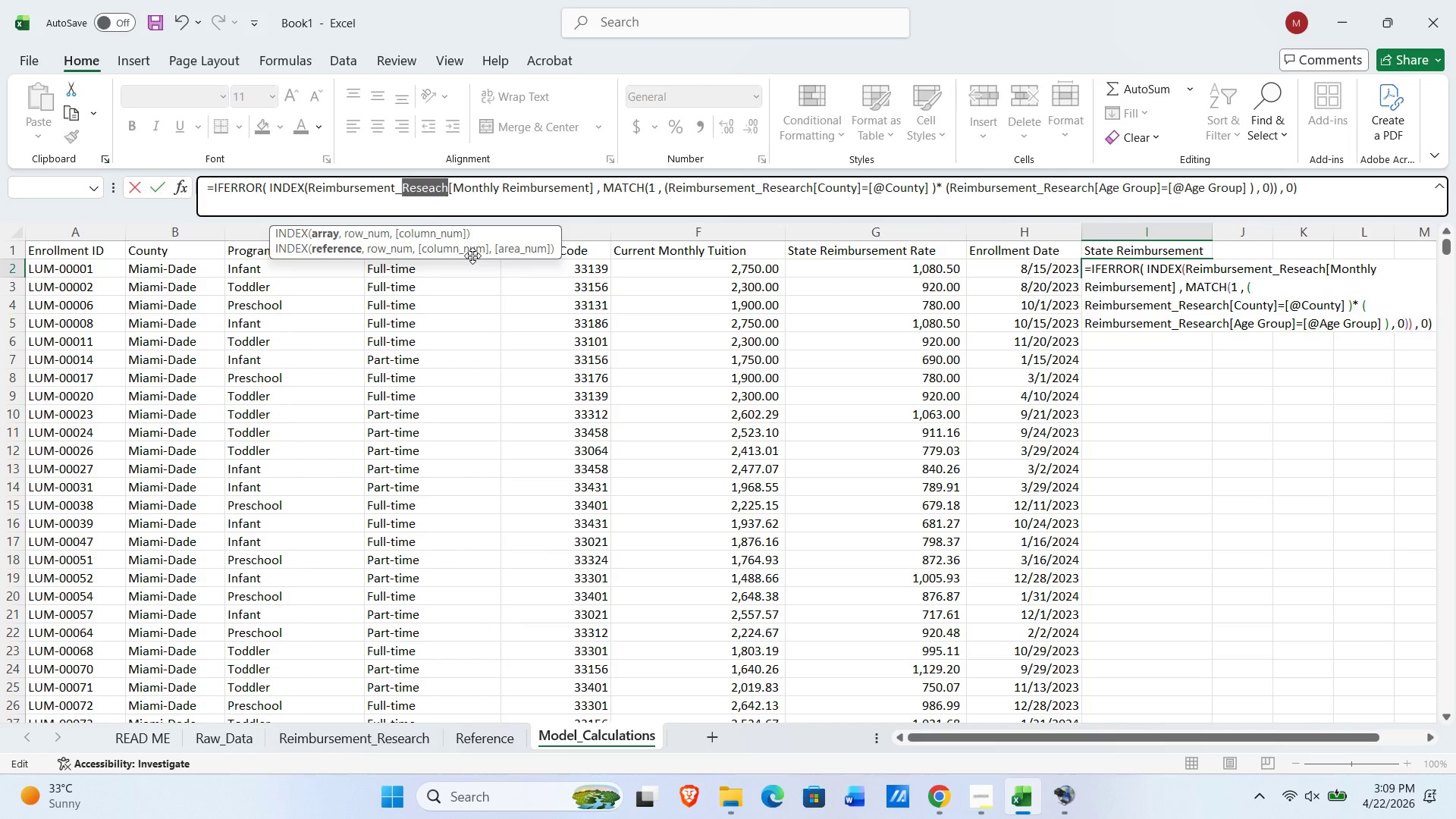 
key(Control+Shift+ArrowLeft)
 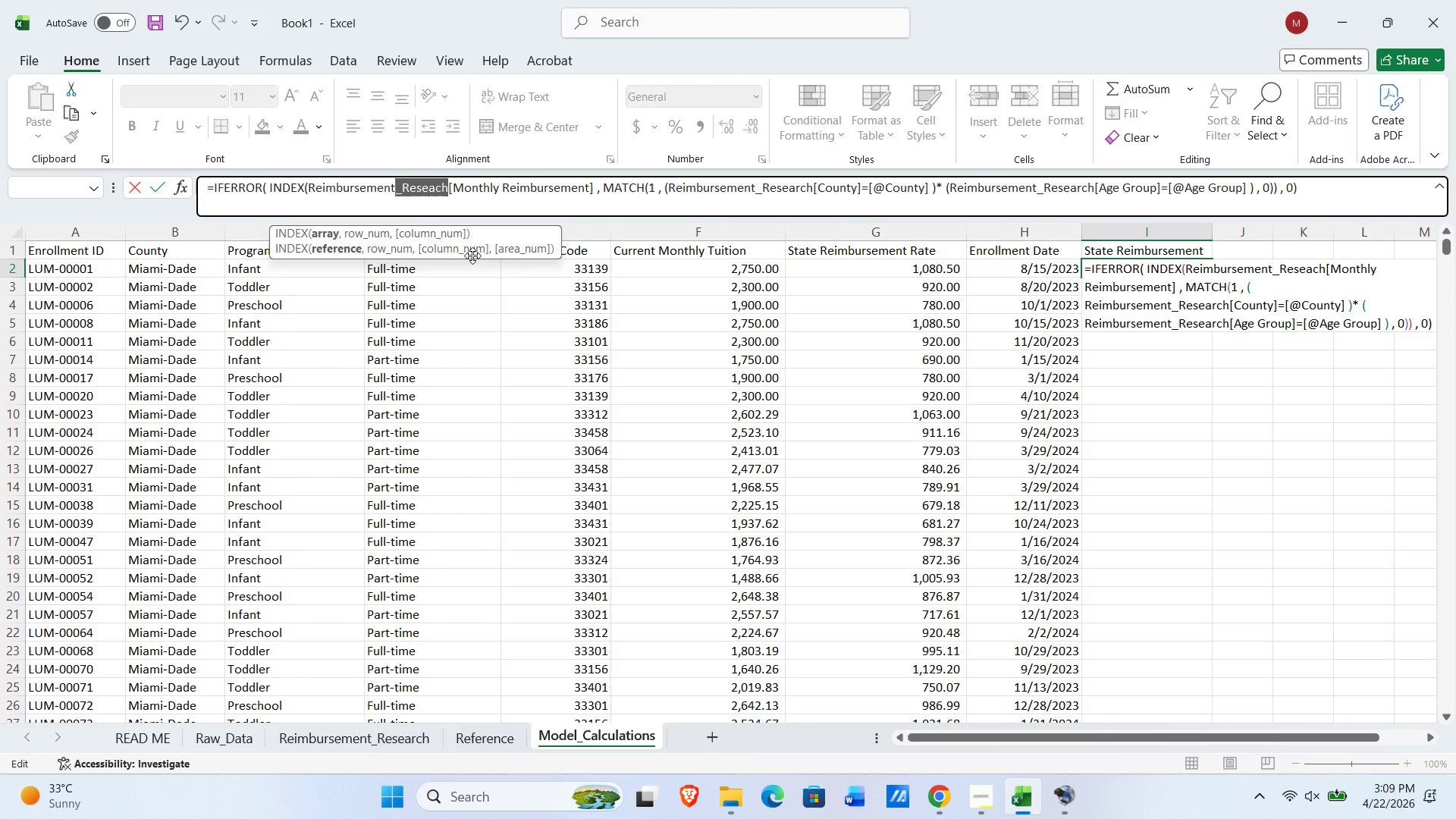 
key(Control+Shift+ArrowLeft)
 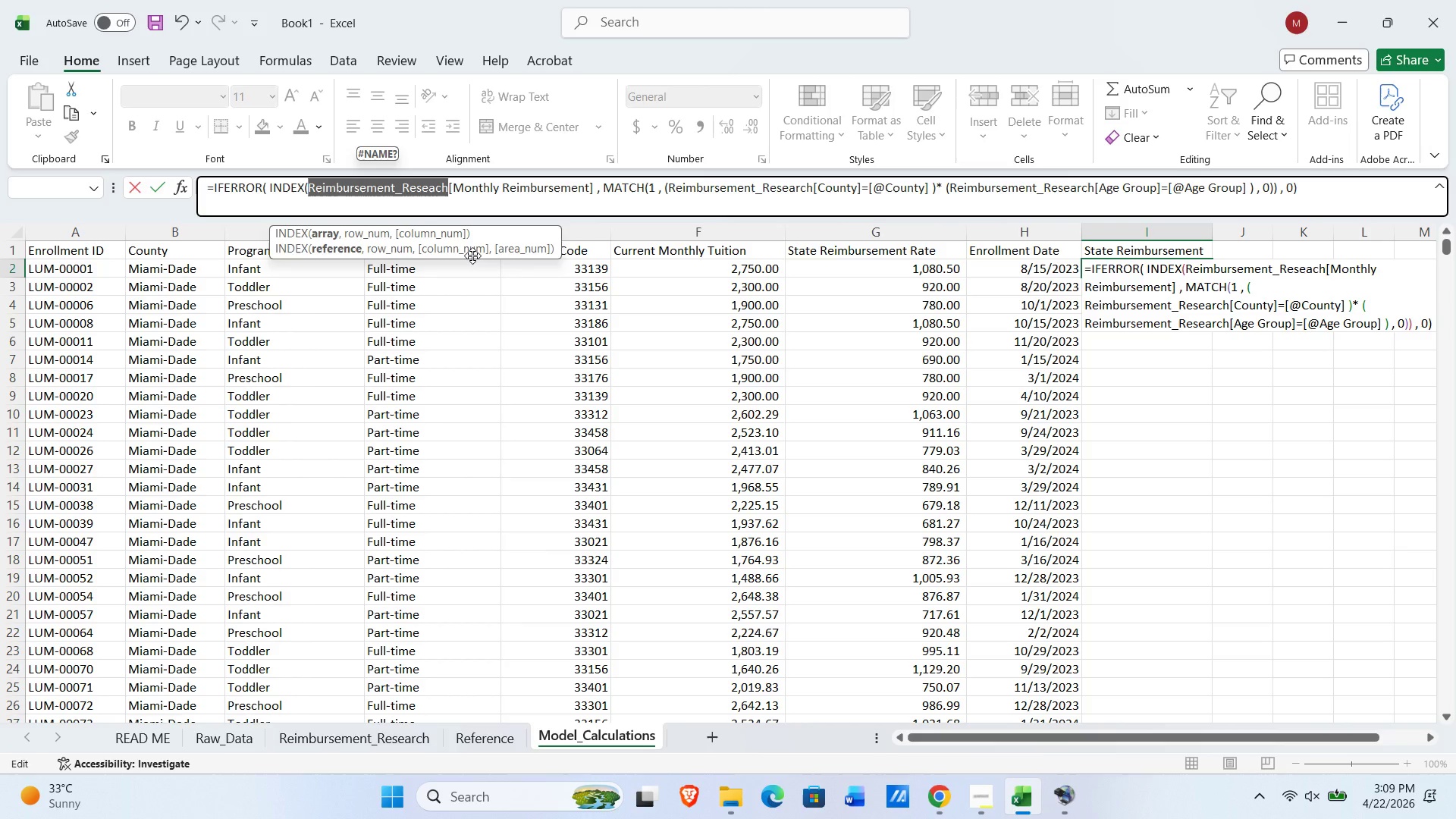 
type(tbl_rates)
 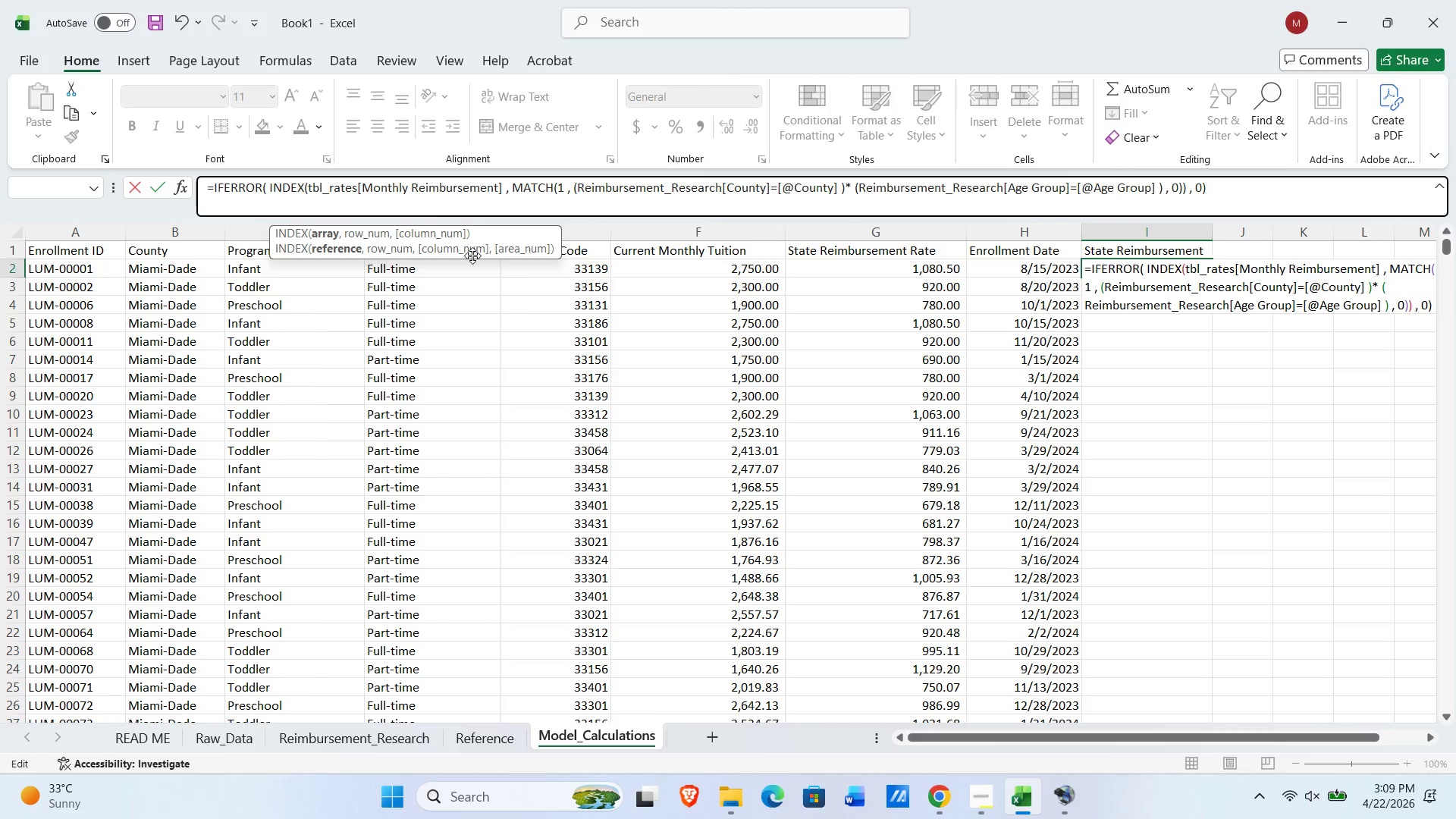 
left_click([718, 187])
 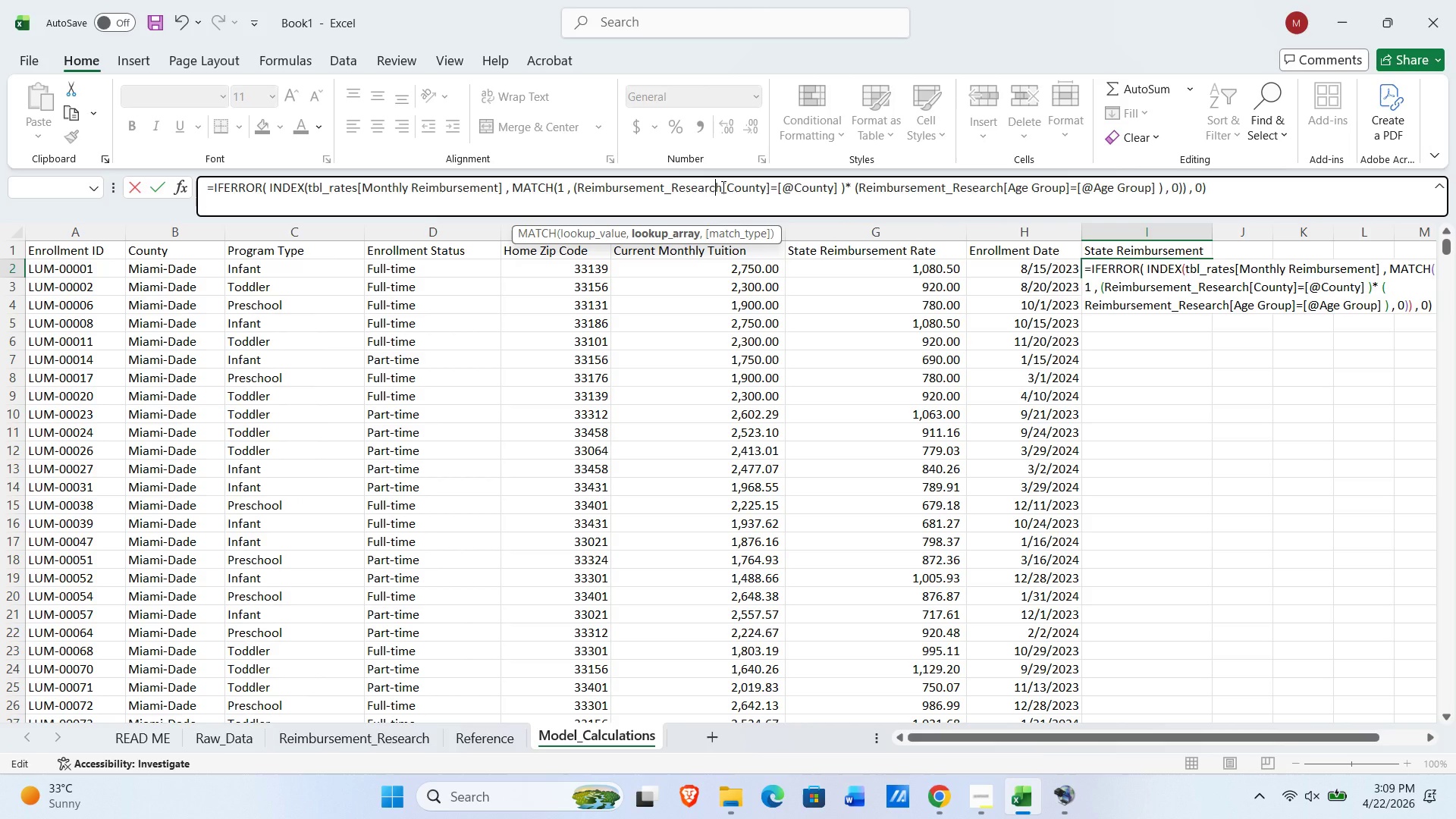 
key(Shift+ShiftLeft)
 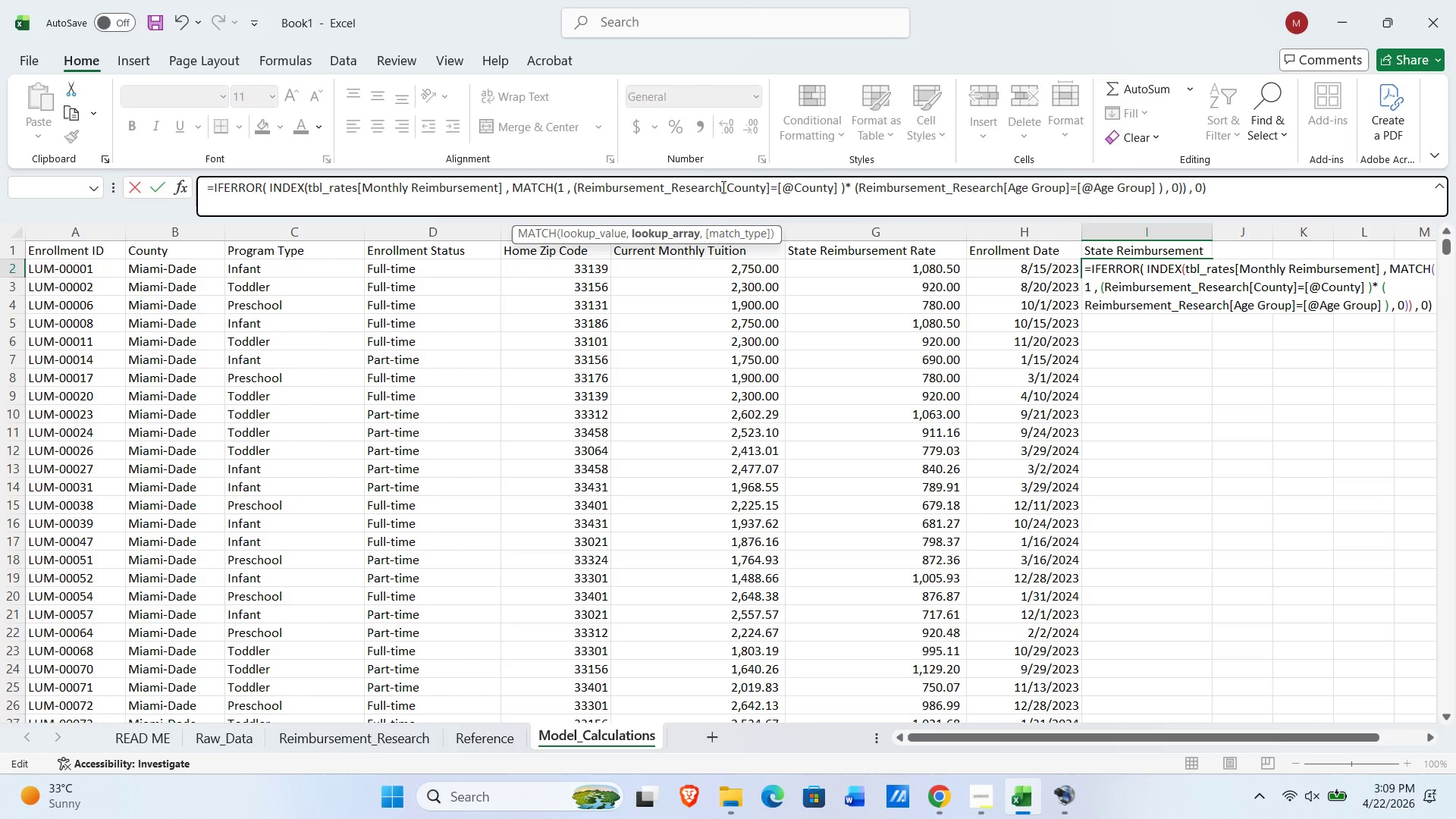 
key(ArrowRight)
 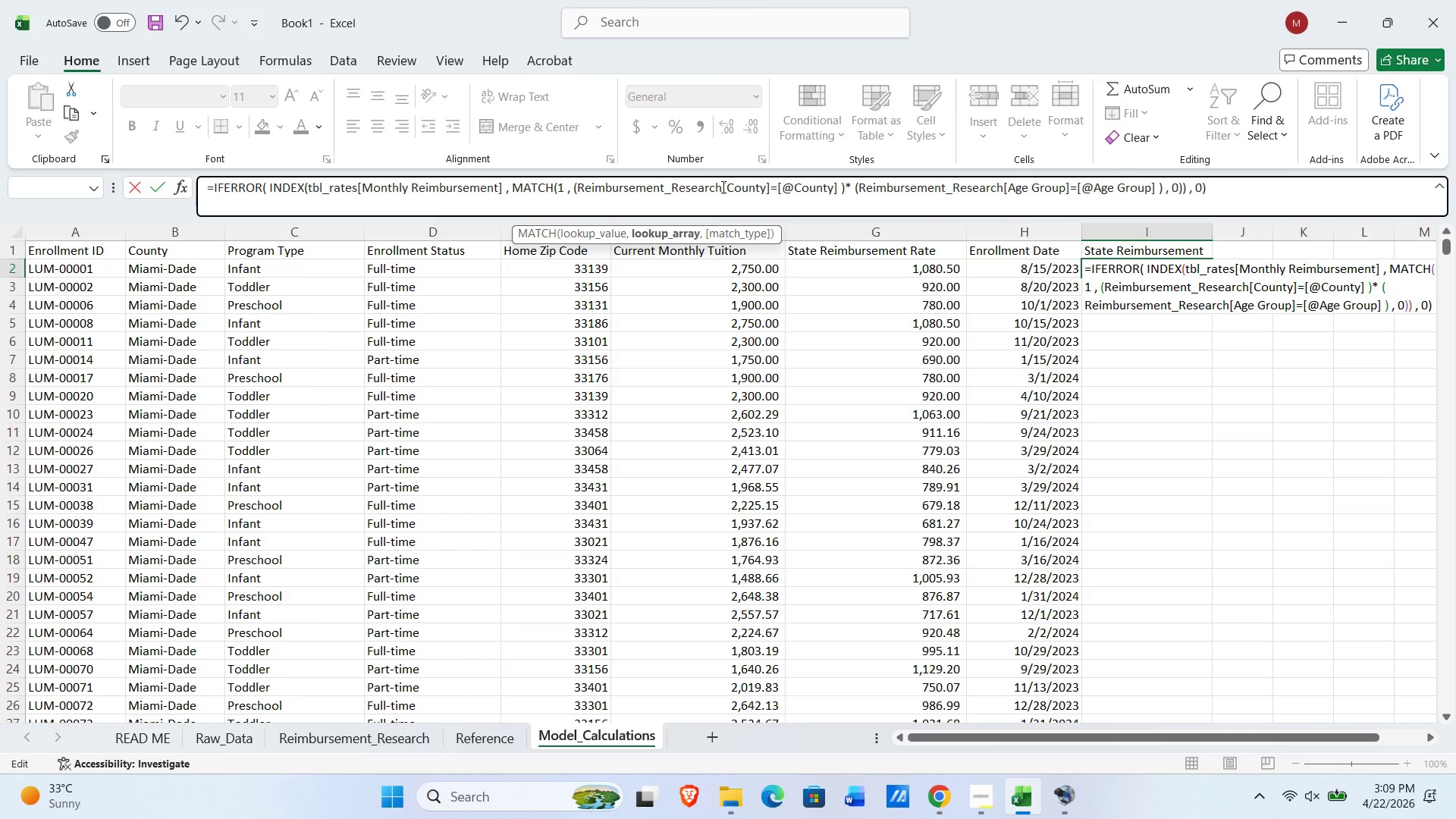 
key(Control+Shift+ArrowLeft)
 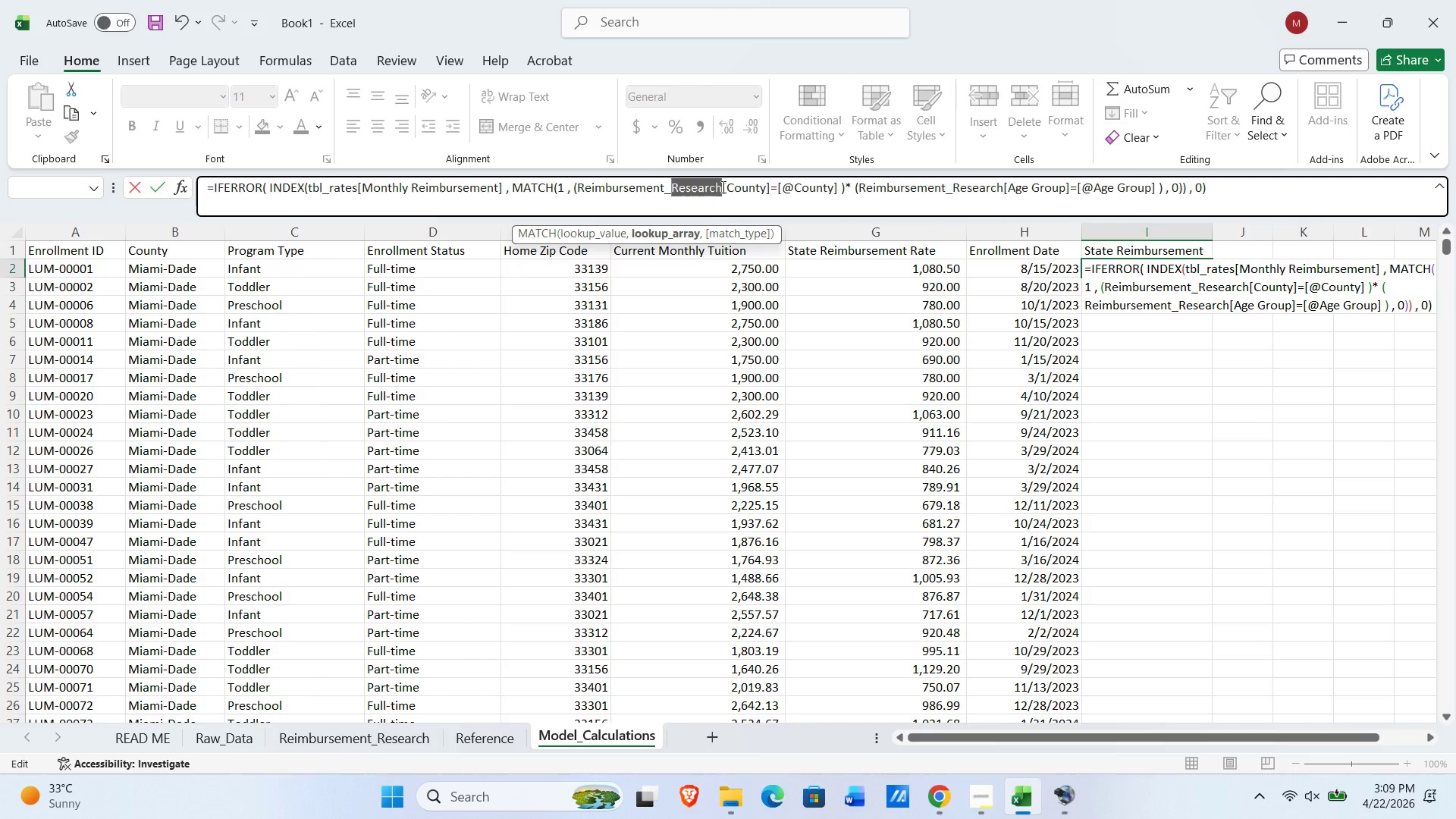 
key(Control+Shift+ArrowLeft)
 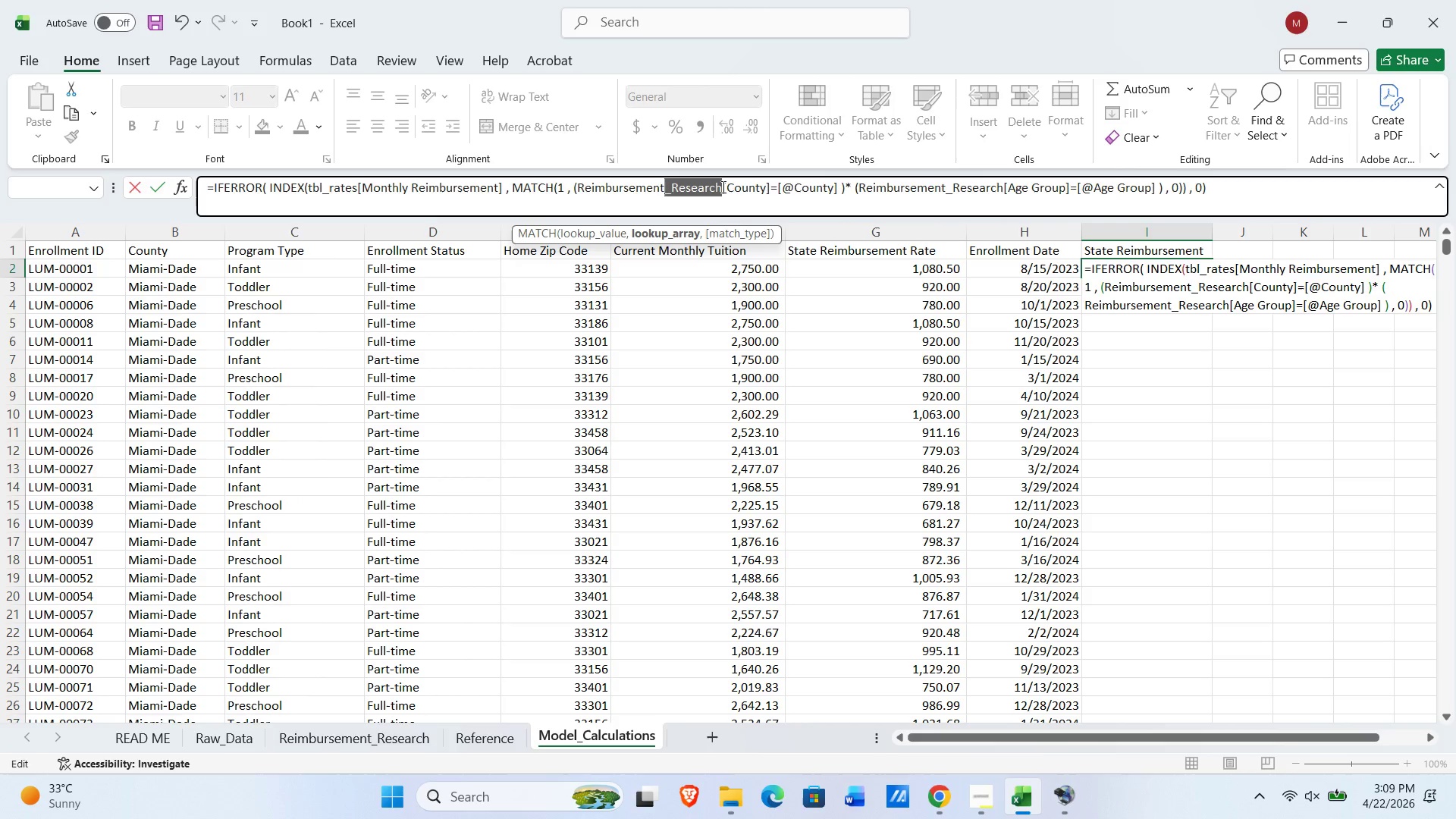 
key(Control+Shift+ArrowLeft)
 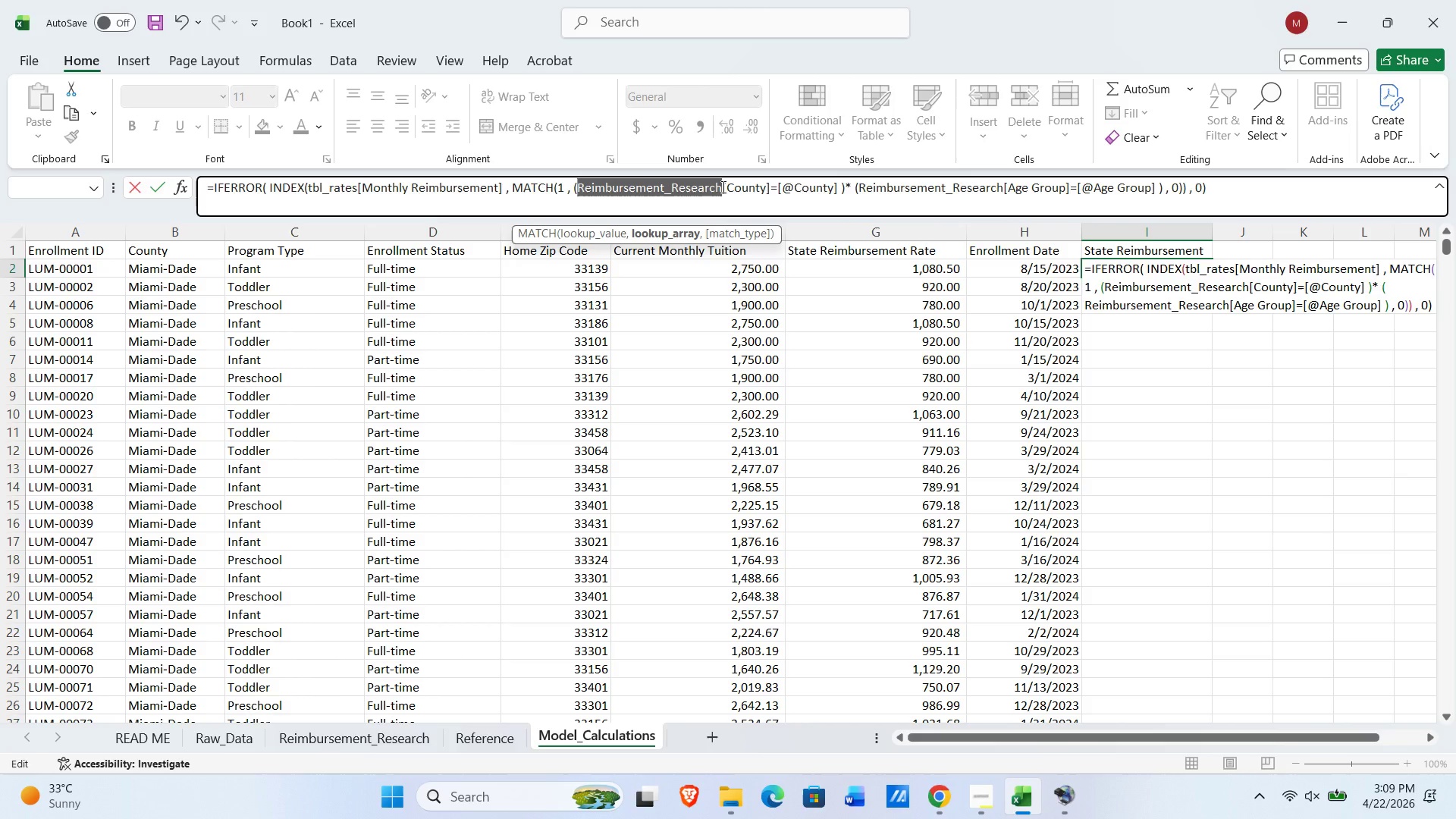 
type(tbl_Rat)
key(Backspace)
key(Backspace)
key(Backspace)
type(rates)
 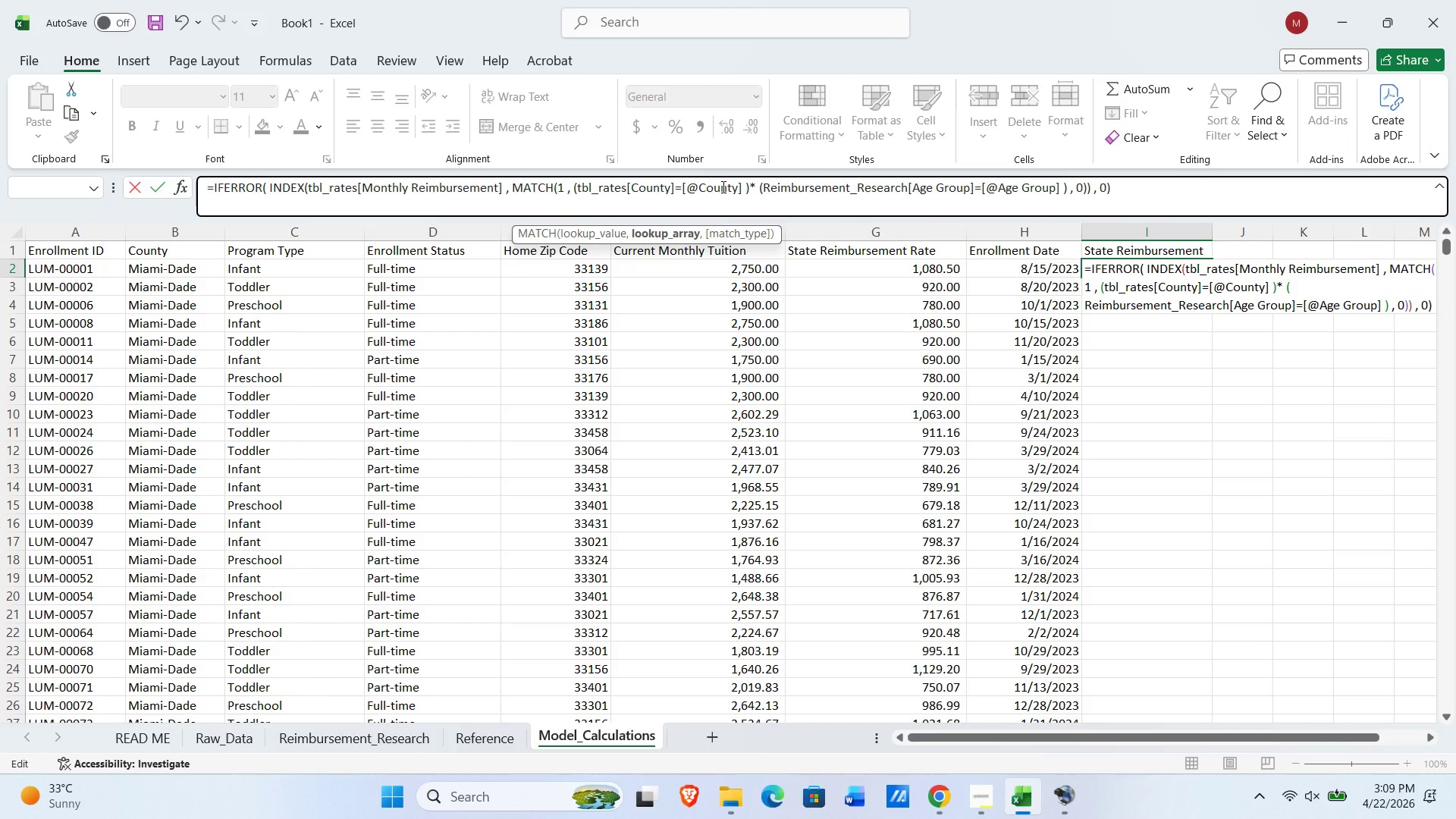 
key(ArrowRight)
 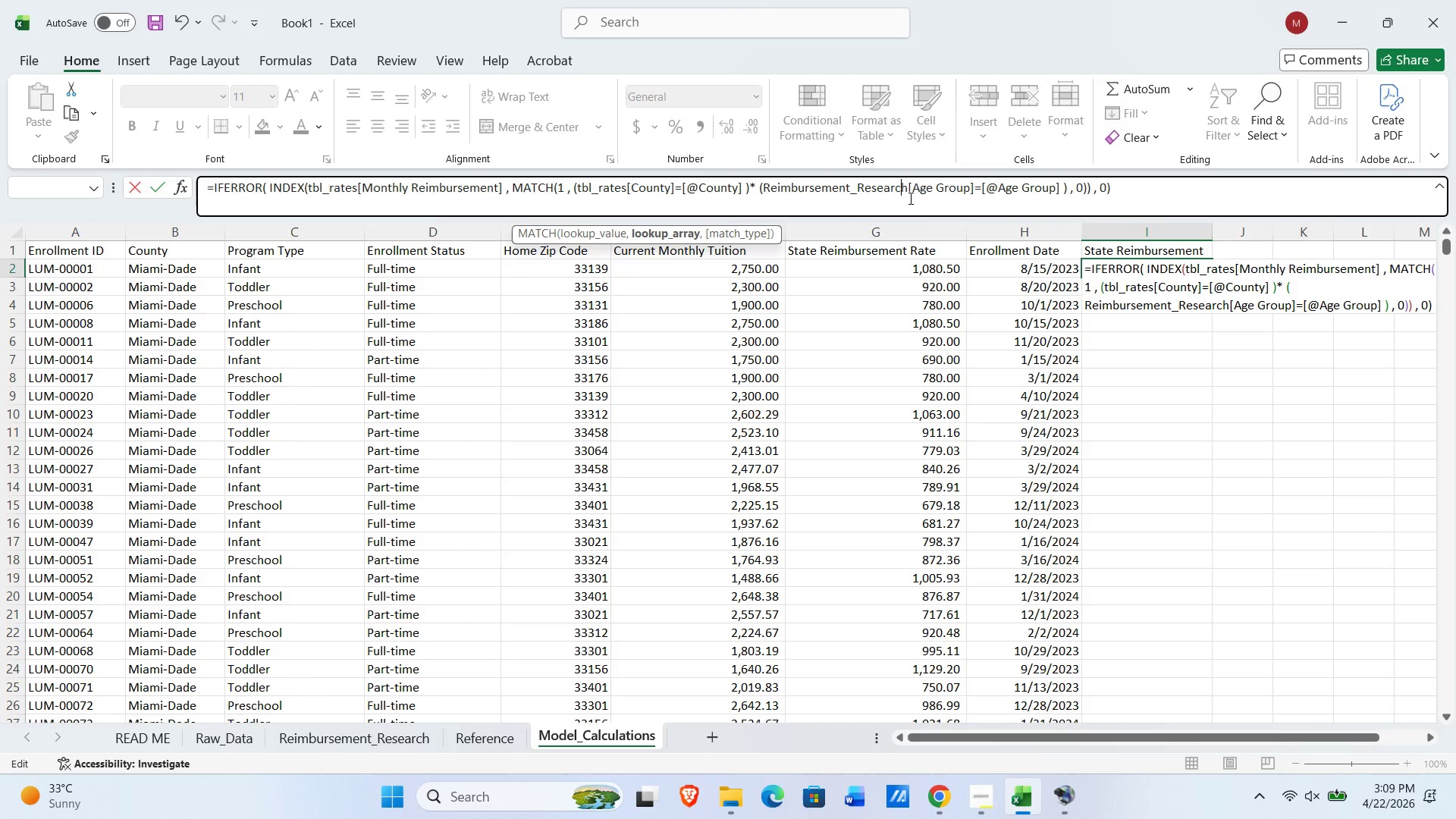 
key(ArrowRight)
 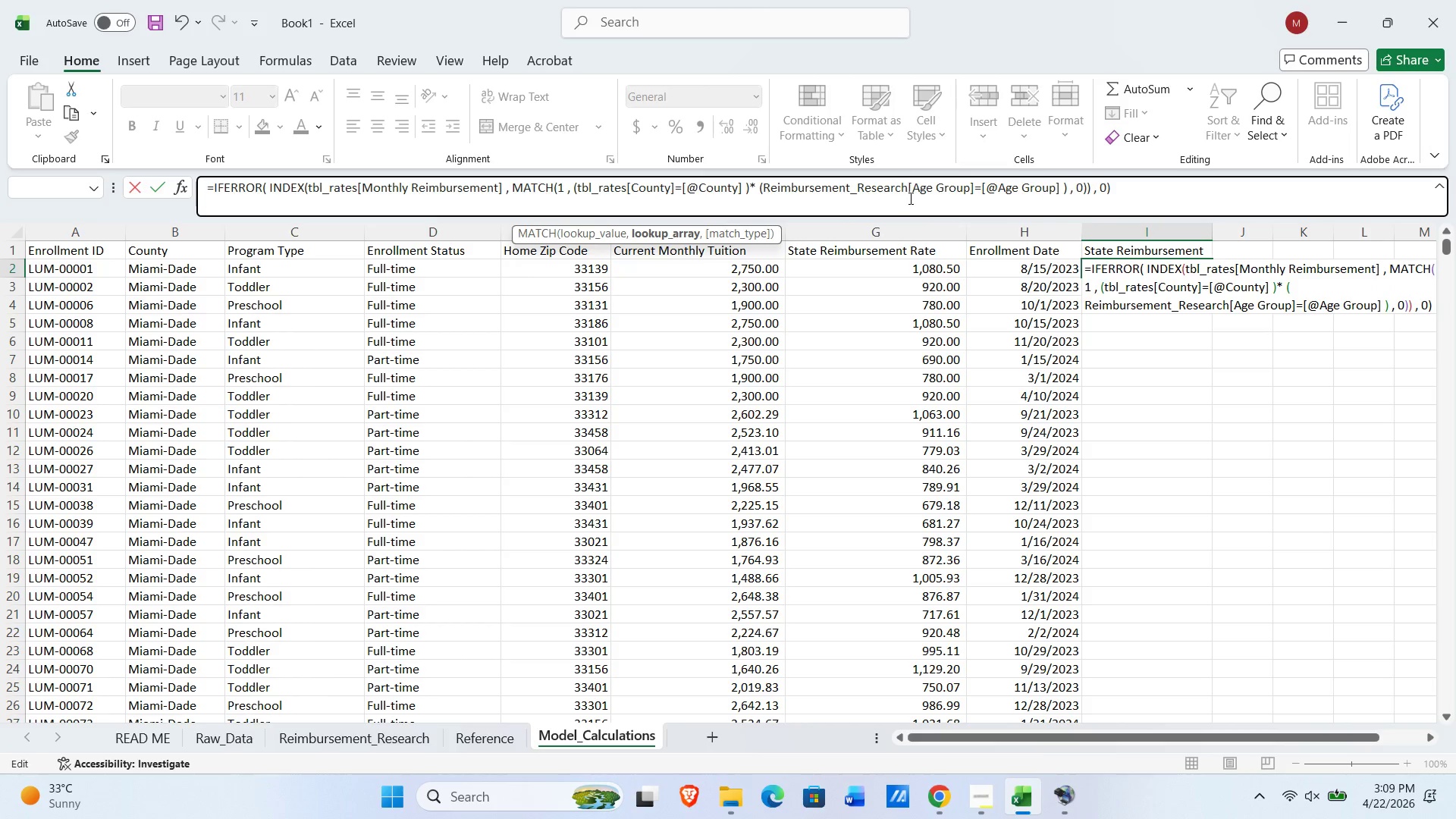 
key(Control+Shift+ArrowLeft)
 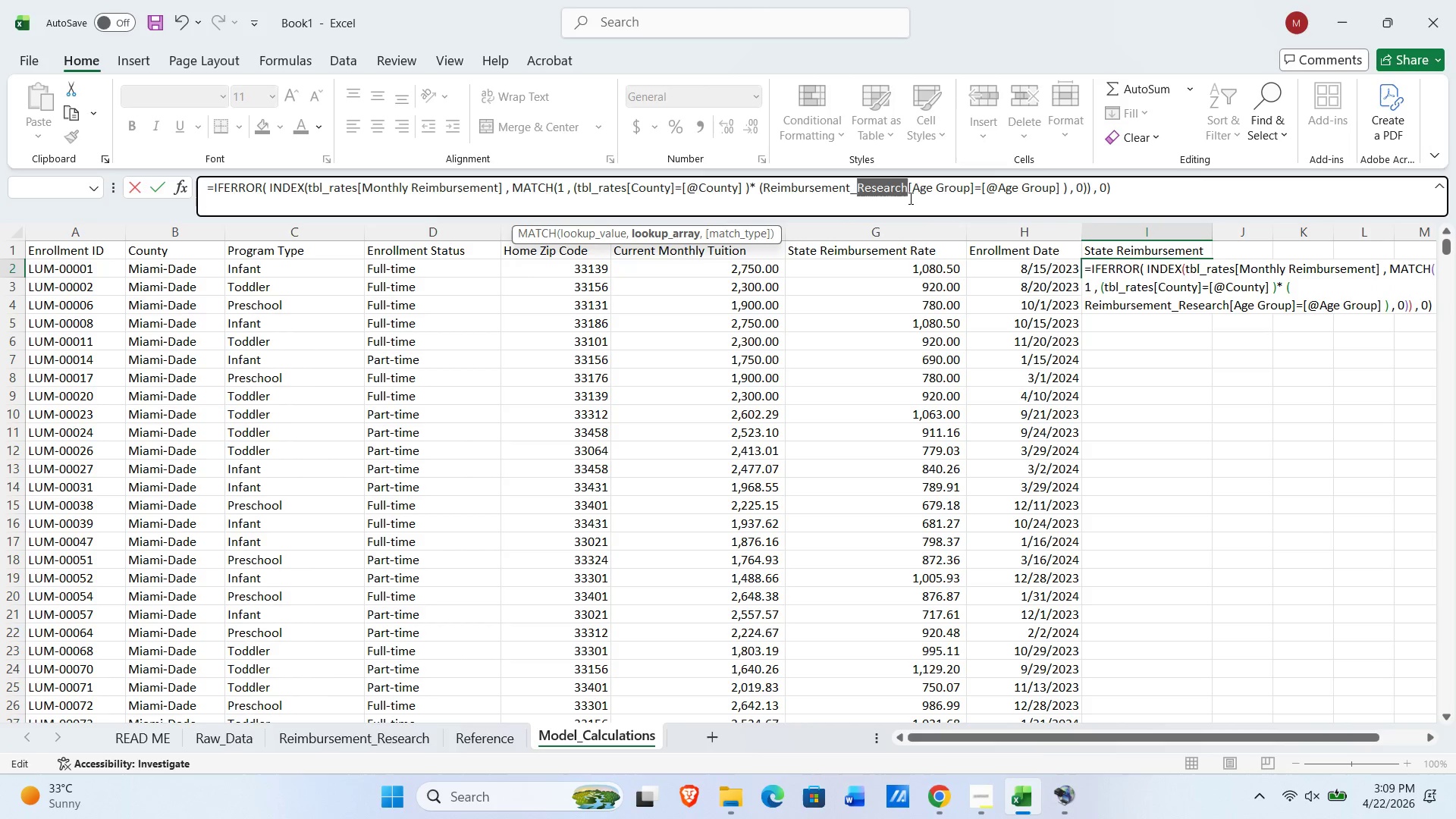 
key(Control+Shift+ArrowLeft)
 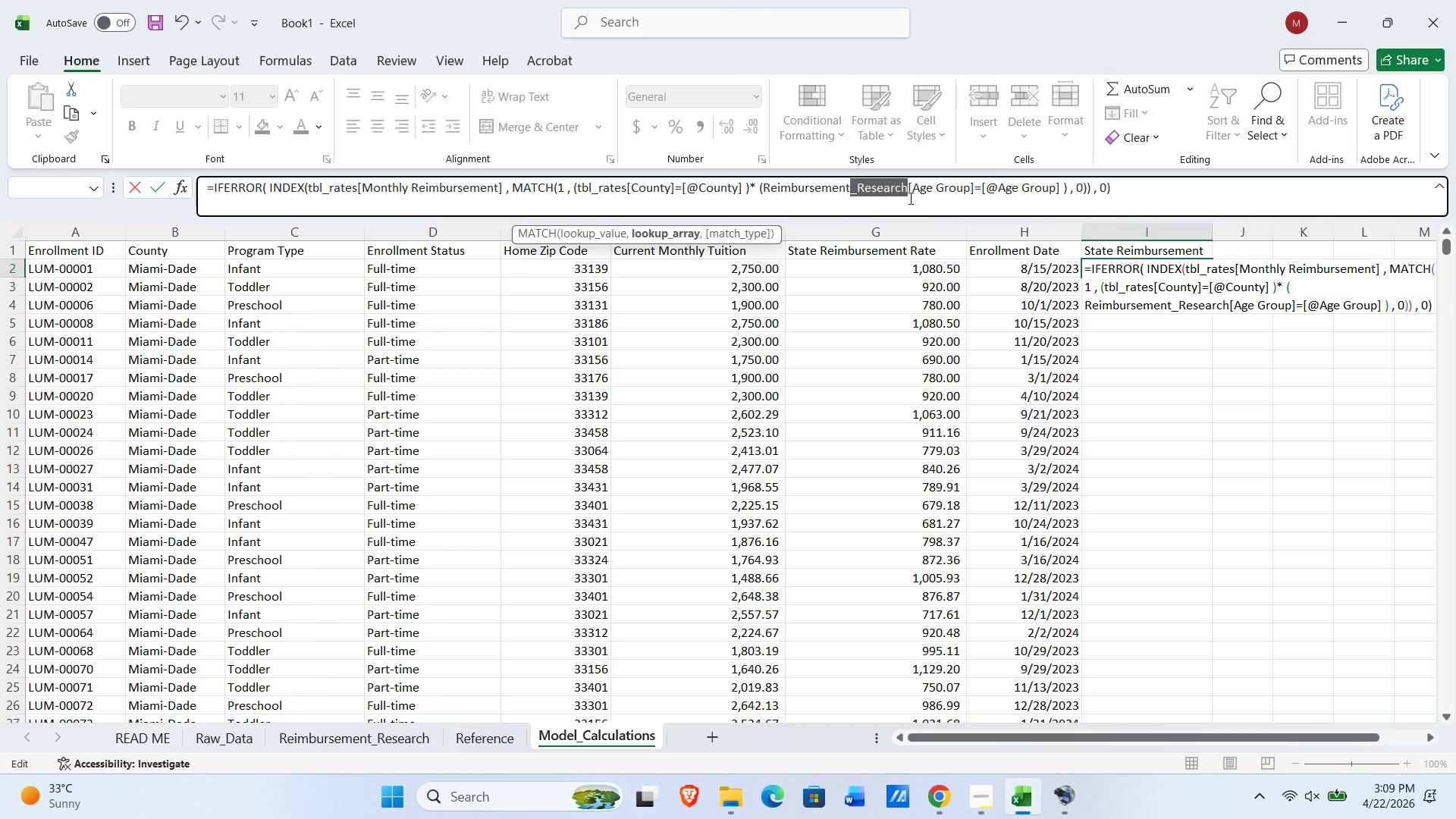 
key(Control+Shift+ArrowLeft)
 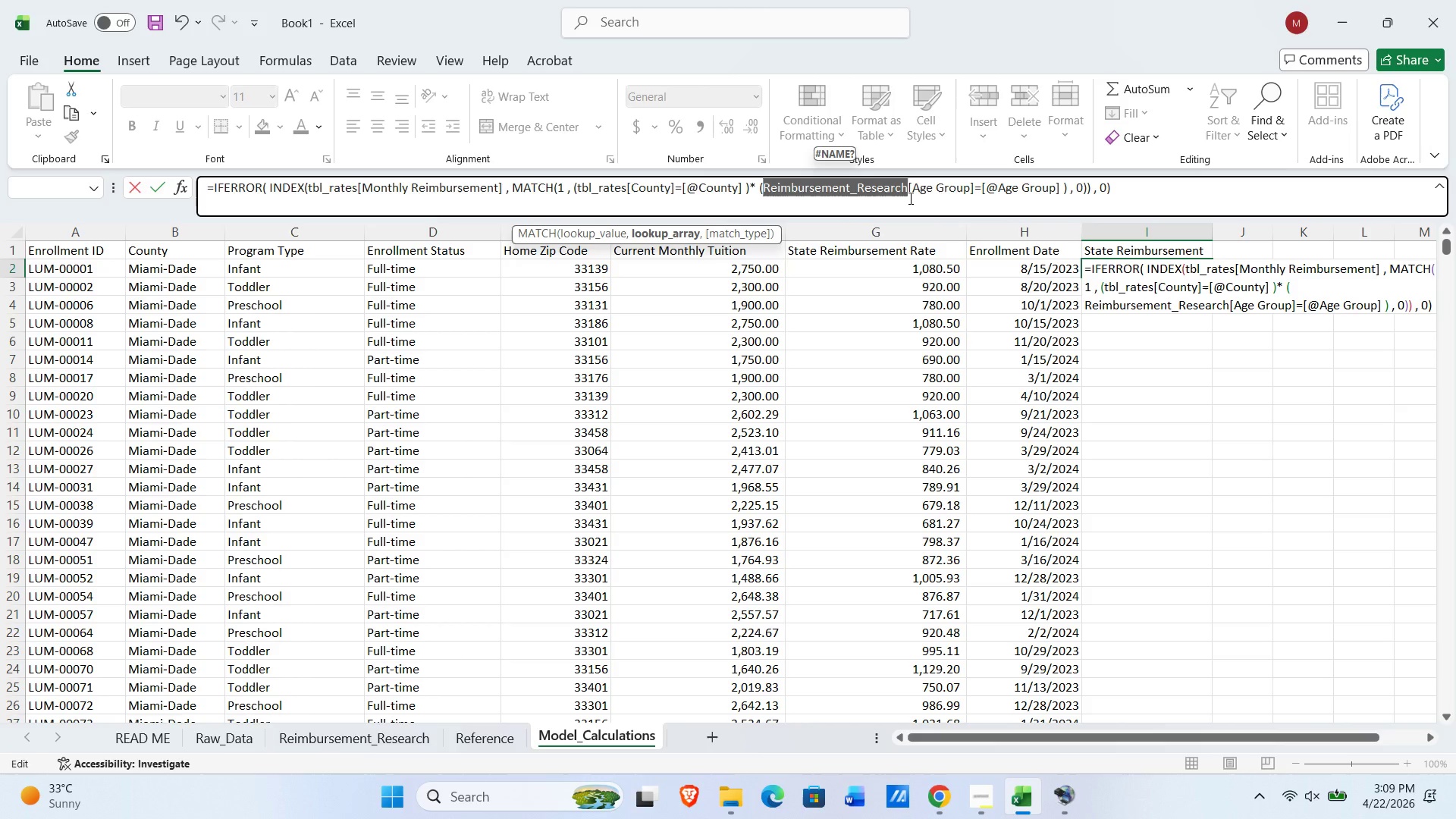 
type(tbl_rates)
key(NumpadEnter)
 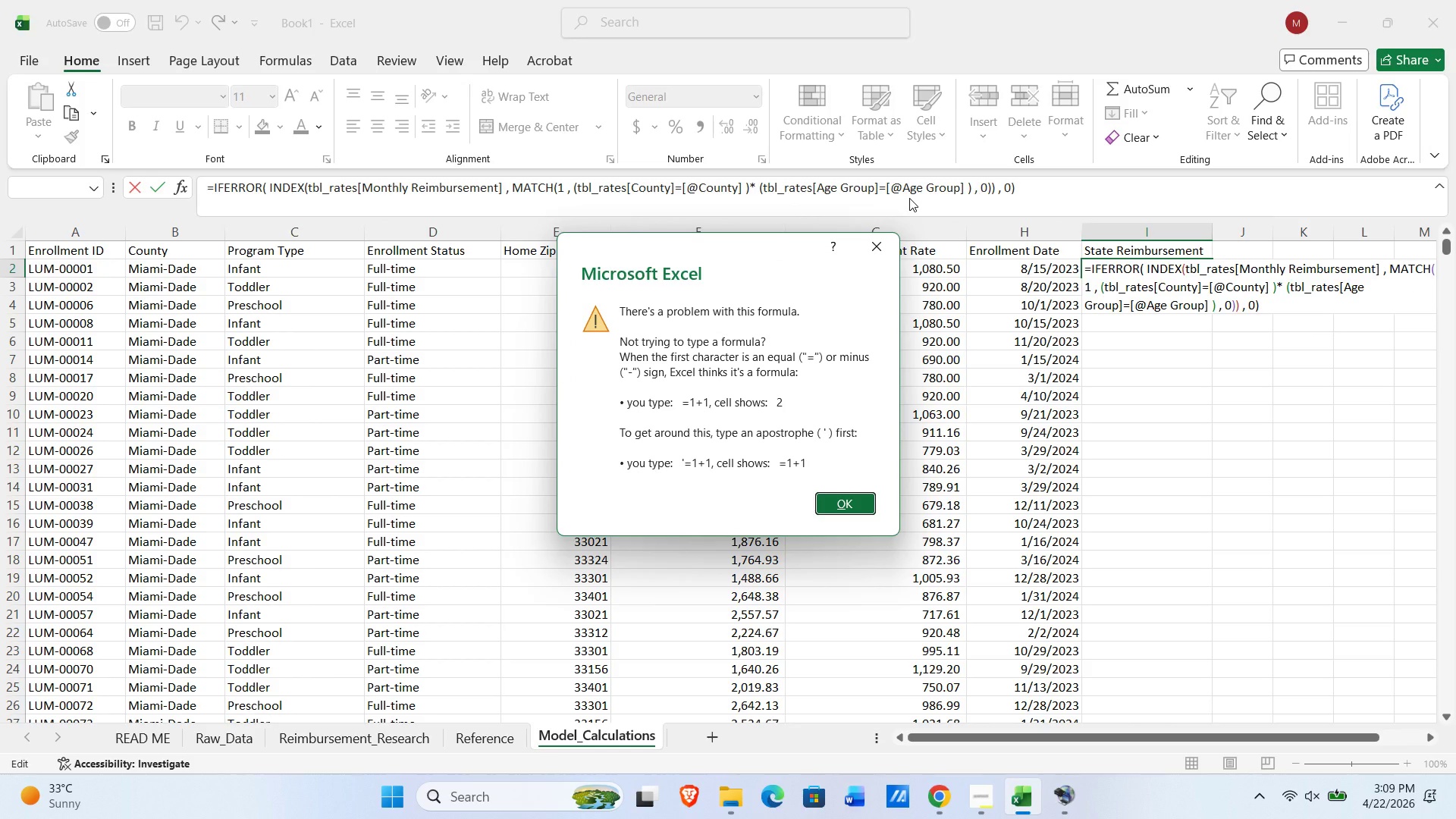 
wait(5.84)
 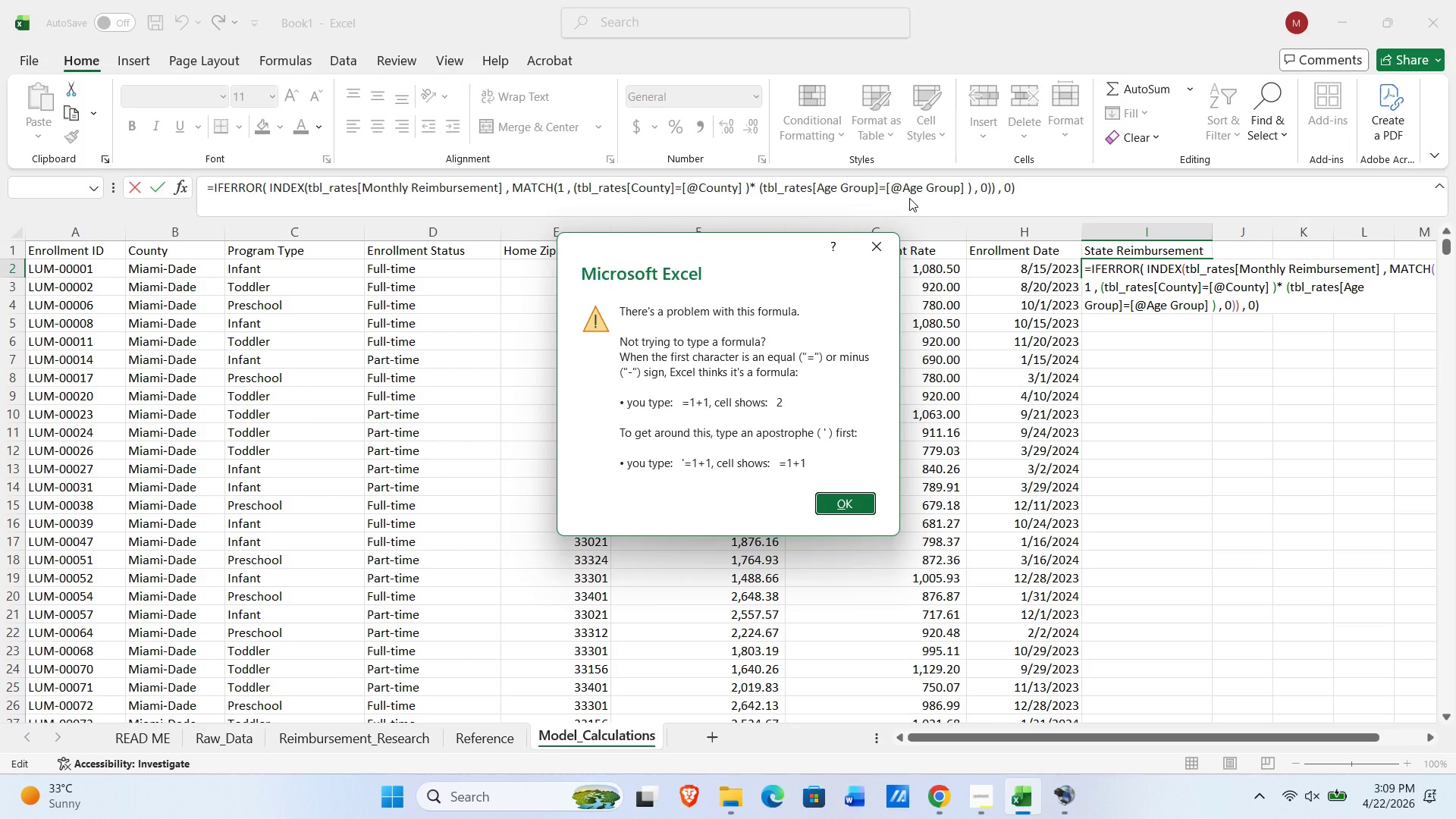 
key(NumpadEnter)
 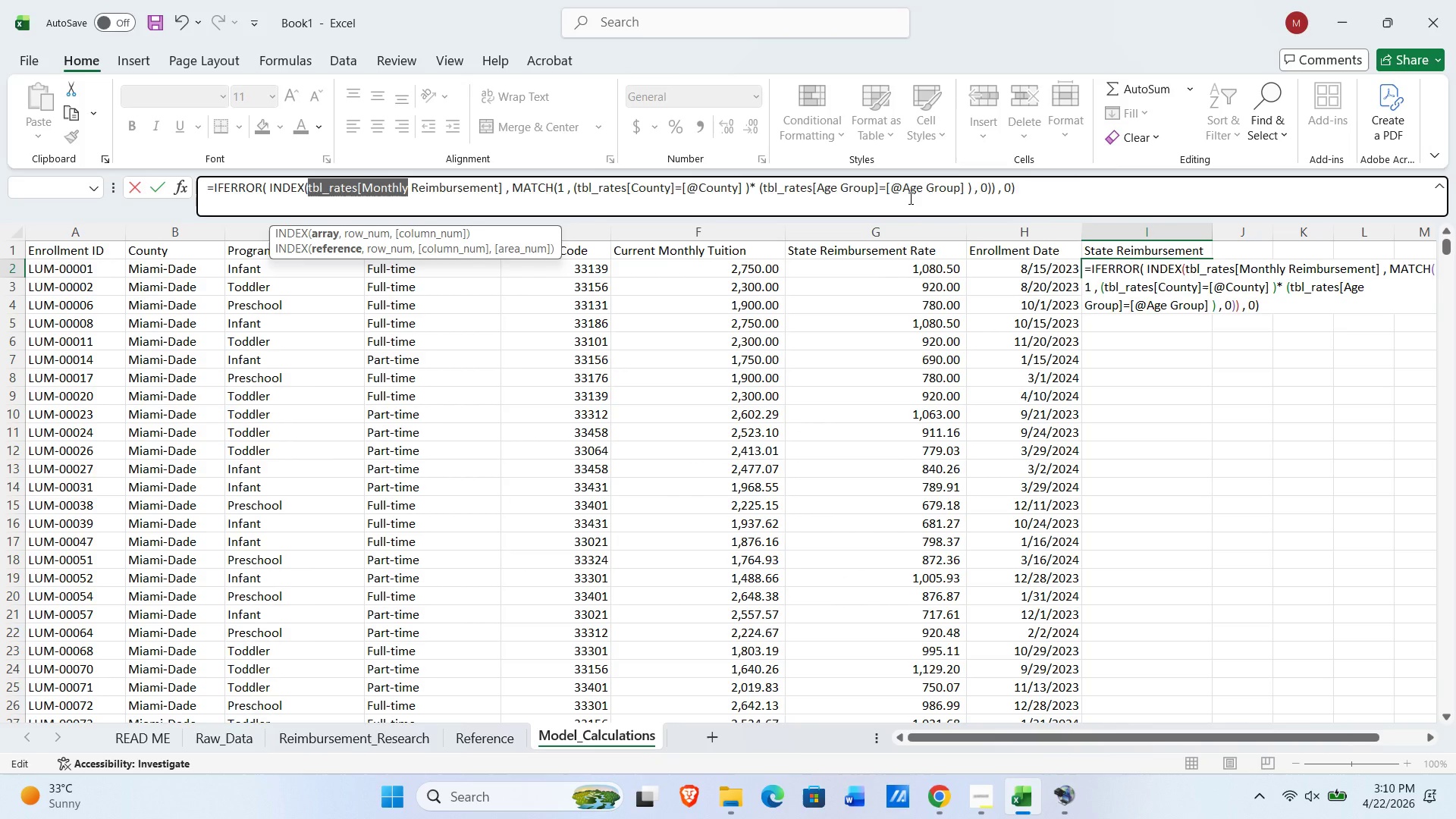 
key(Control+ArrowLeft)
 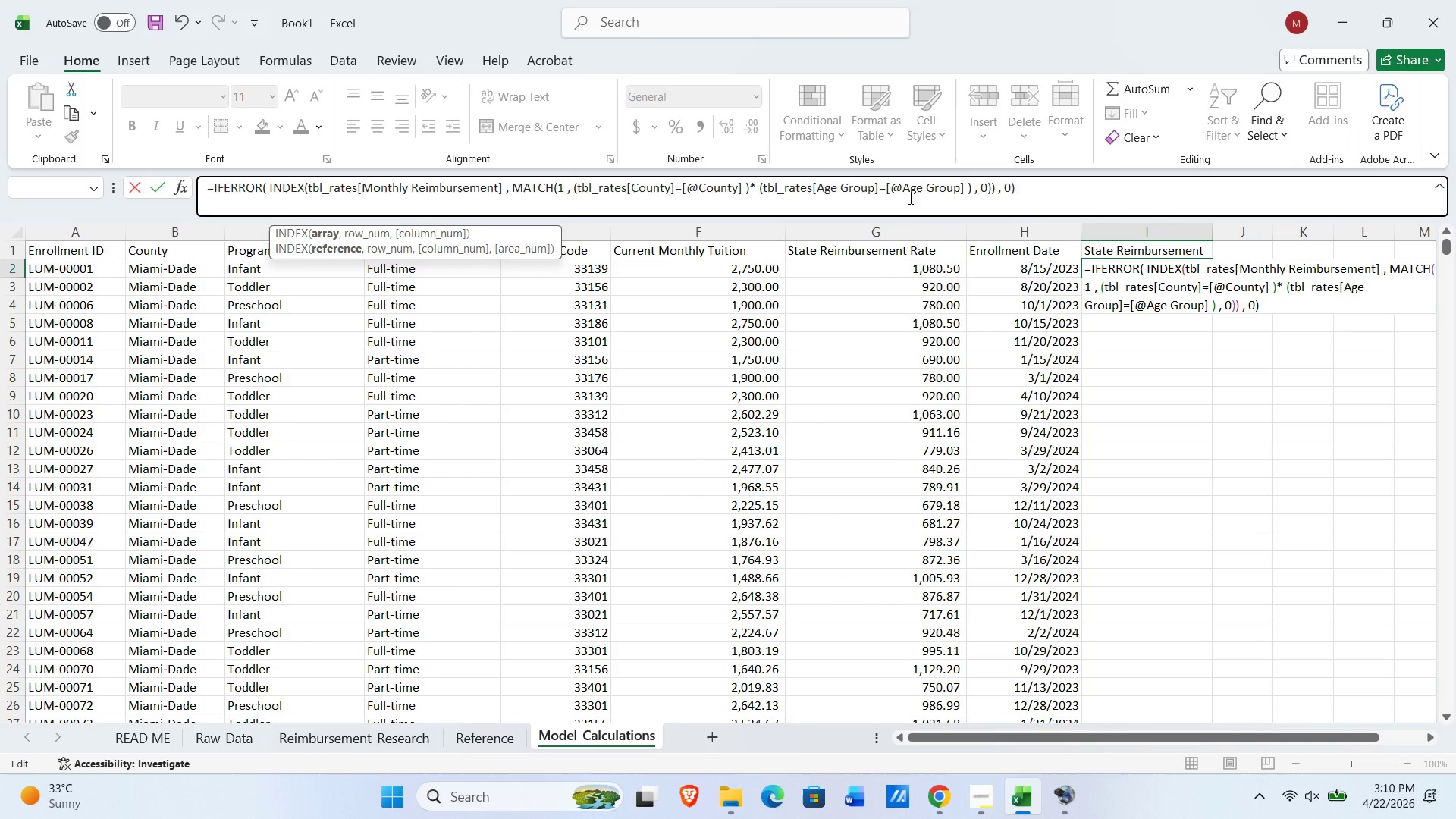 
key(ArrowRight)
 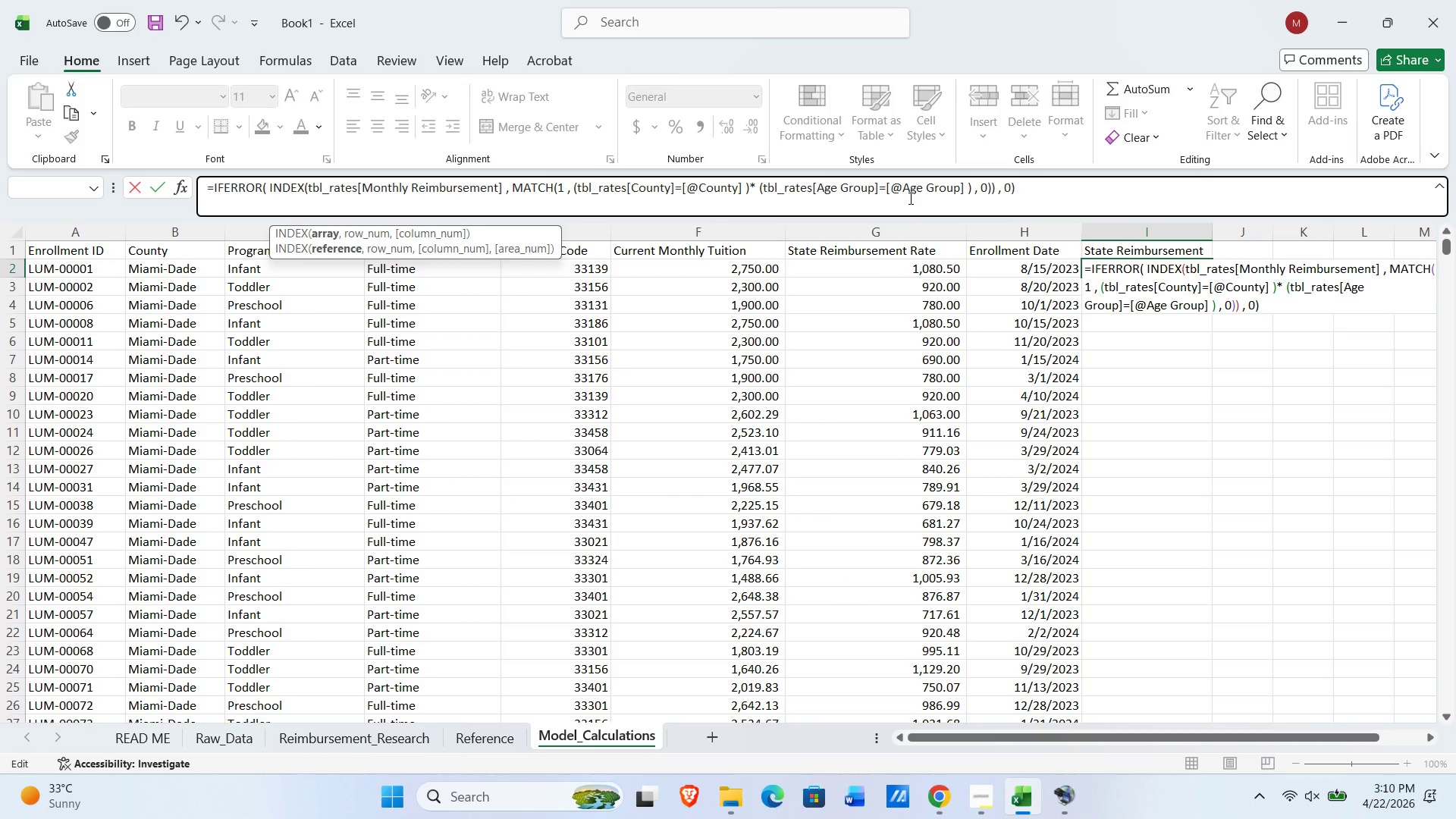 
key(ArrowLeft)
 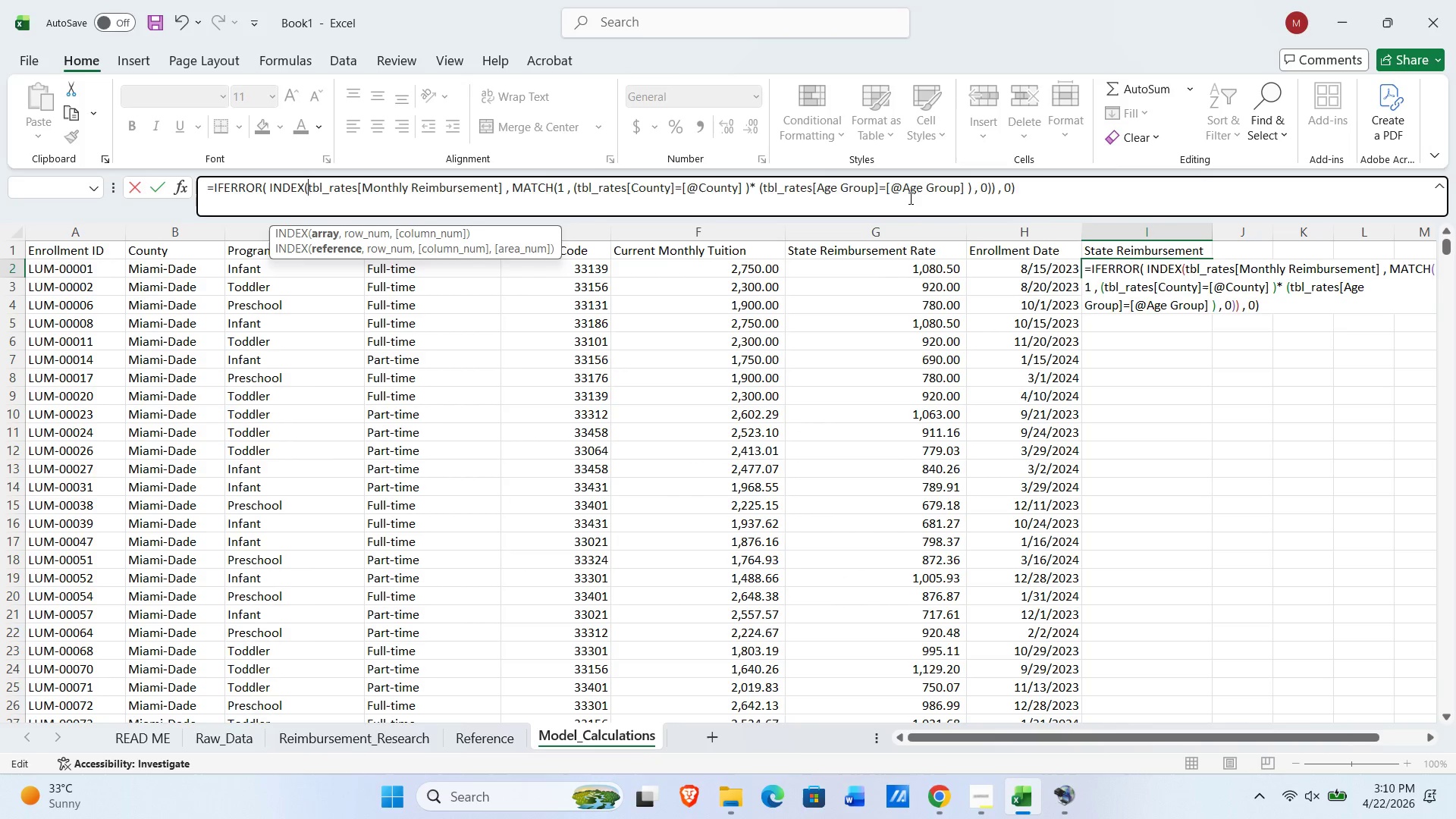 
key(Control+Shift+ArrowRight)
 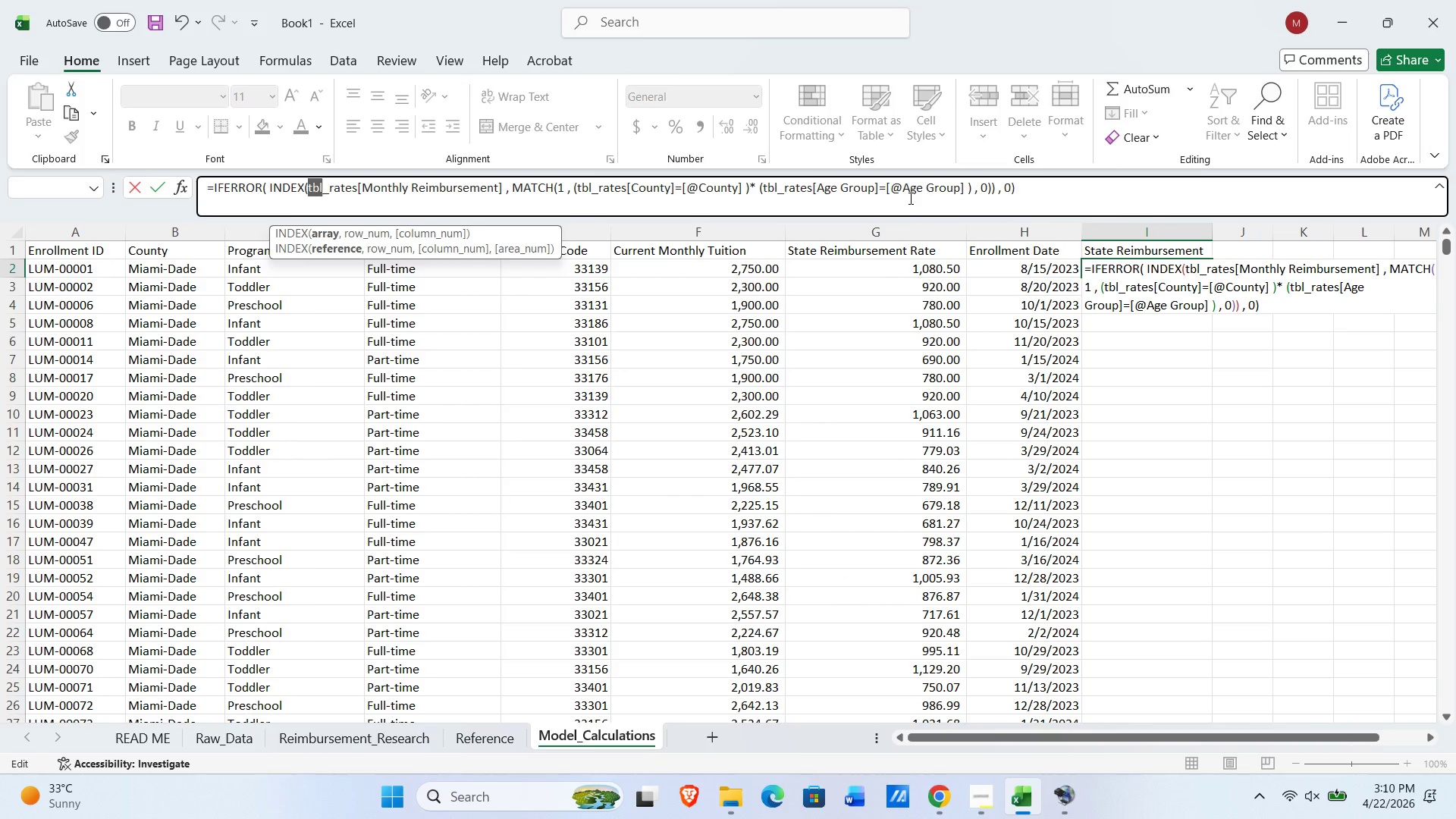 
key(Control+Shift+ArrowRight)
 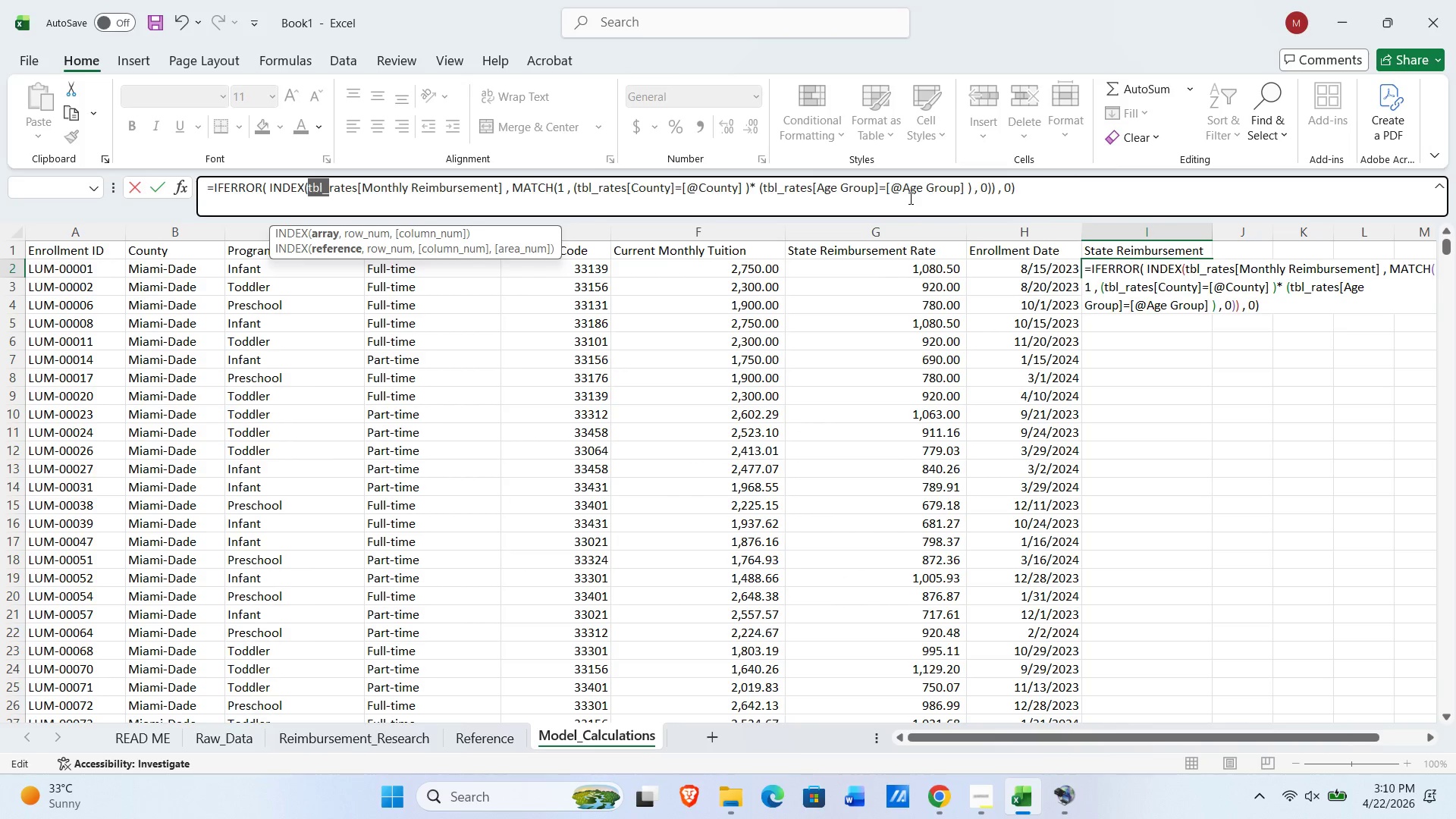 
key(Control+Shift+ArrowRight)
 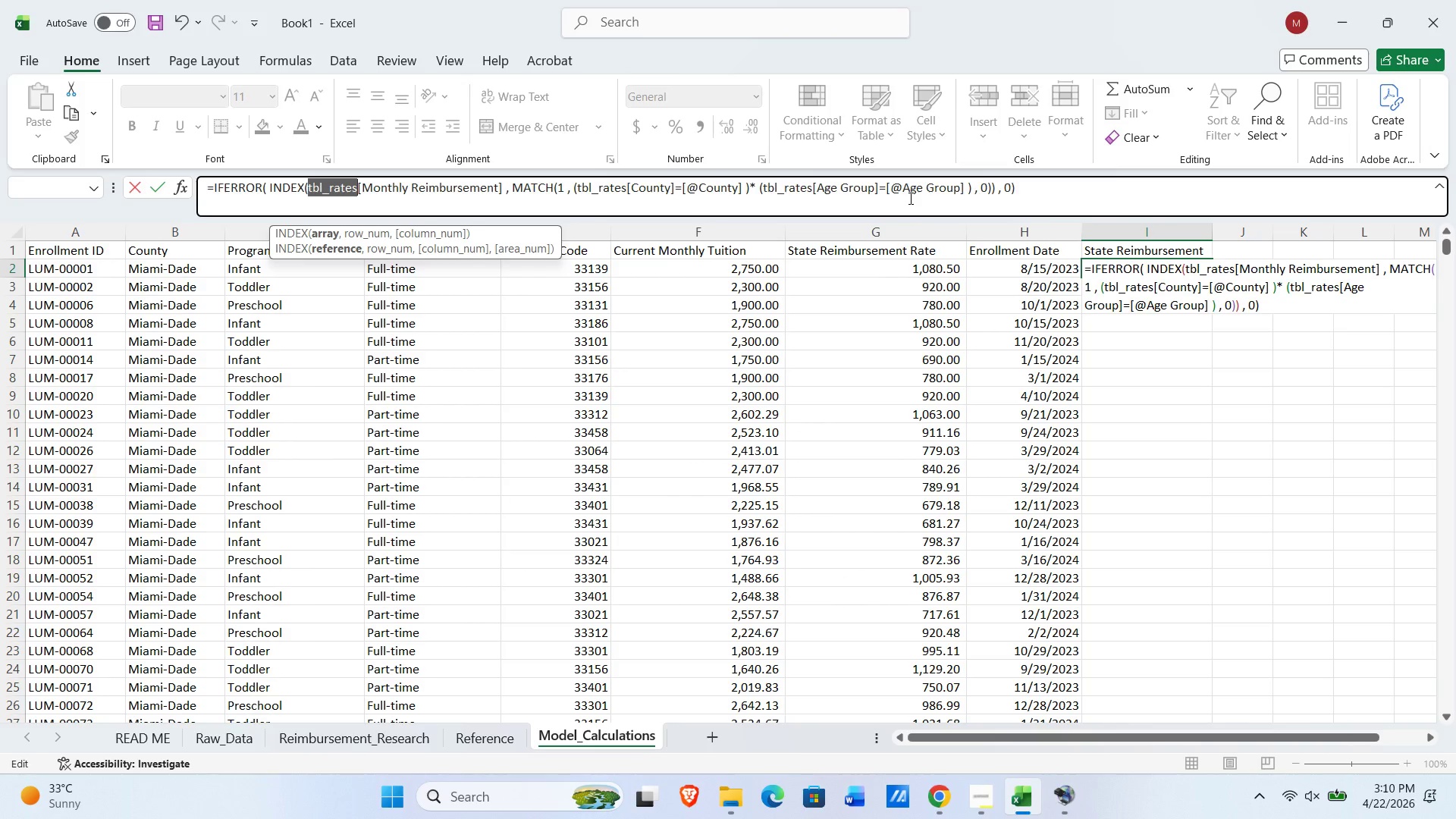 
type(Reimbursement_Reseach)
 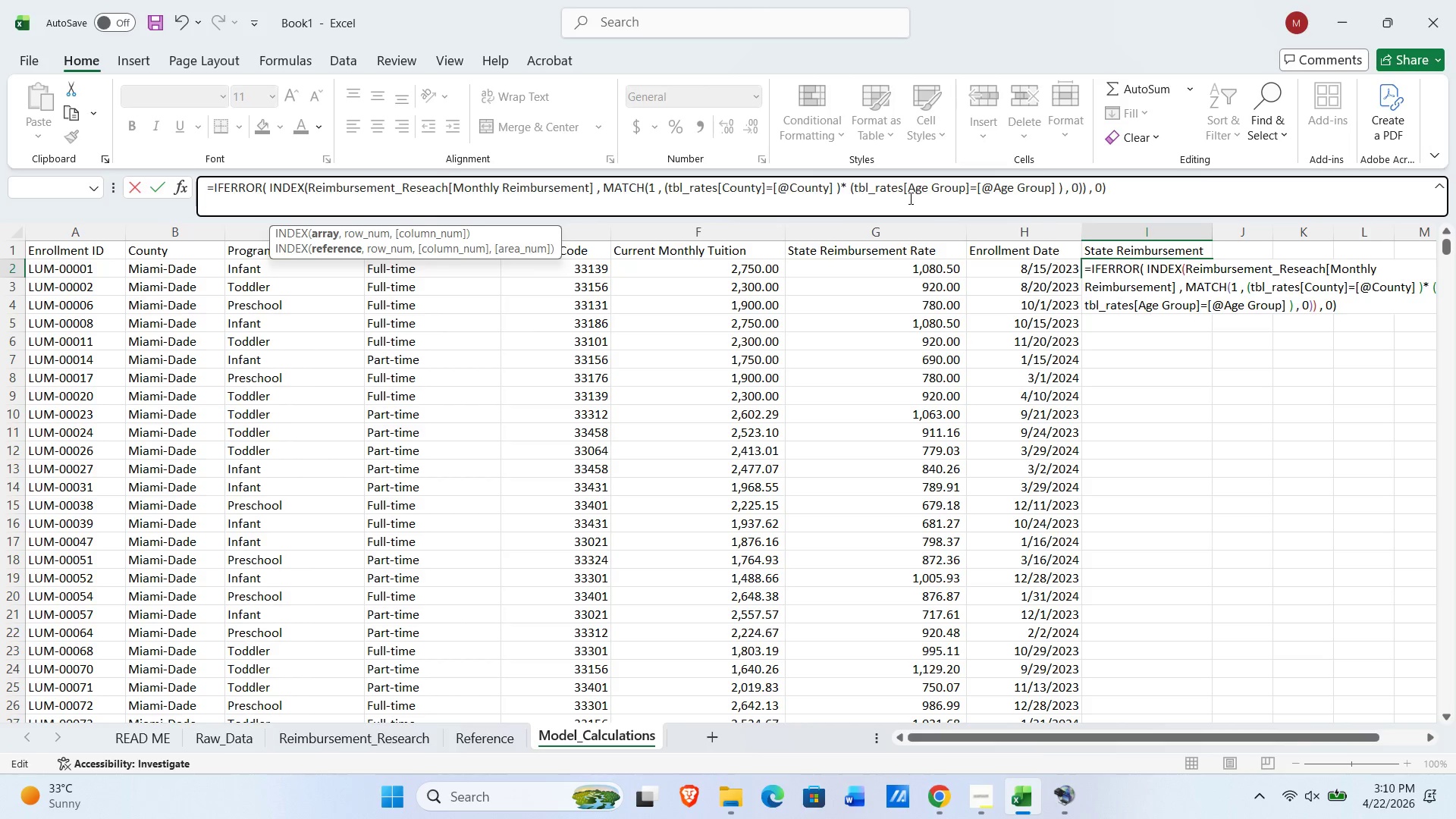 
key(Control+Shift+ArrowLeft)
 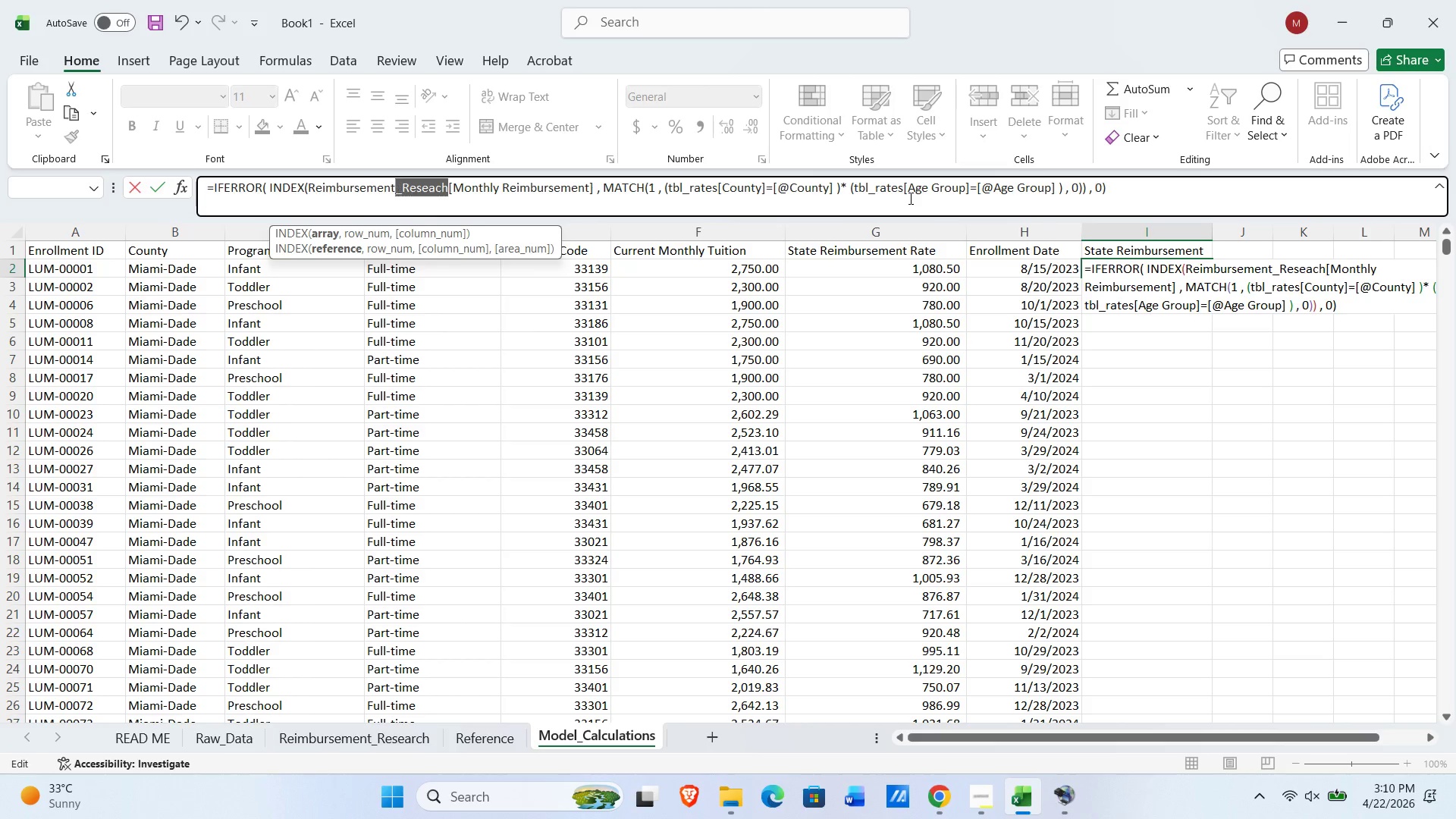 
key(Control+Shift+ArrowLeft)
 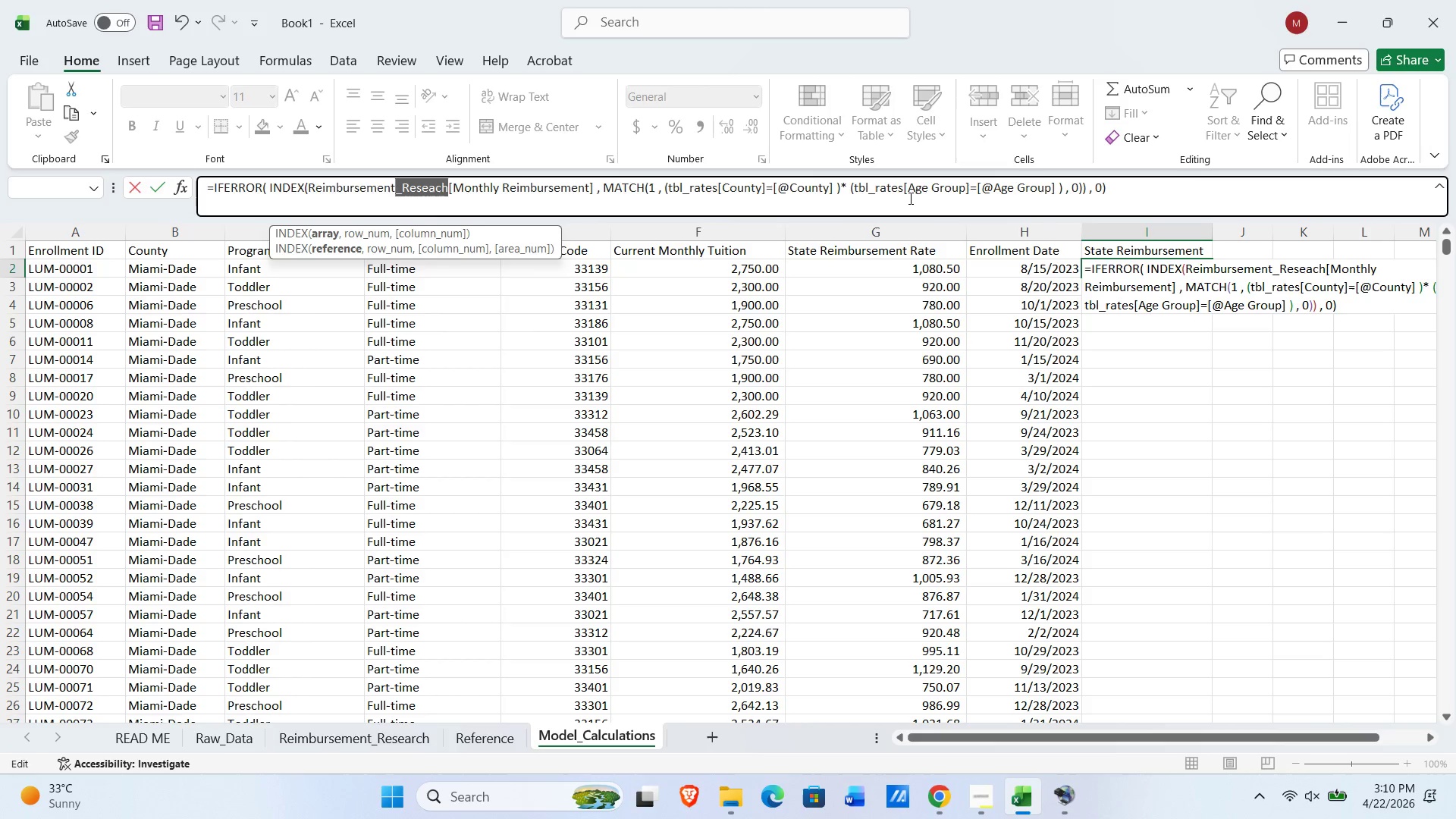 
key(Control+Shift+ArrowLeft)
 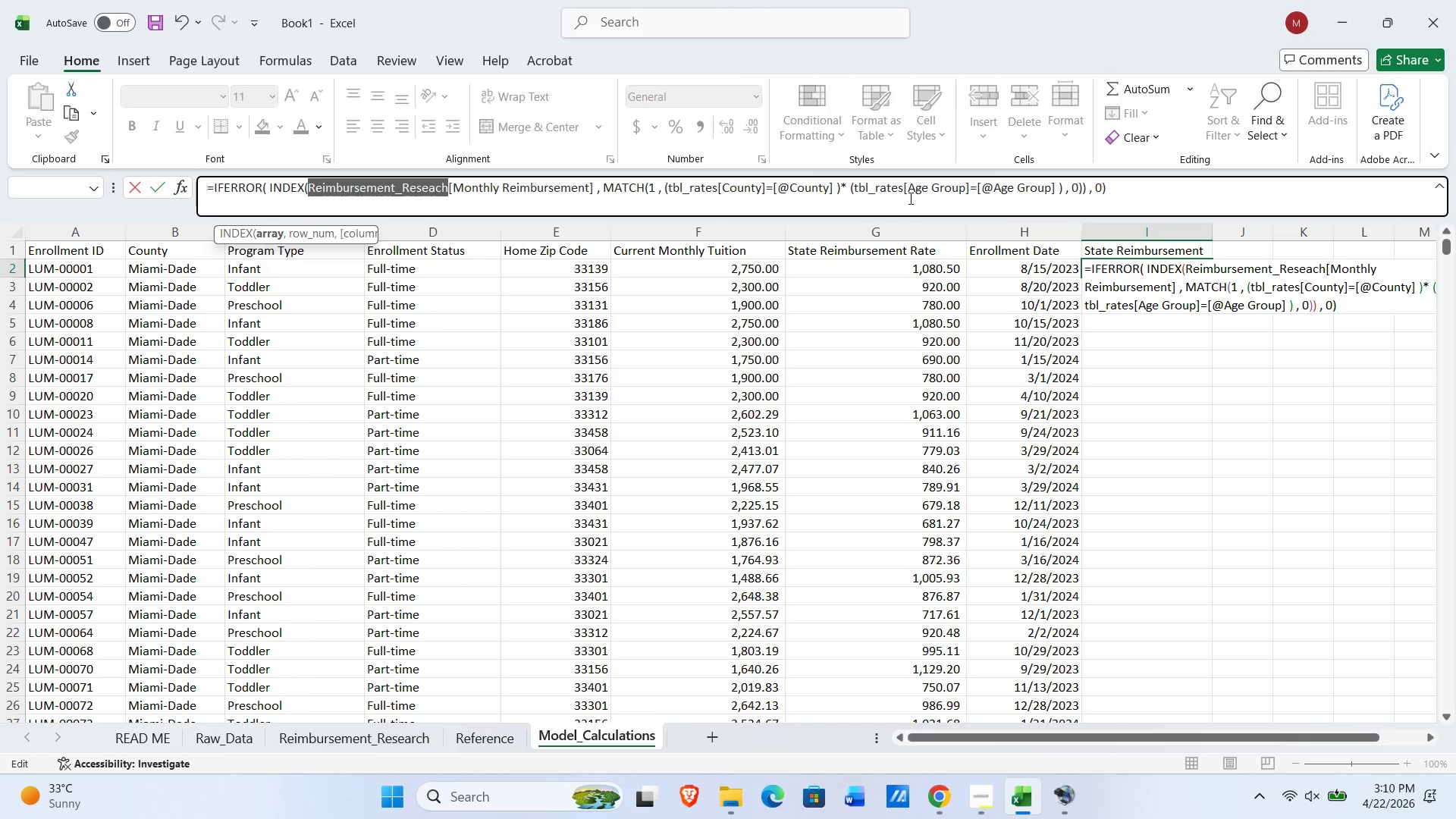 
key(Control+Shift+ArrowLeft)
 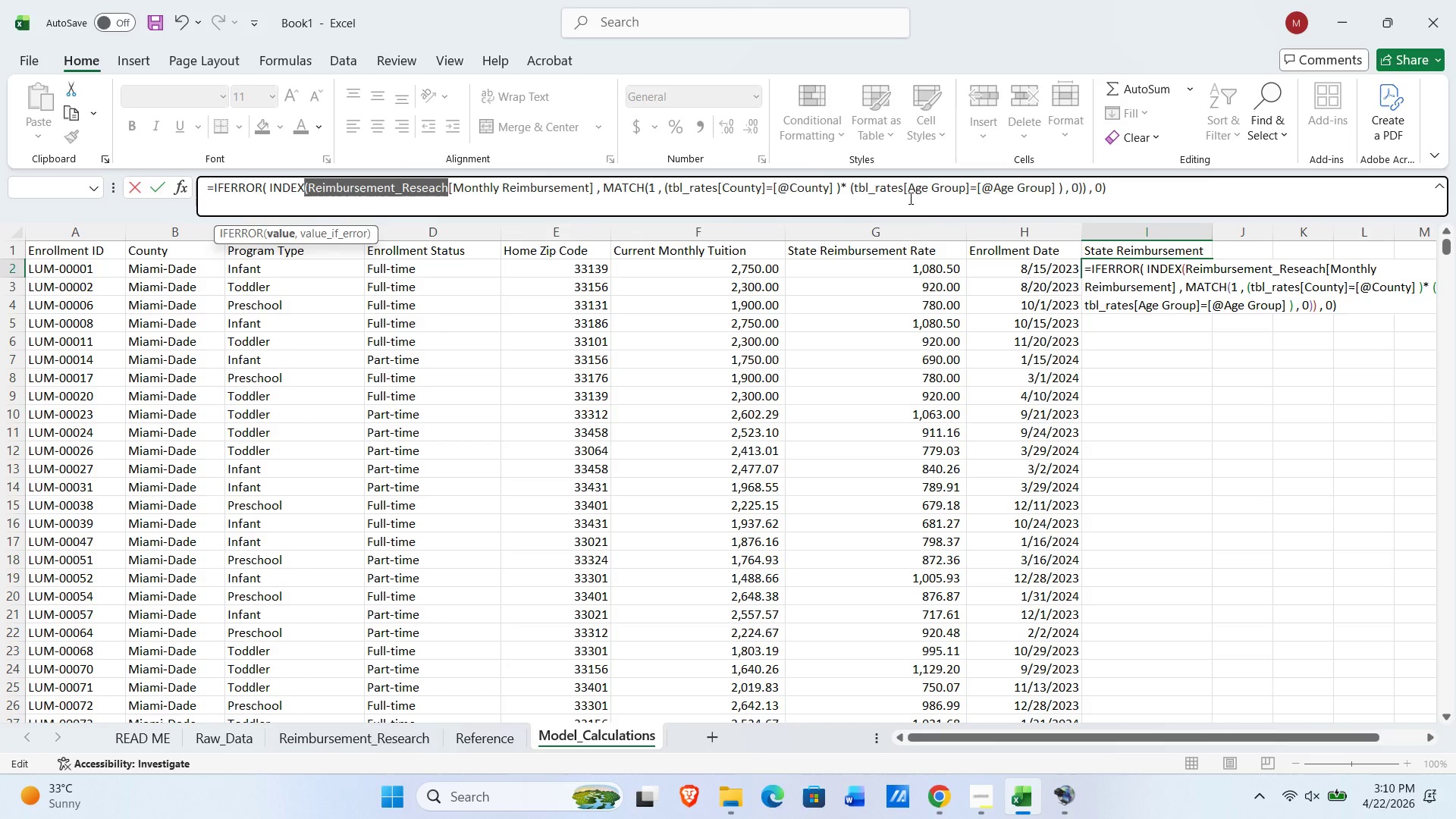 
key(Control+Shift+ArrowRight)
 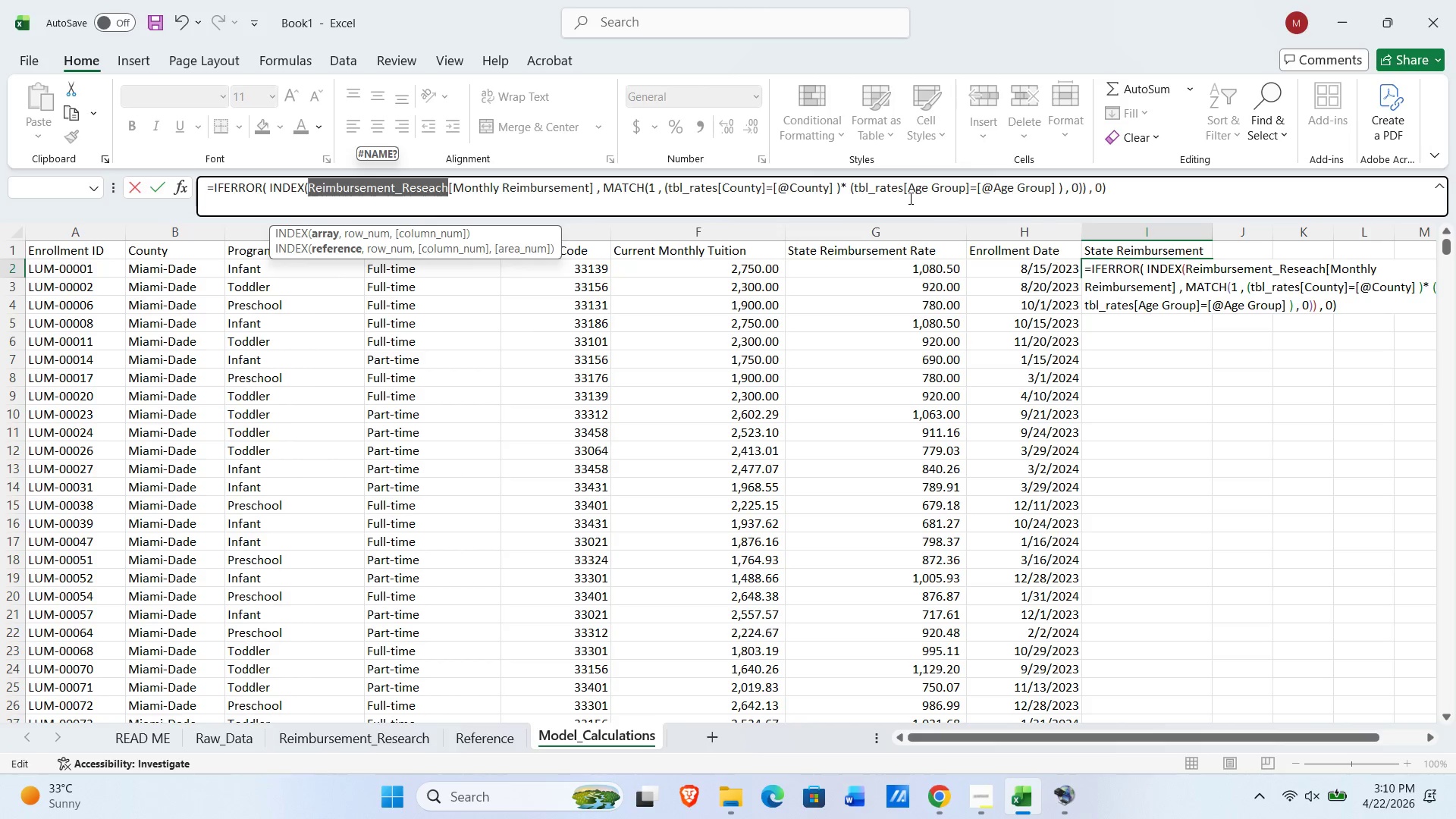 
key(Control+Shift+C)
 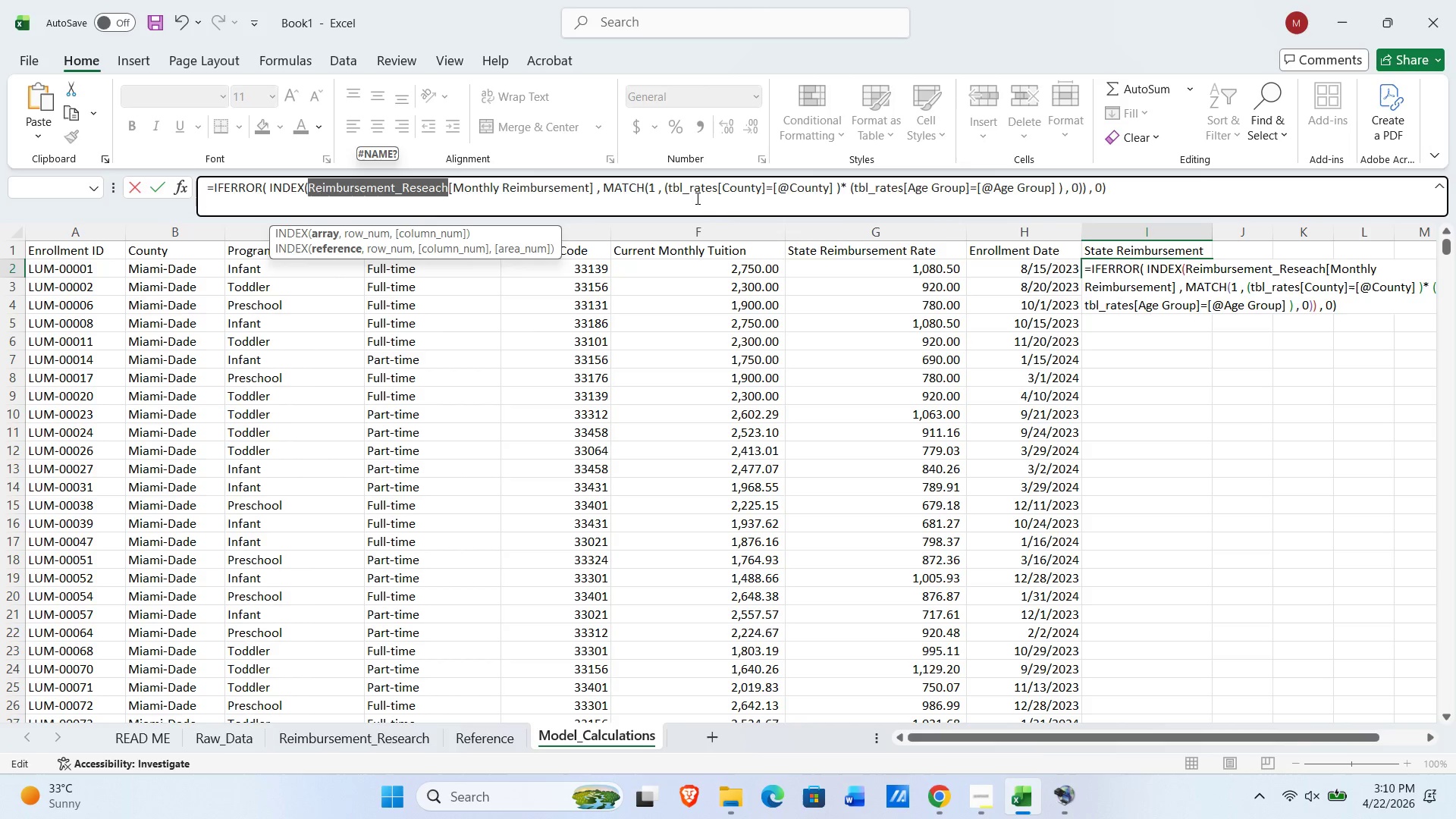 
left_click([714, 193])
 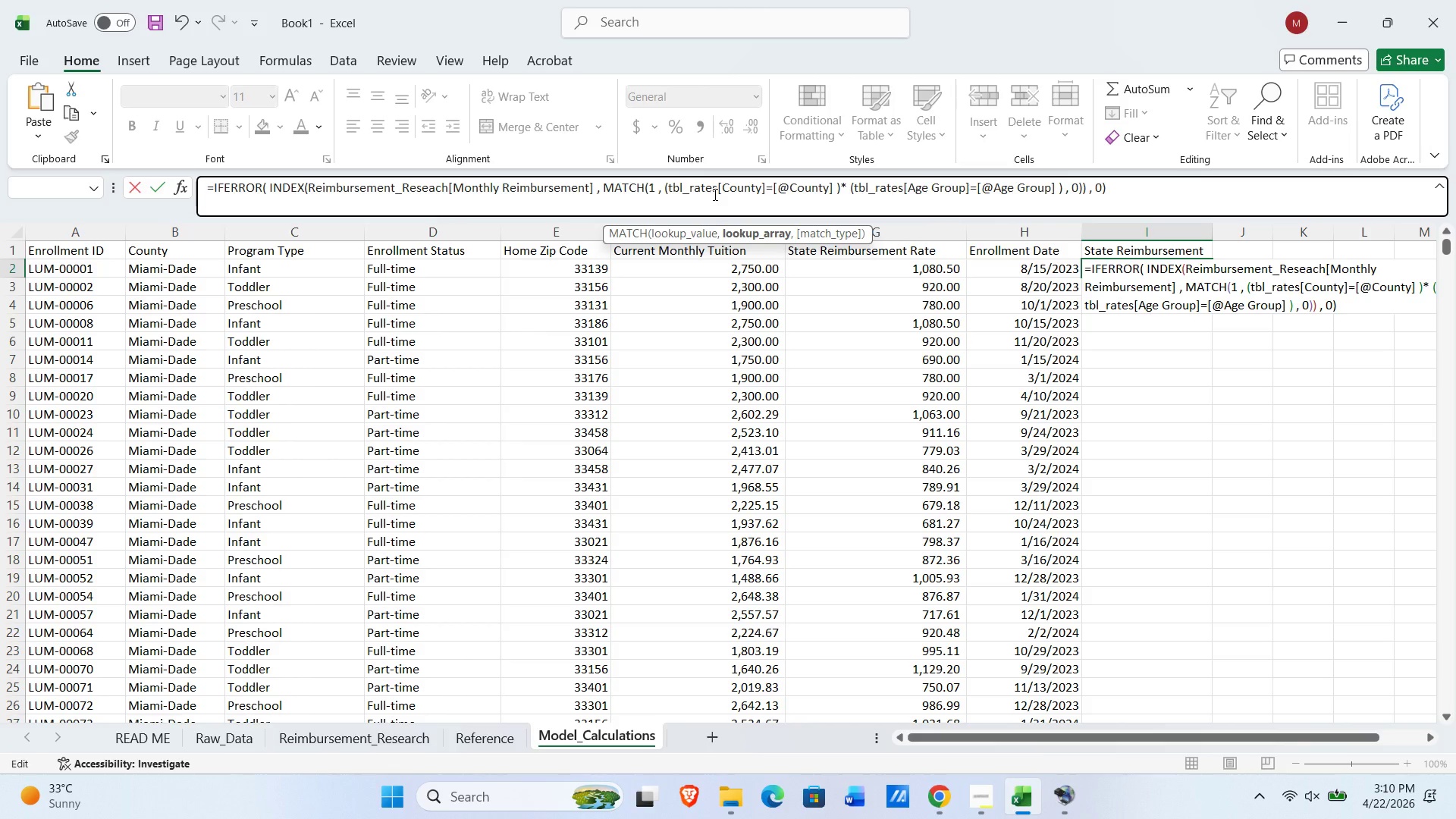 
key(ArrowRight)
 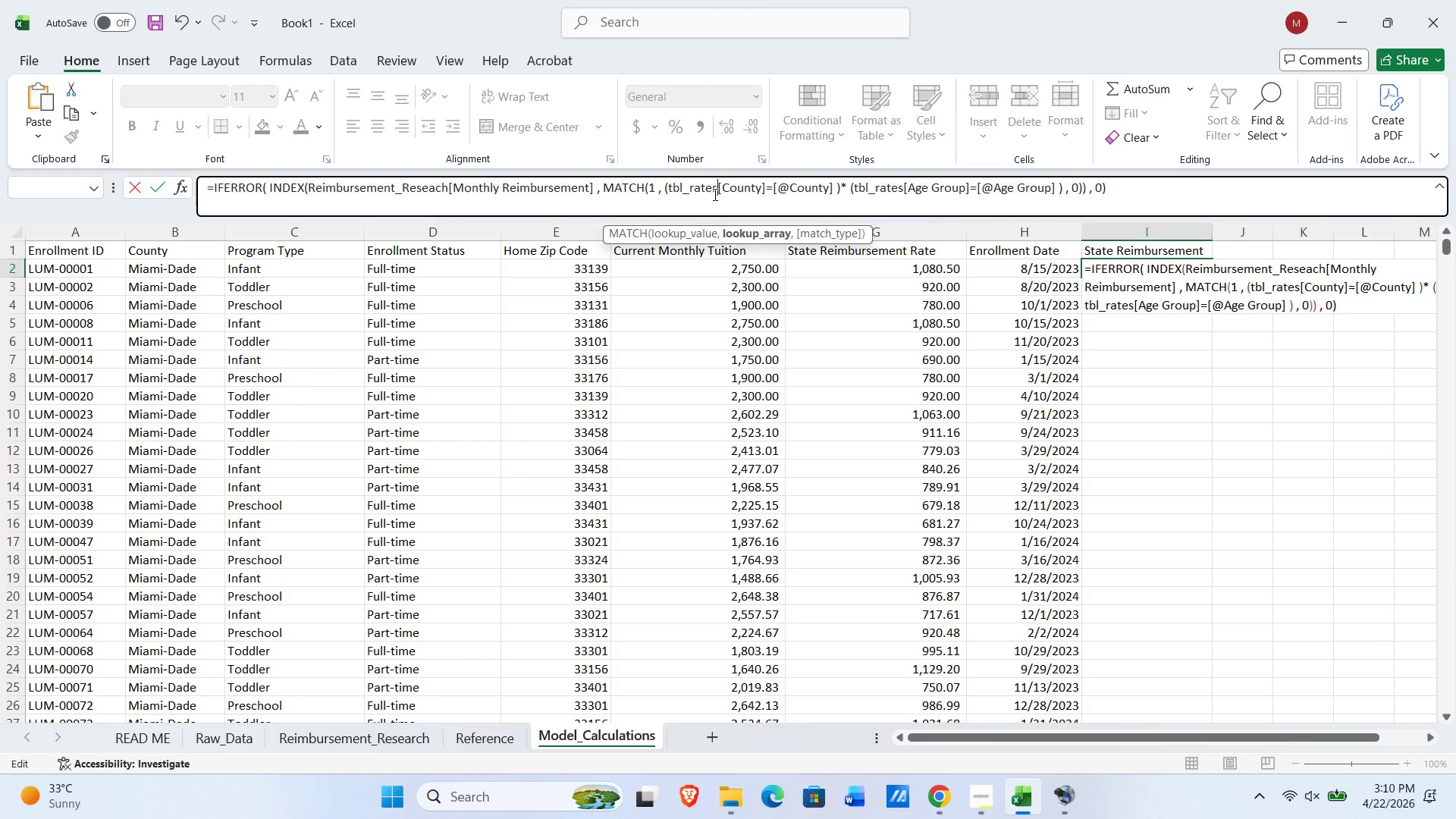 
key(Control+Shift+ArrowLeft)
 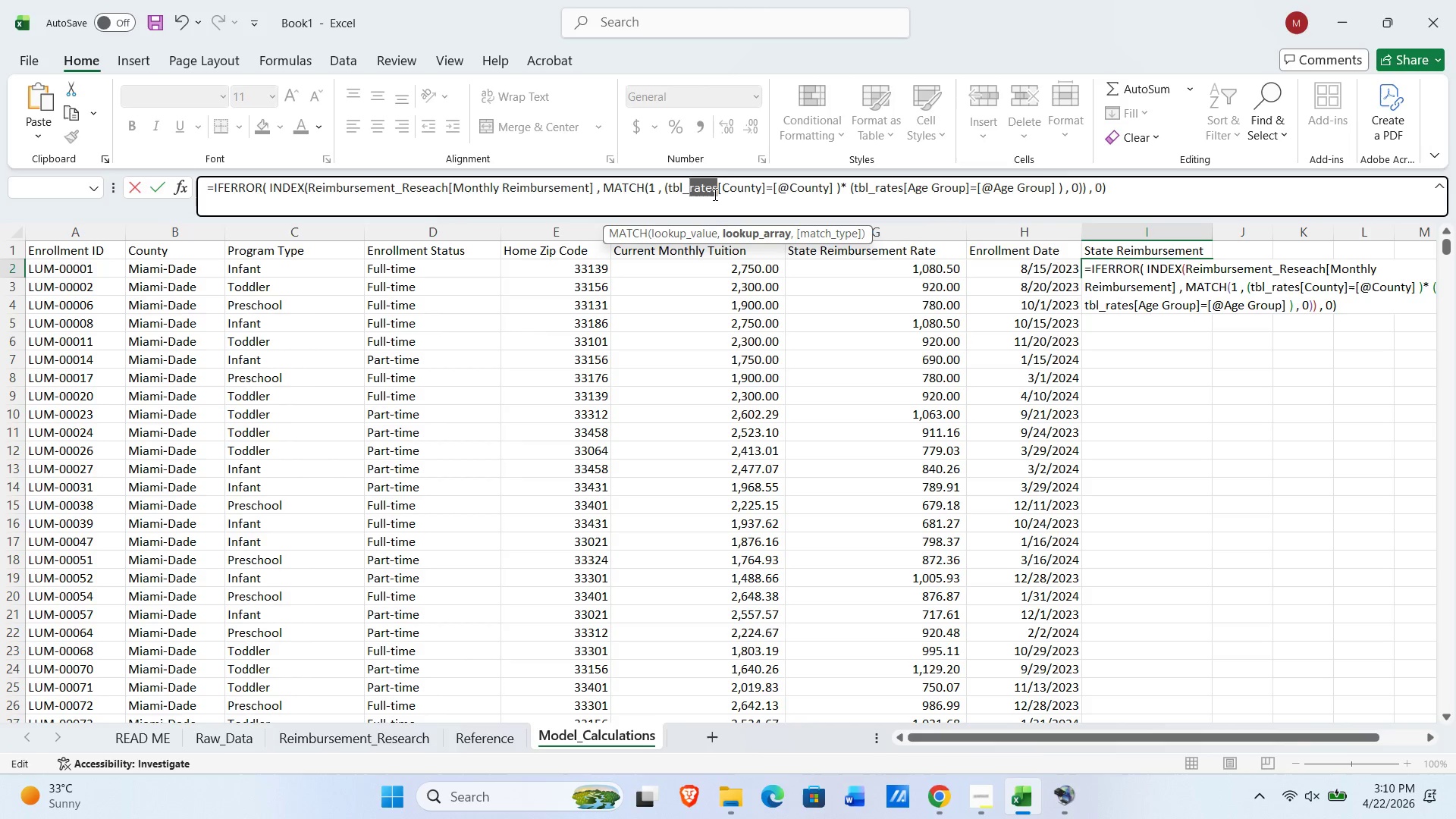 
key(Control+Shift+ArrowLeft)
 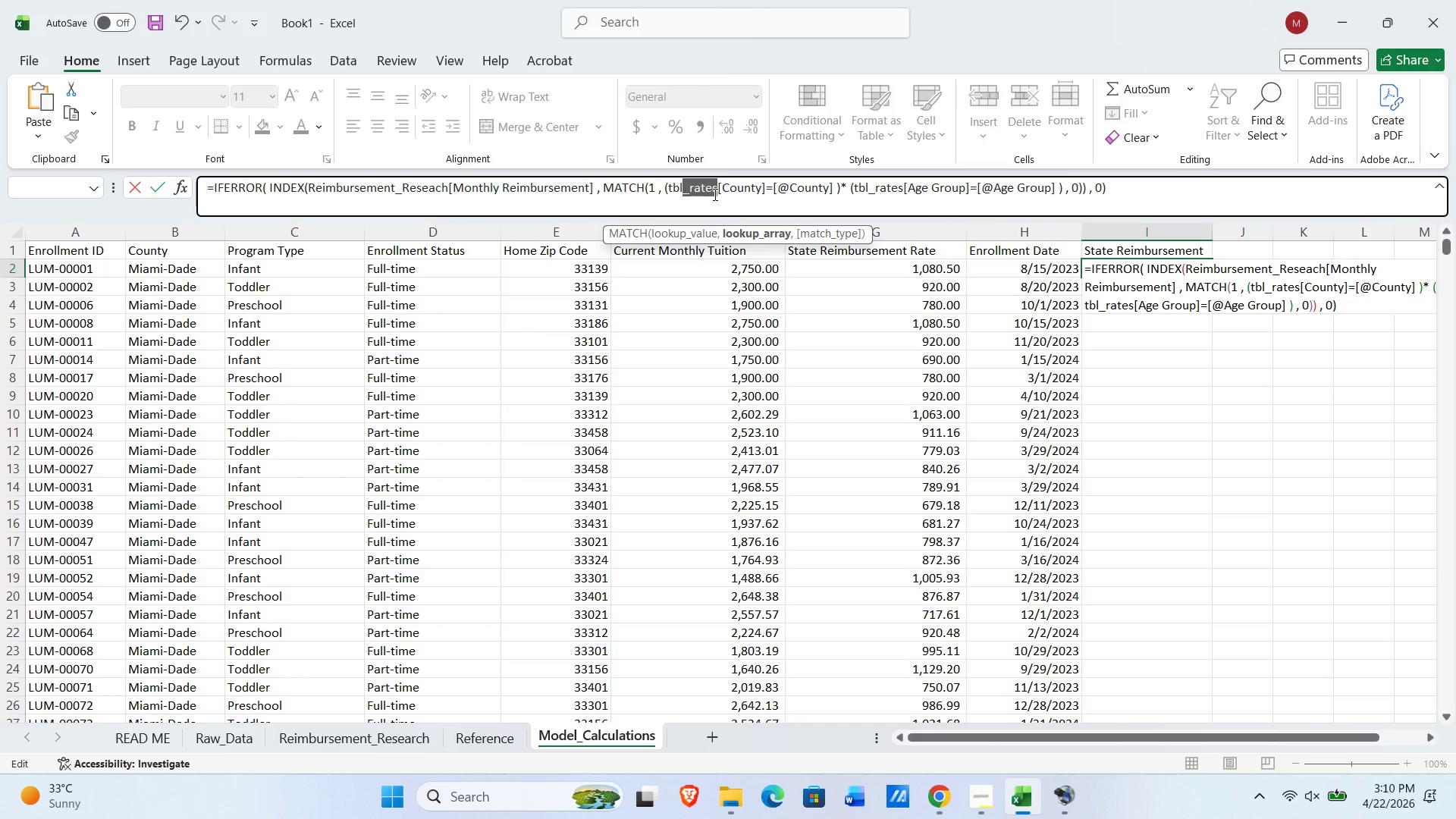 
key(Control+Shift+ArrowLeft)
 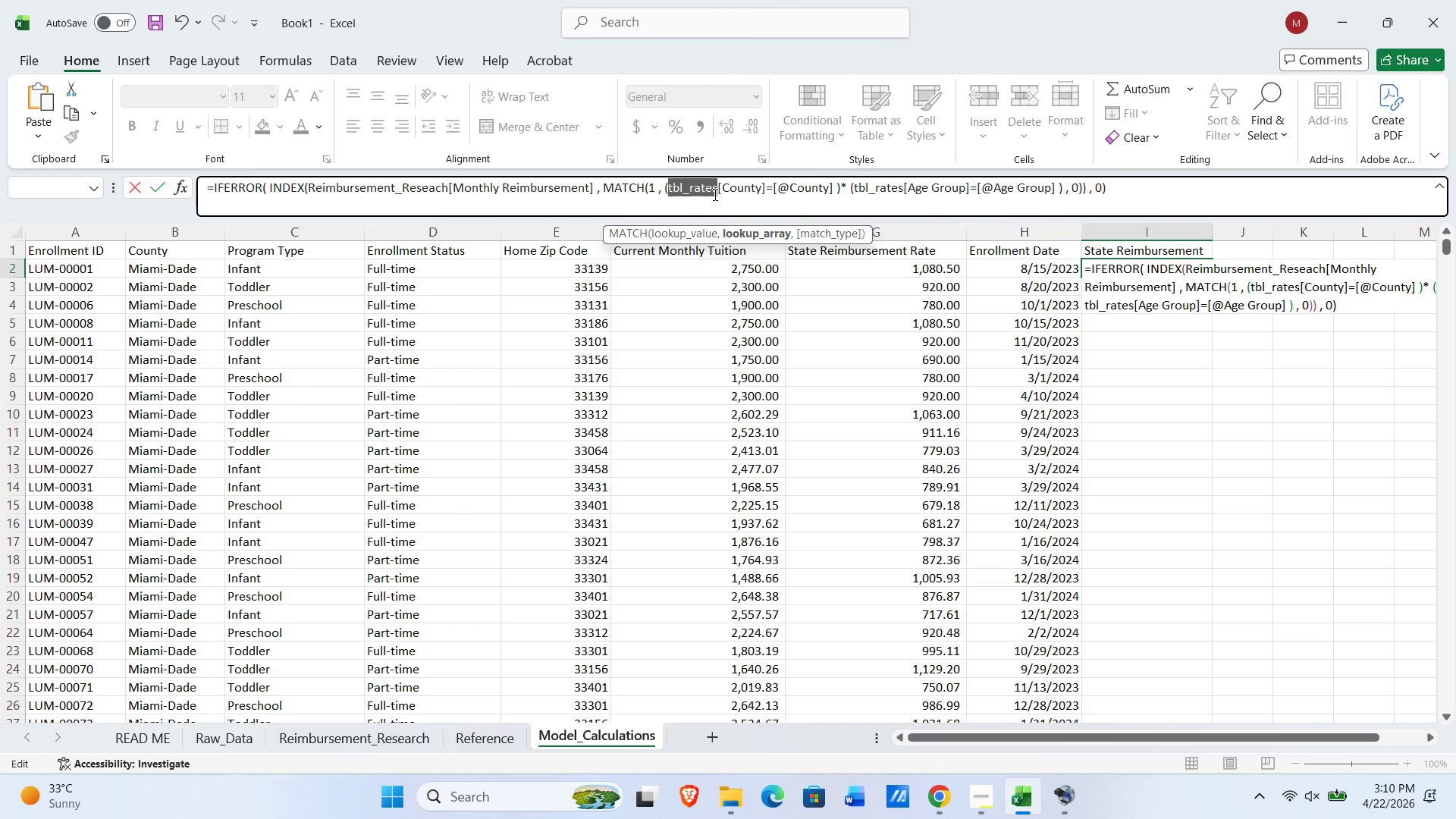 
key(Control+B)
 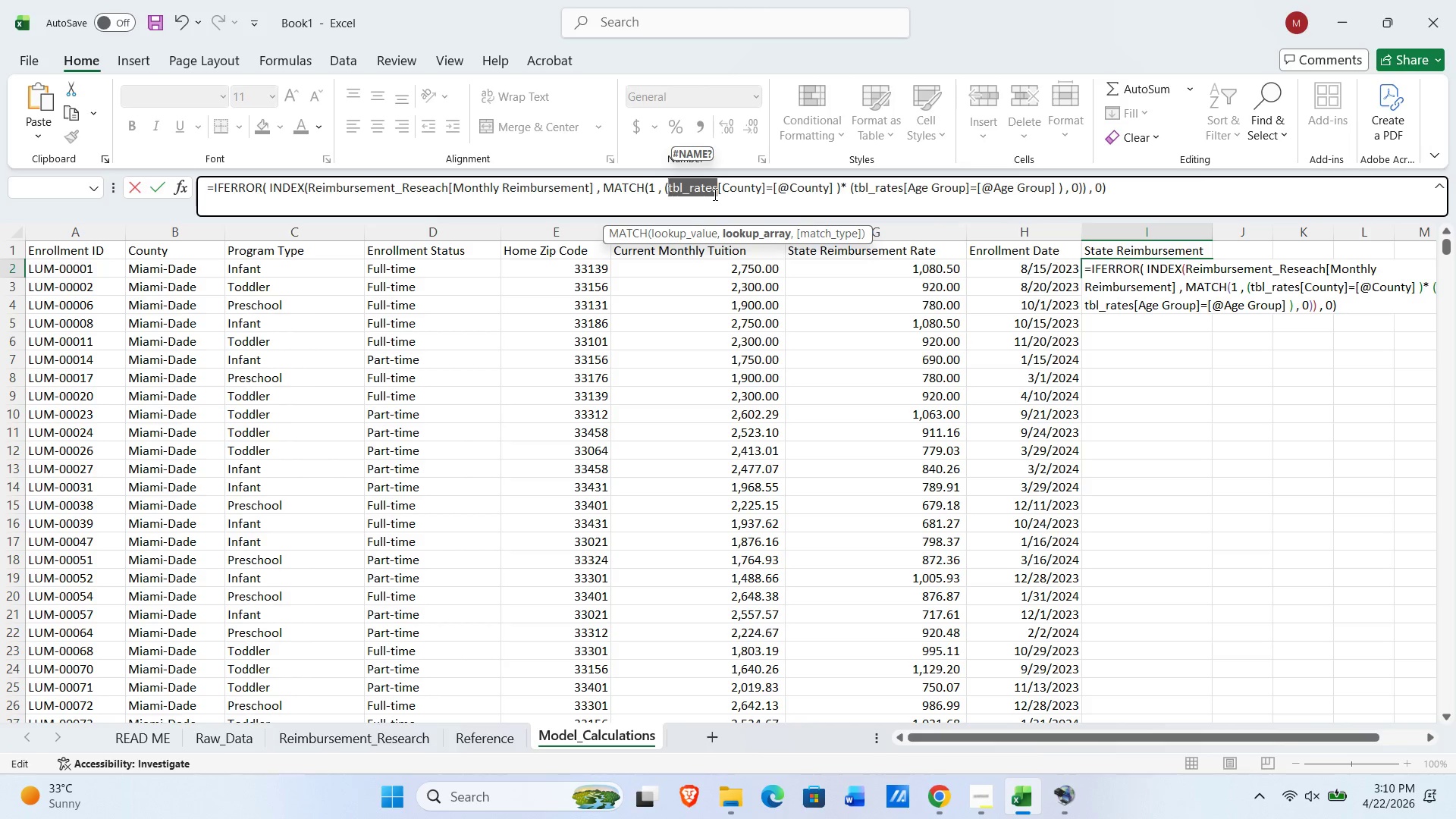 
key(Control+V)
 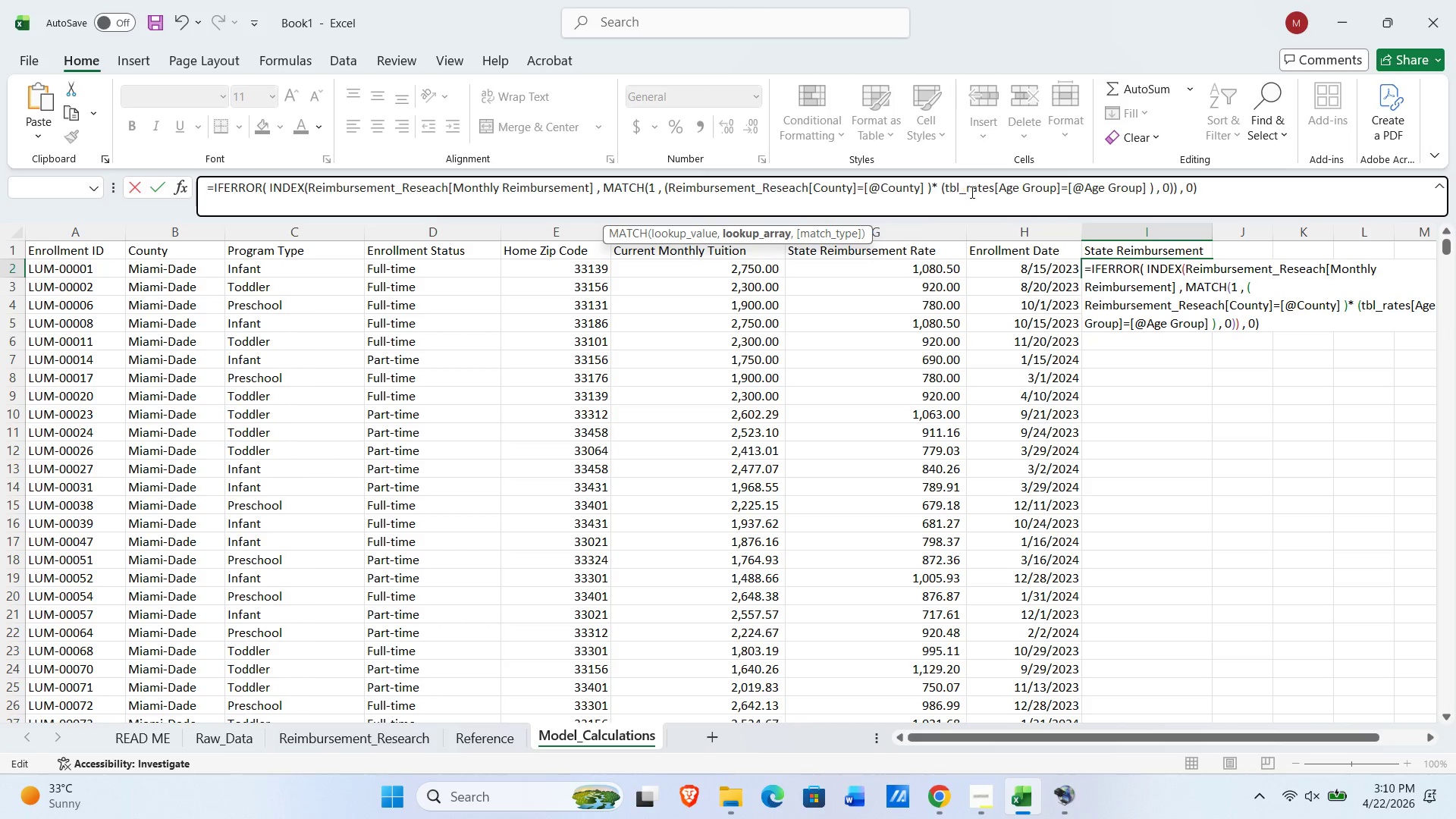 
key(Control+Shift+ArrowLeft)
 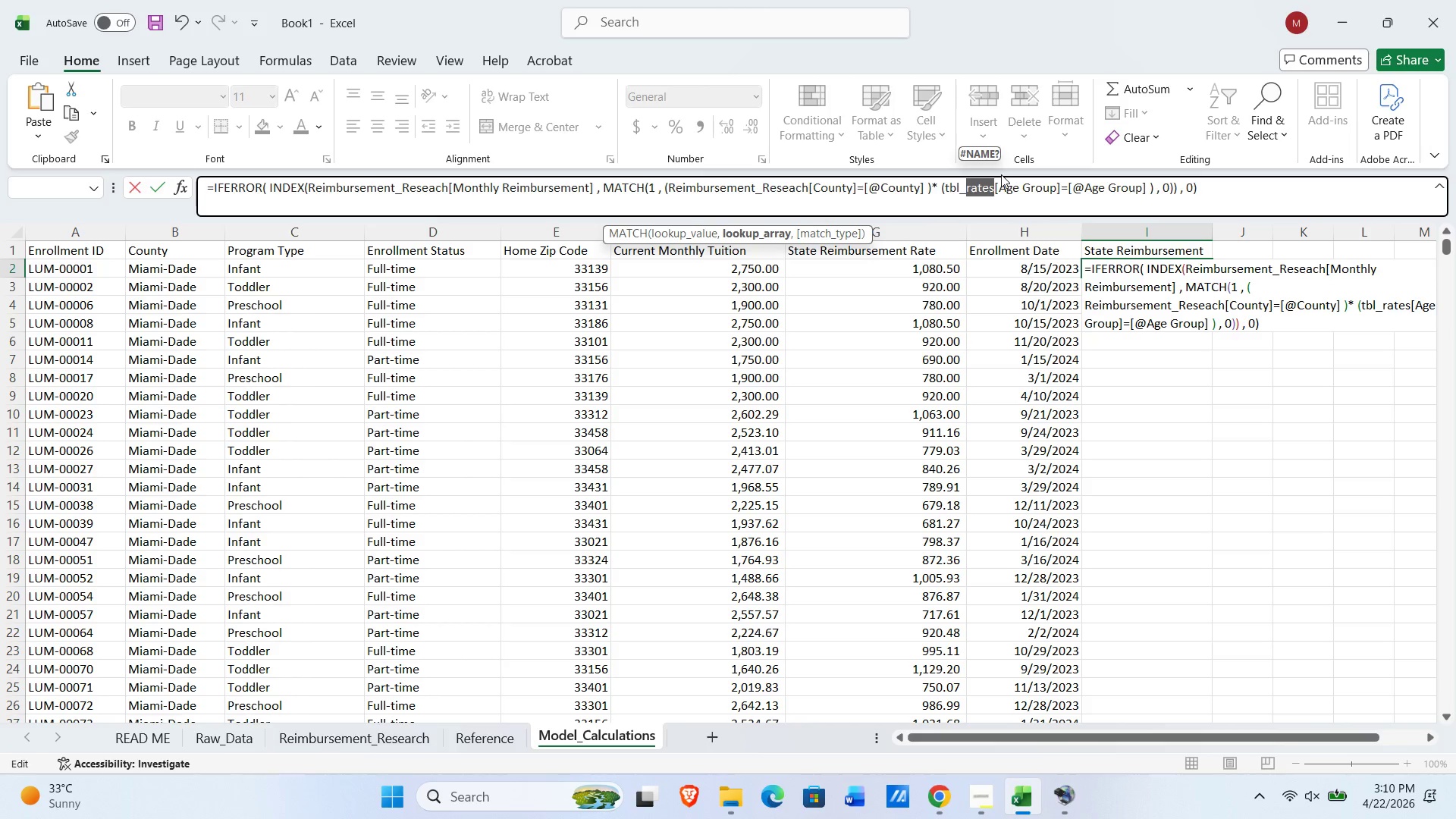 
key(Control+Shift+ArrowLeft)
 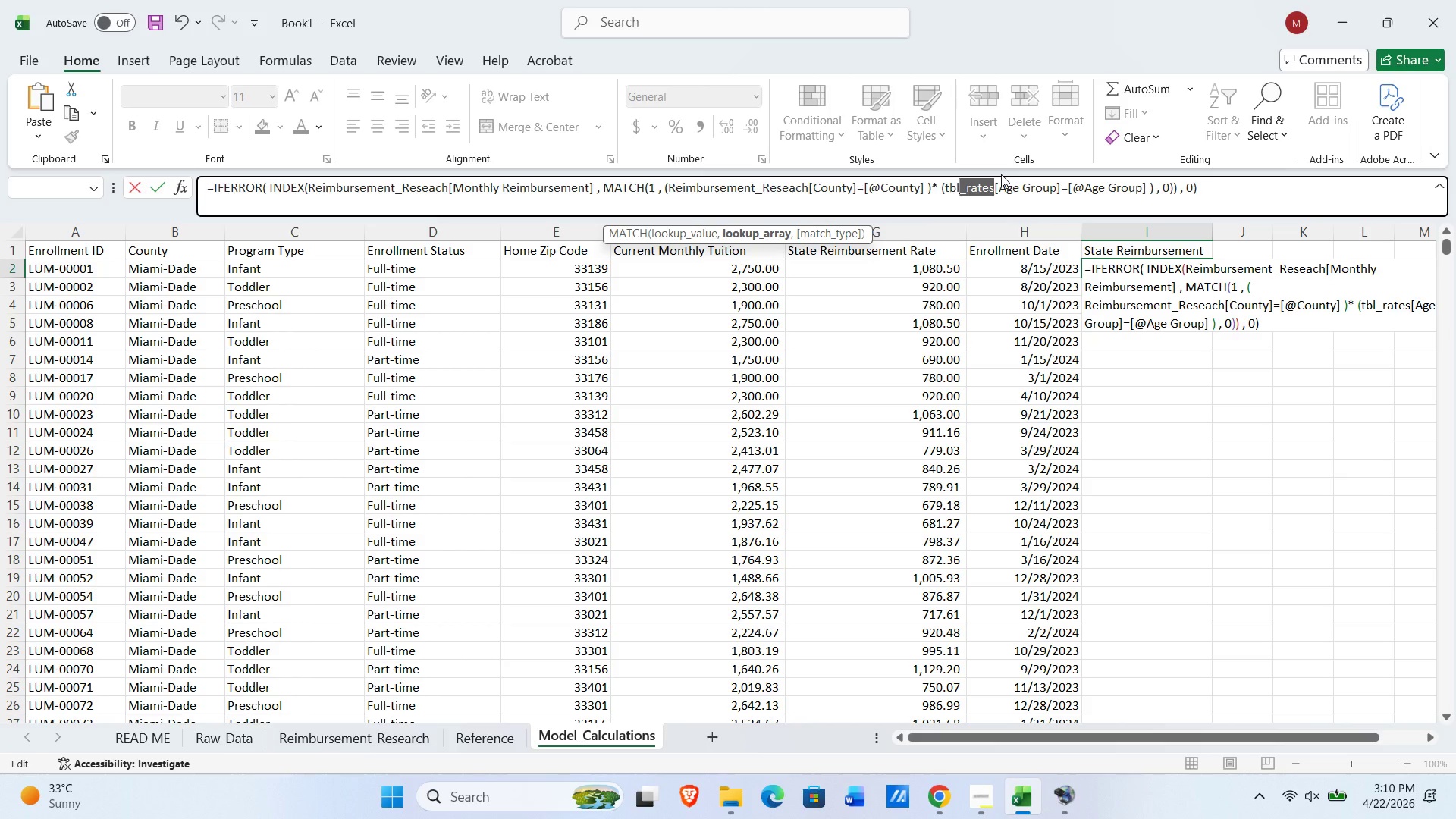 
key(Control+Shift+ArrowLeft)
 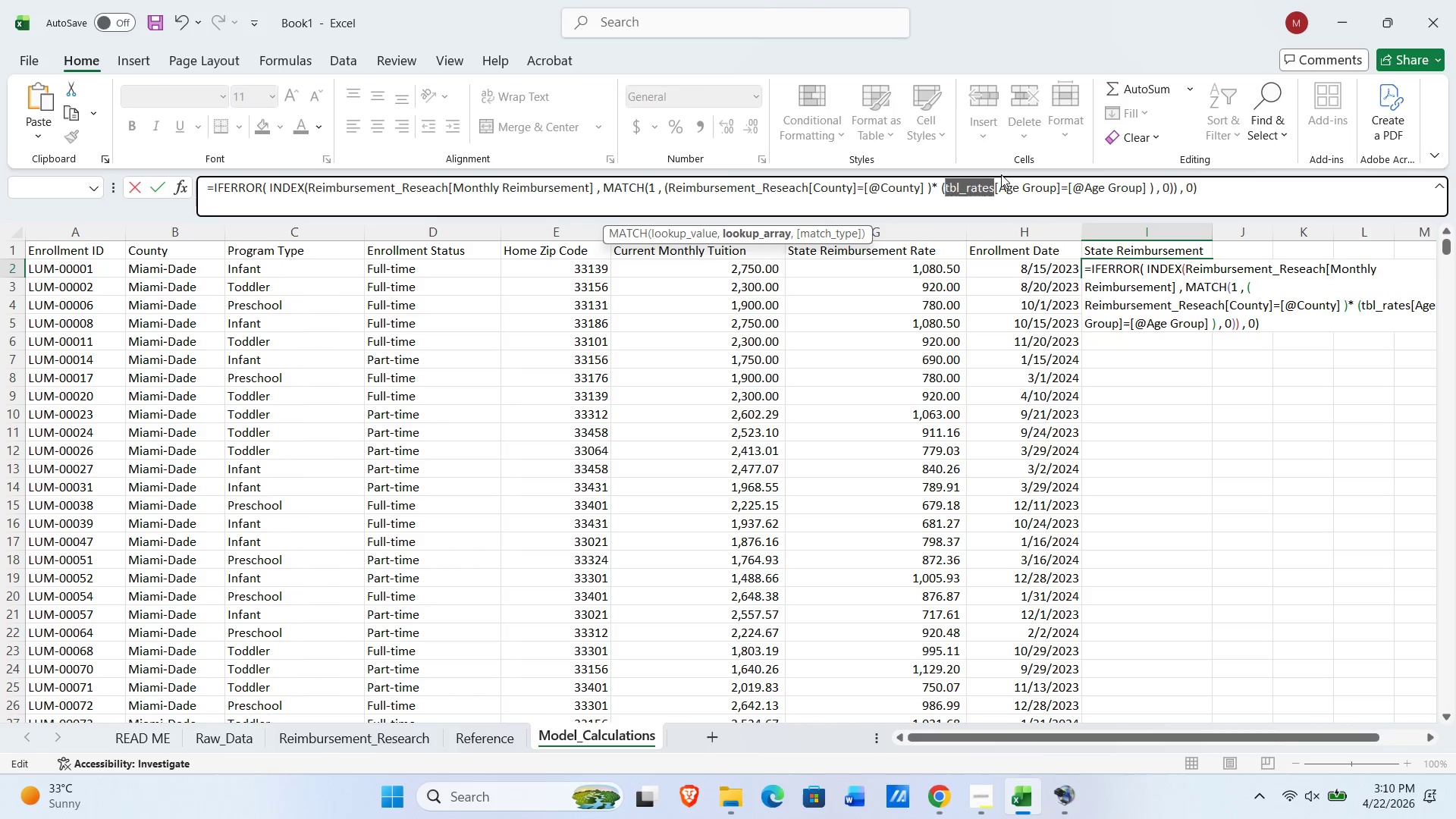 
key(Control+V)
 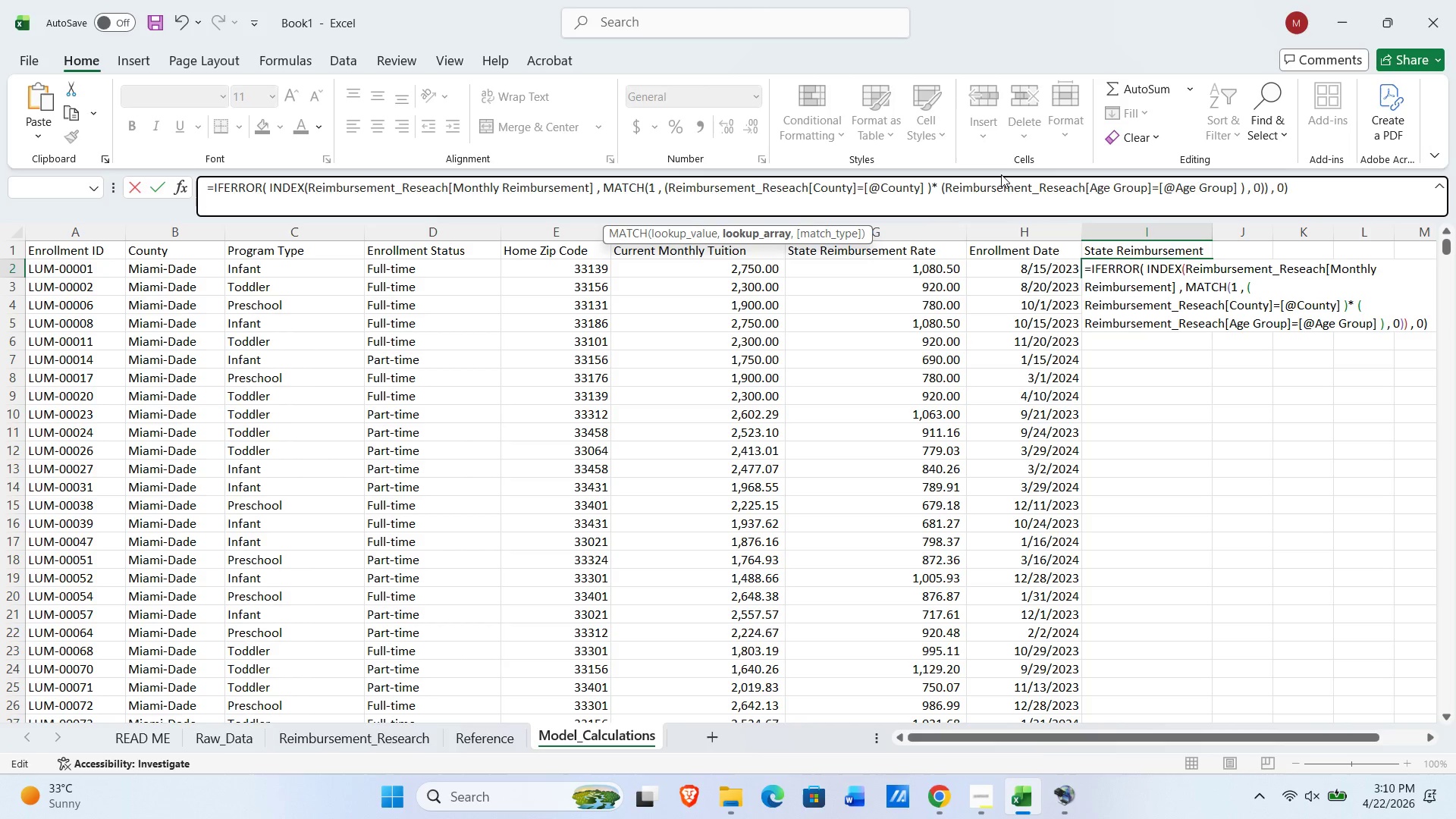 
key(NumpadEnter)
 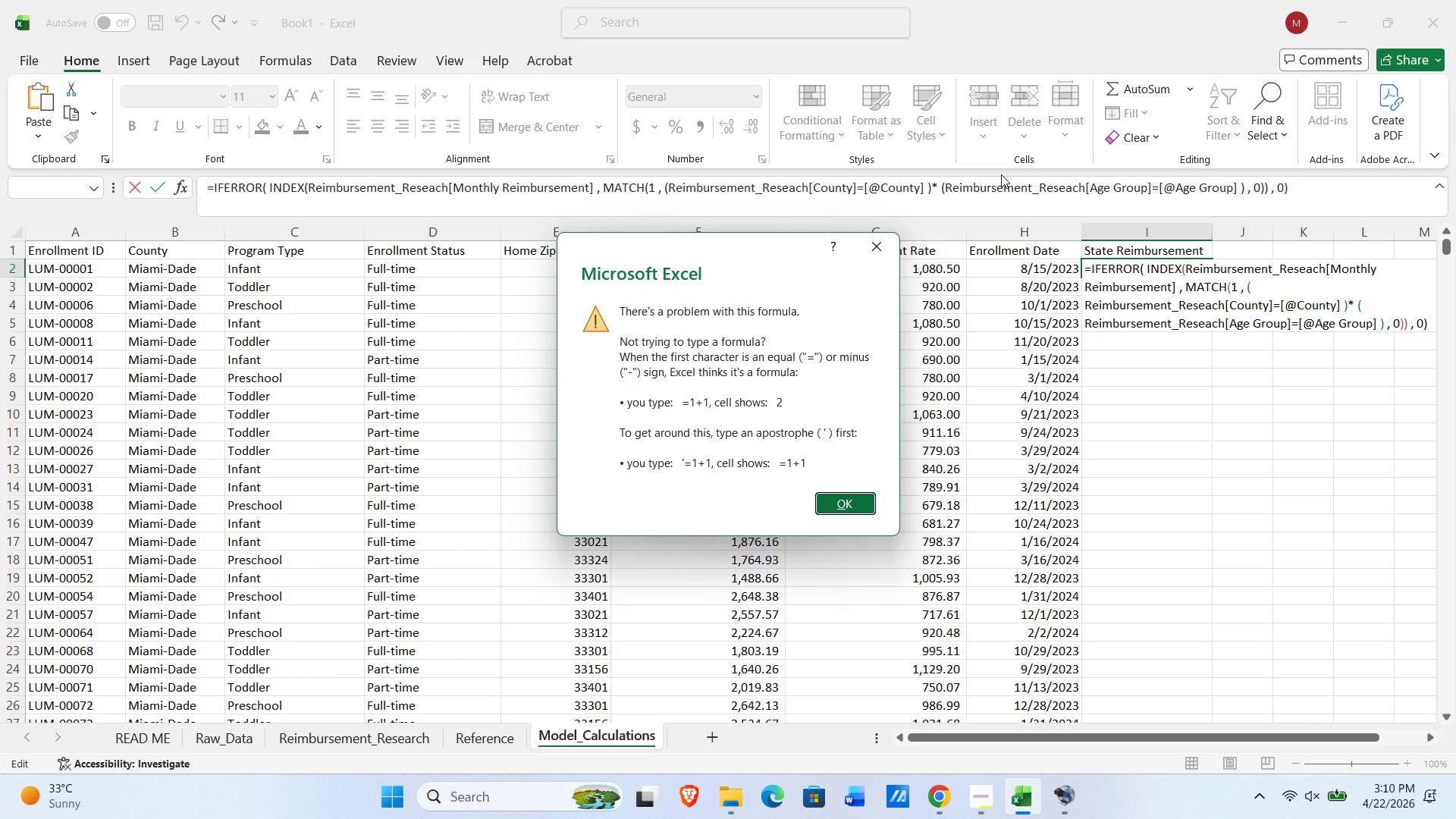 
wait(10.67)
 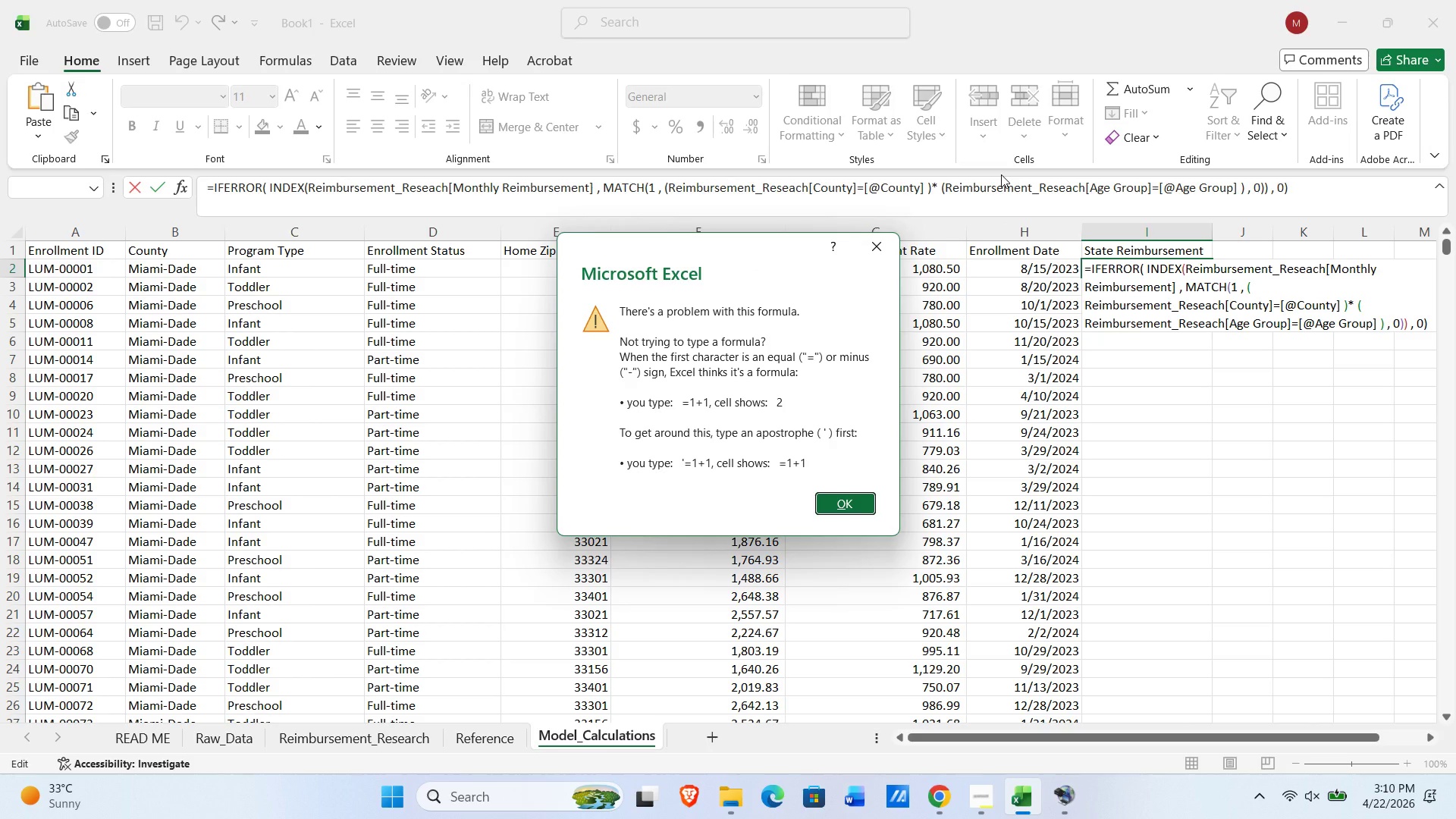 
key(NumpadEnter)
 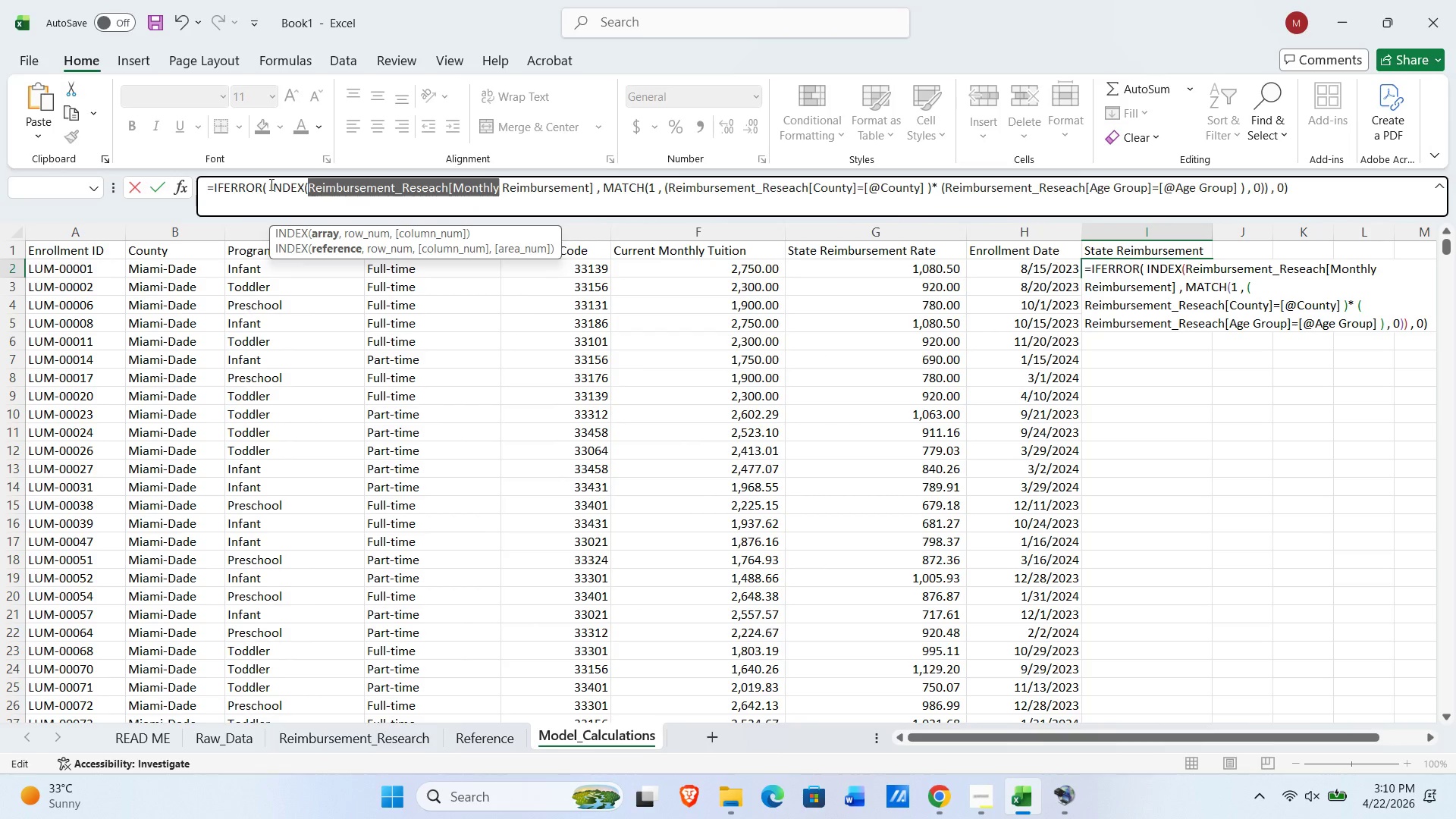 
wait(5.56)
 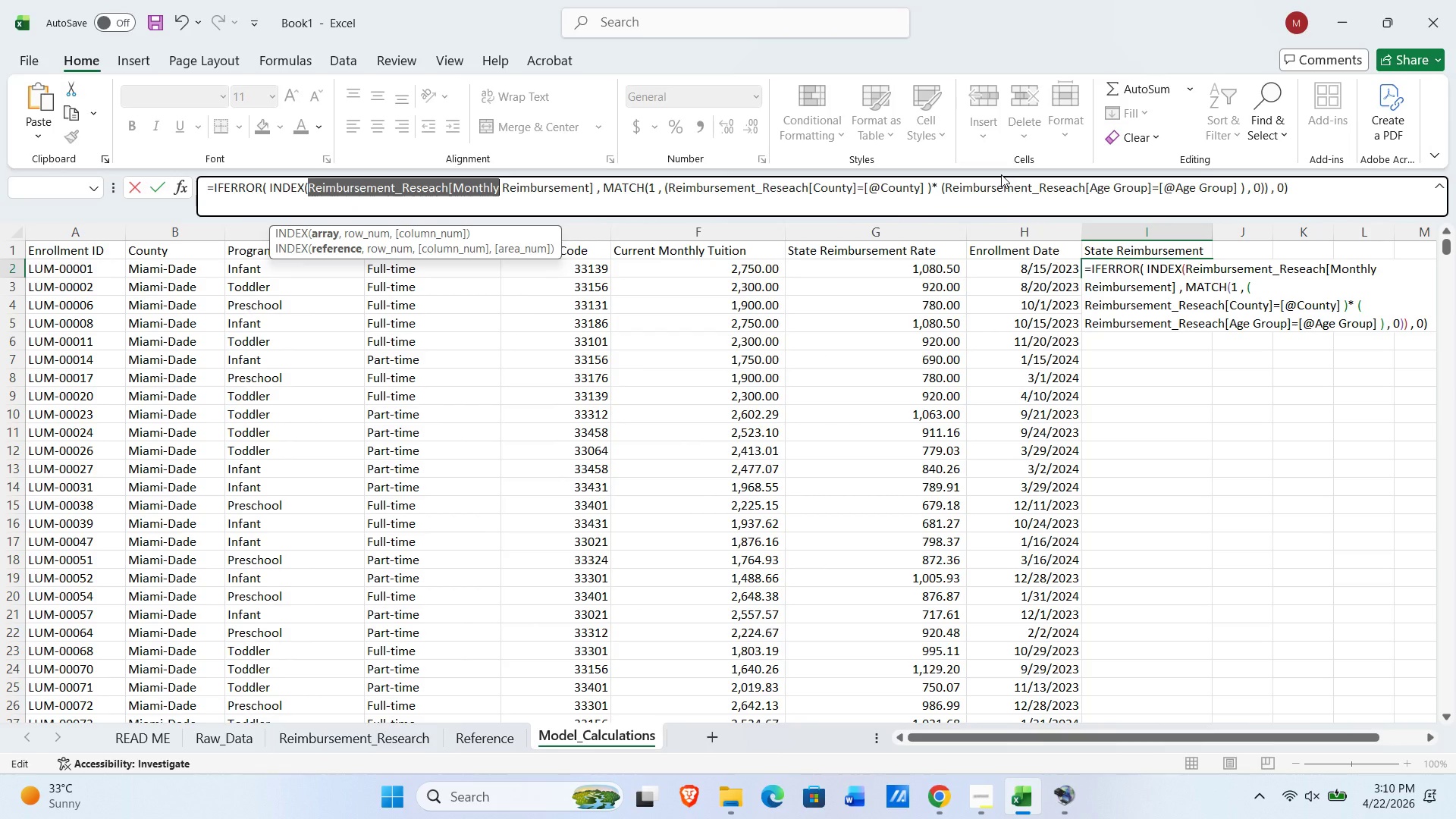 
key(ArrowLeft)
 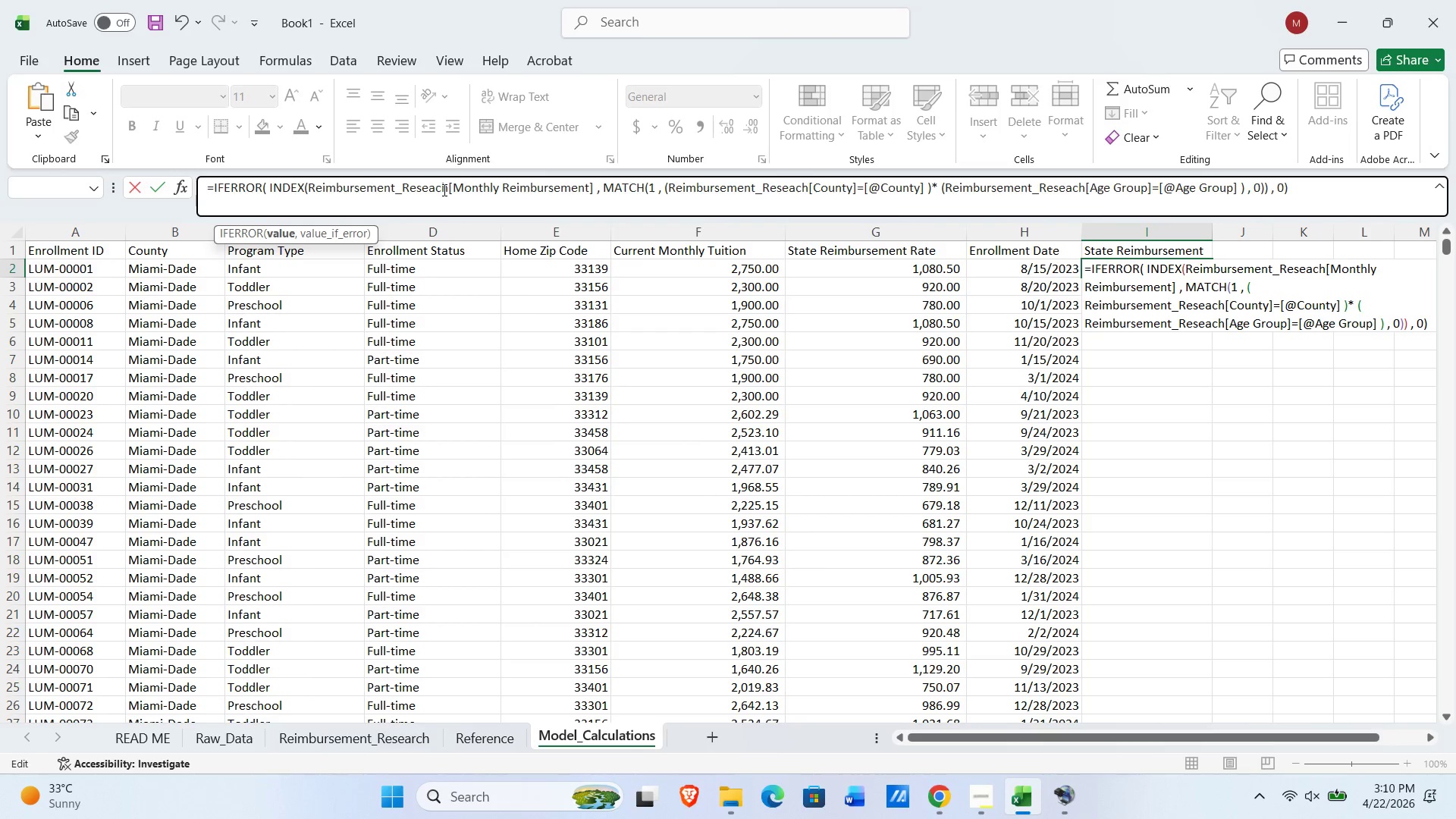 
key(Backspace)
 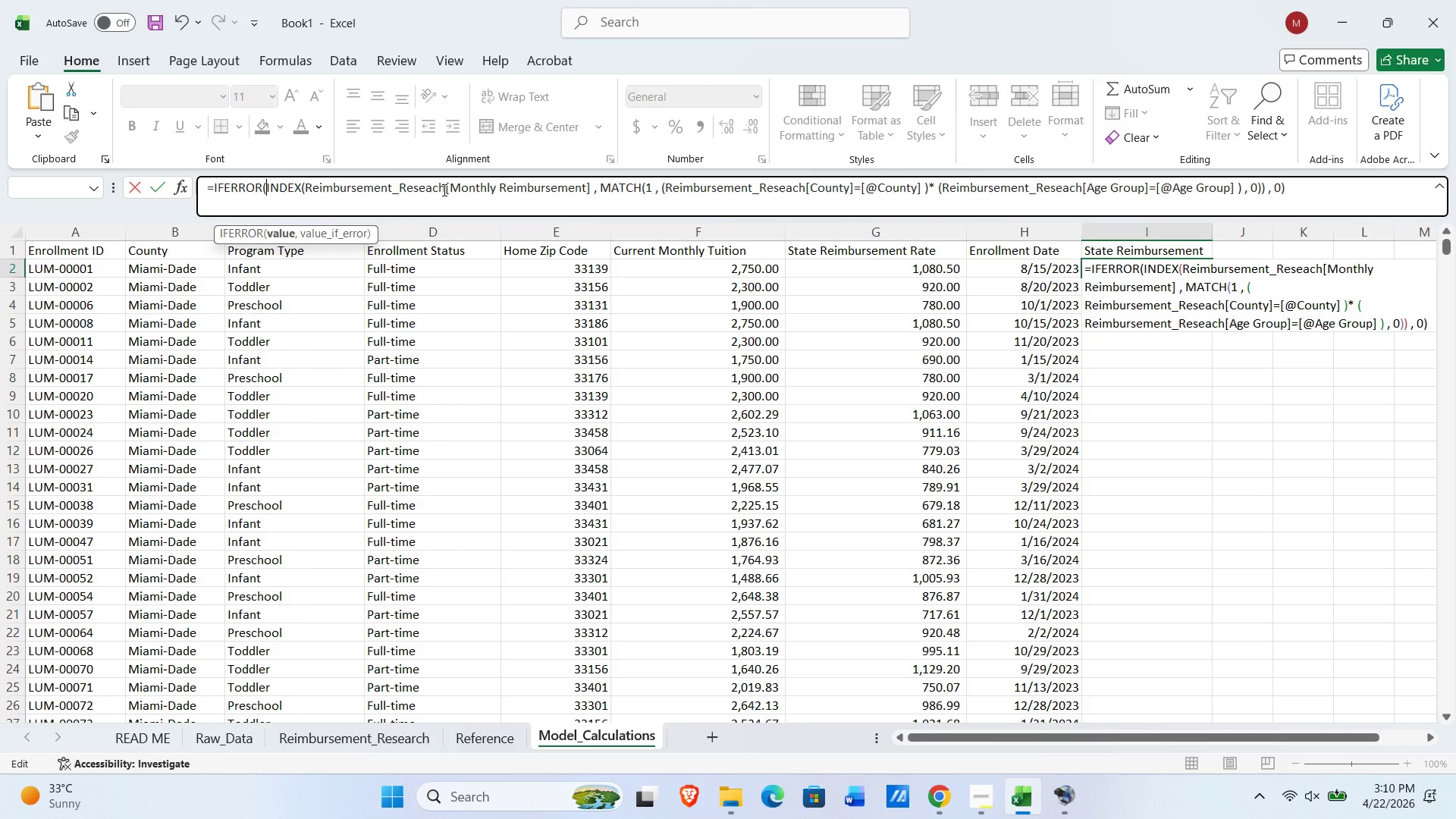 
key(NumpadEnter)
 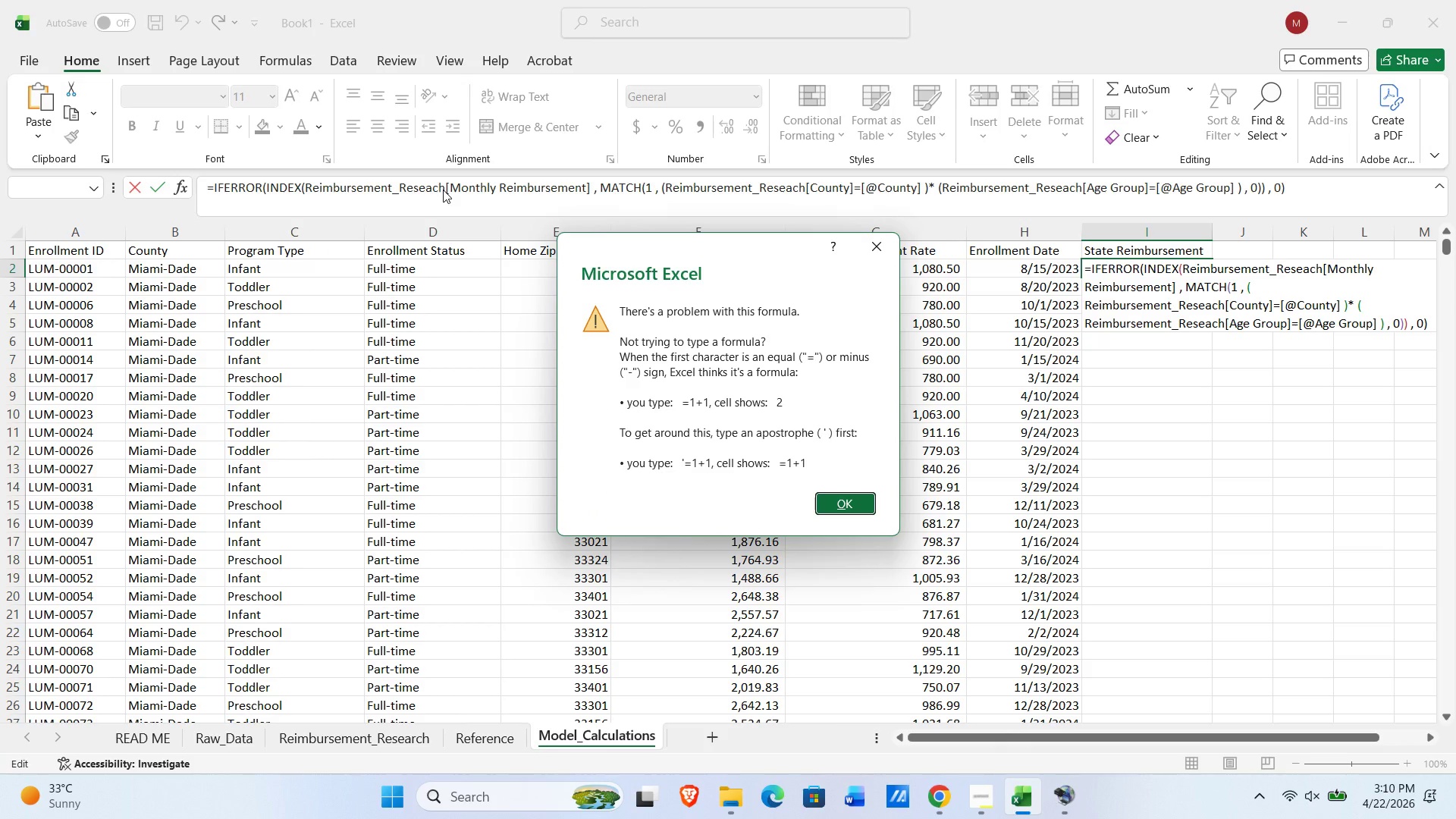 
key(NumpadEnter)
 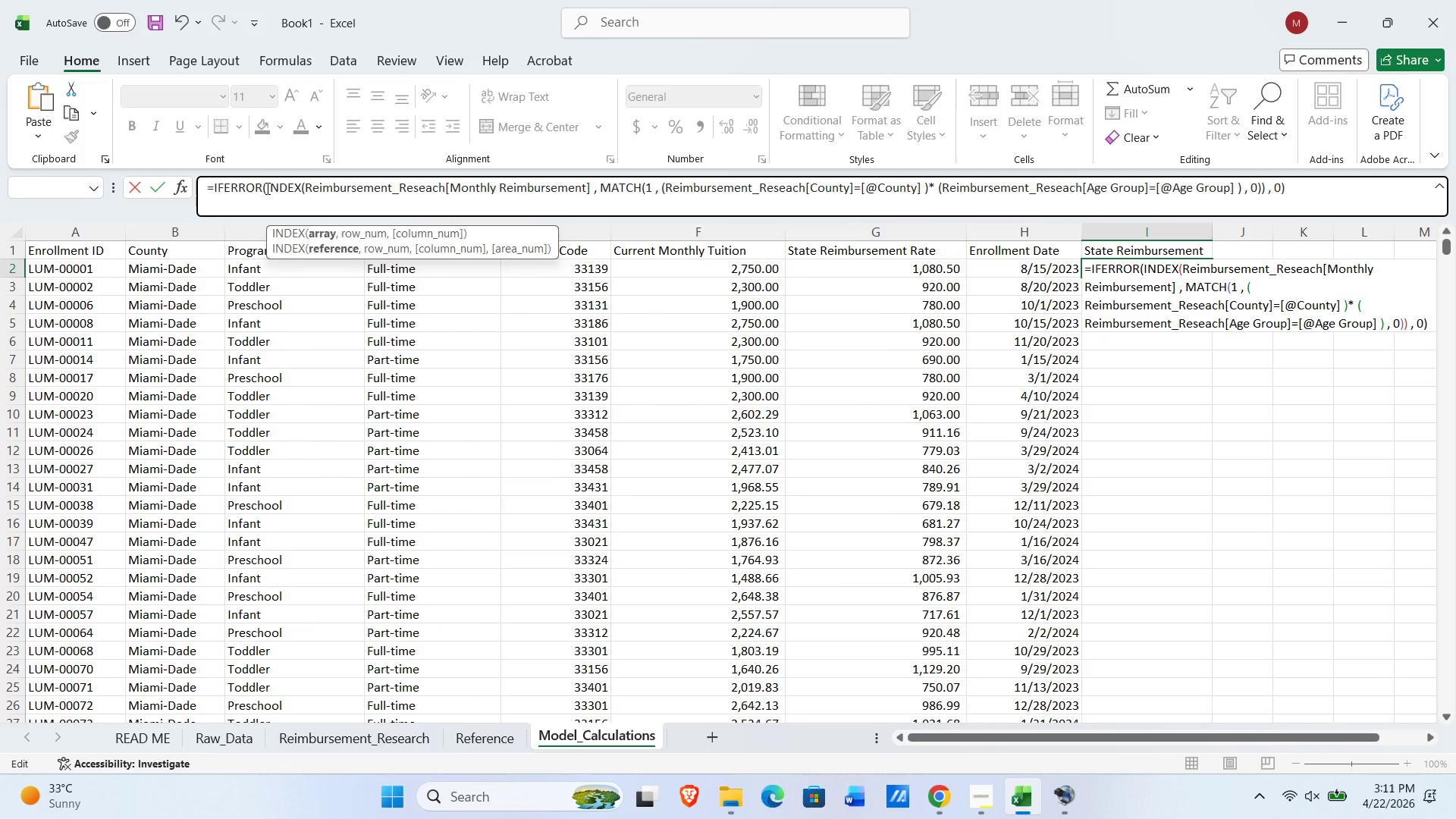 
key(Space)
 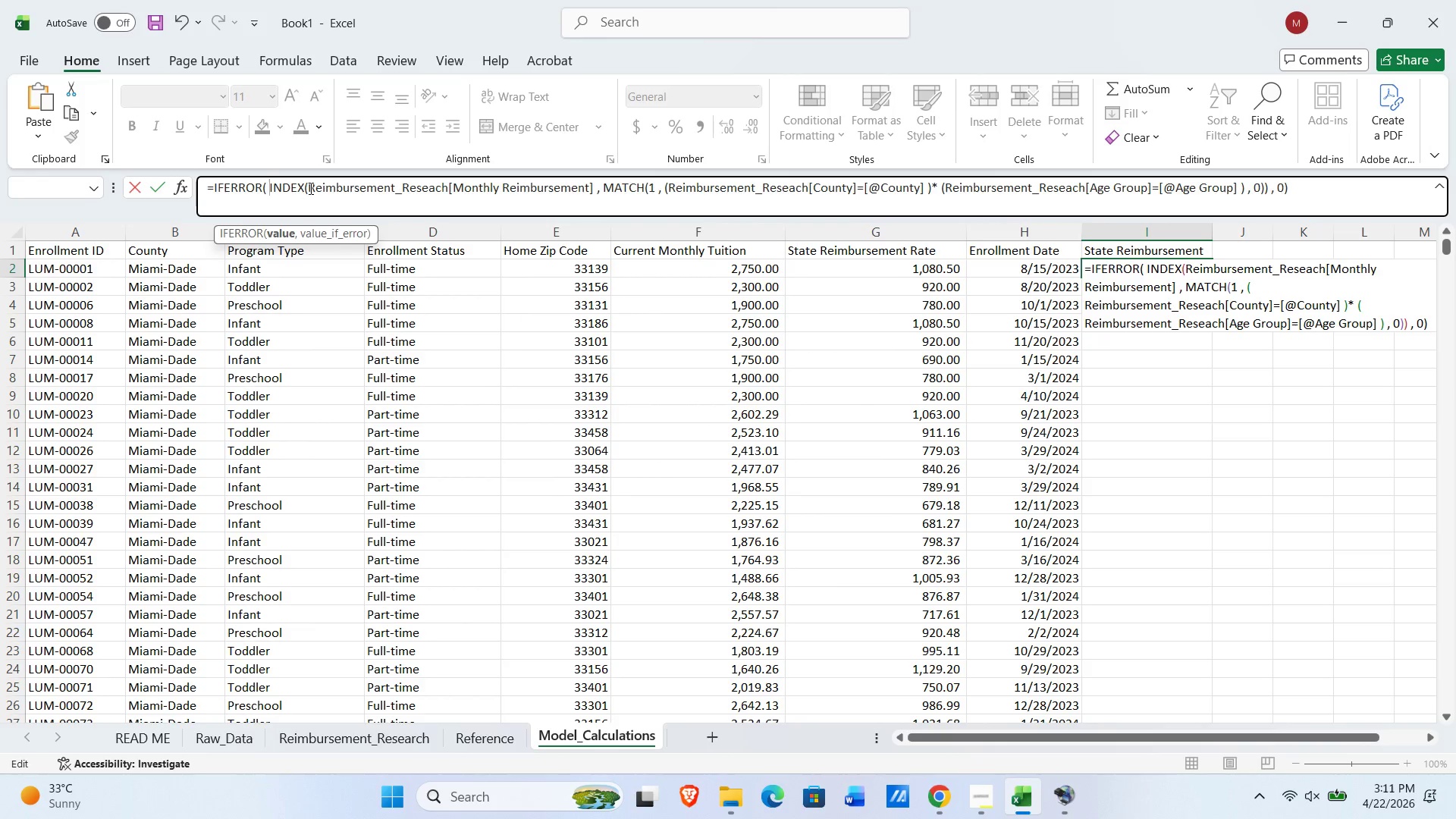 
left_click([303, 188])
 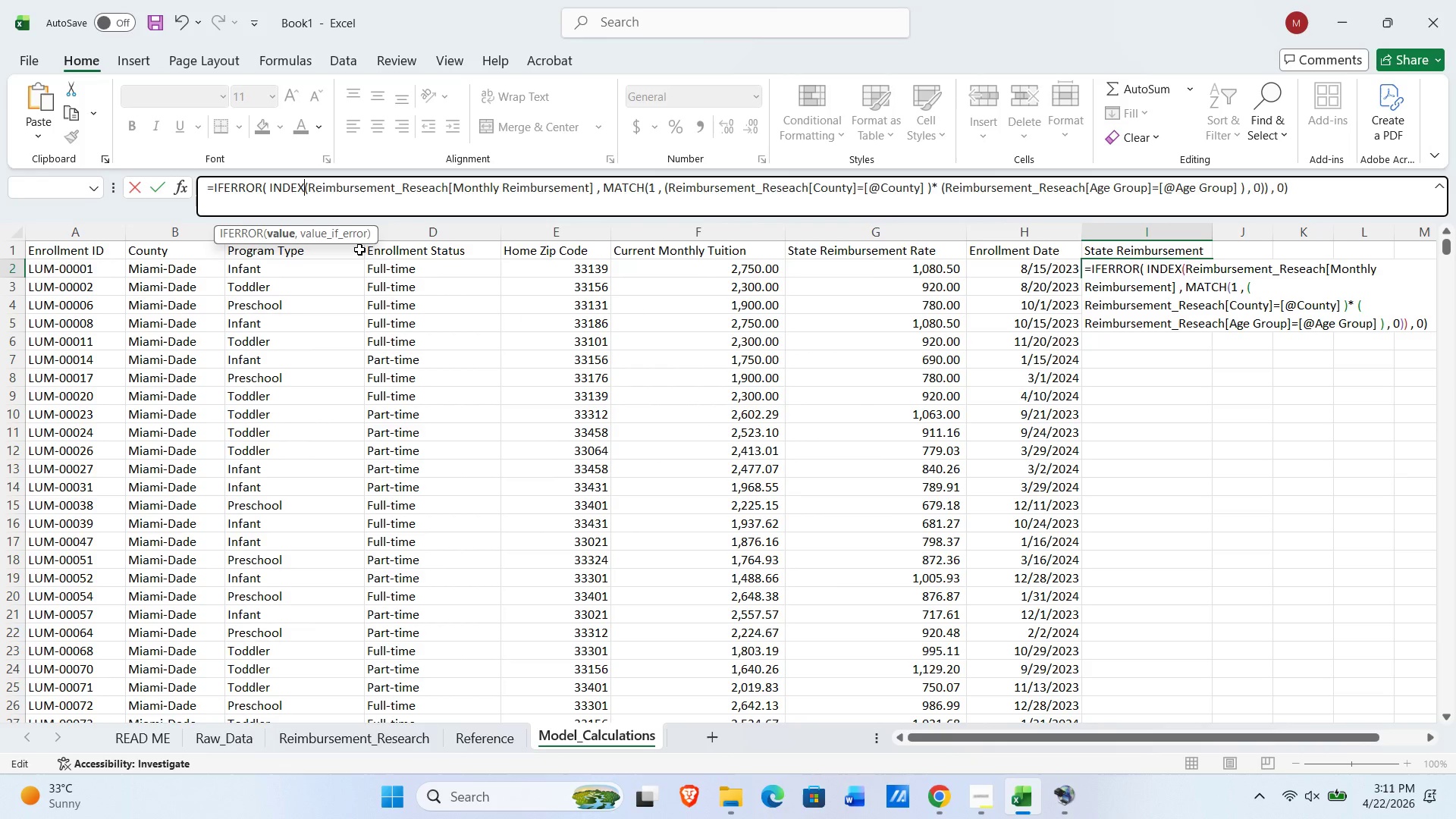 
key(Space)
 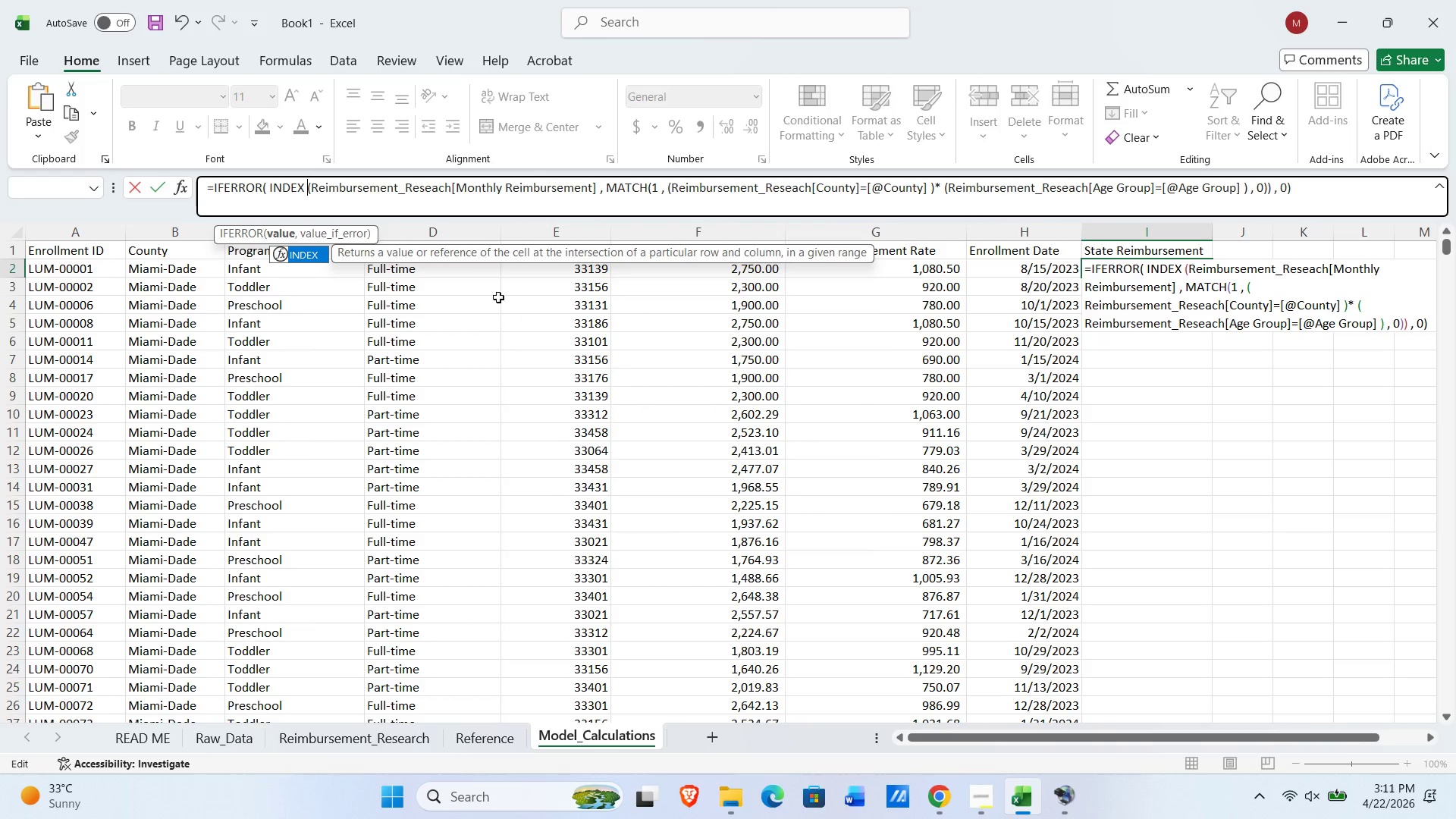 
key(NumpadEnter)
 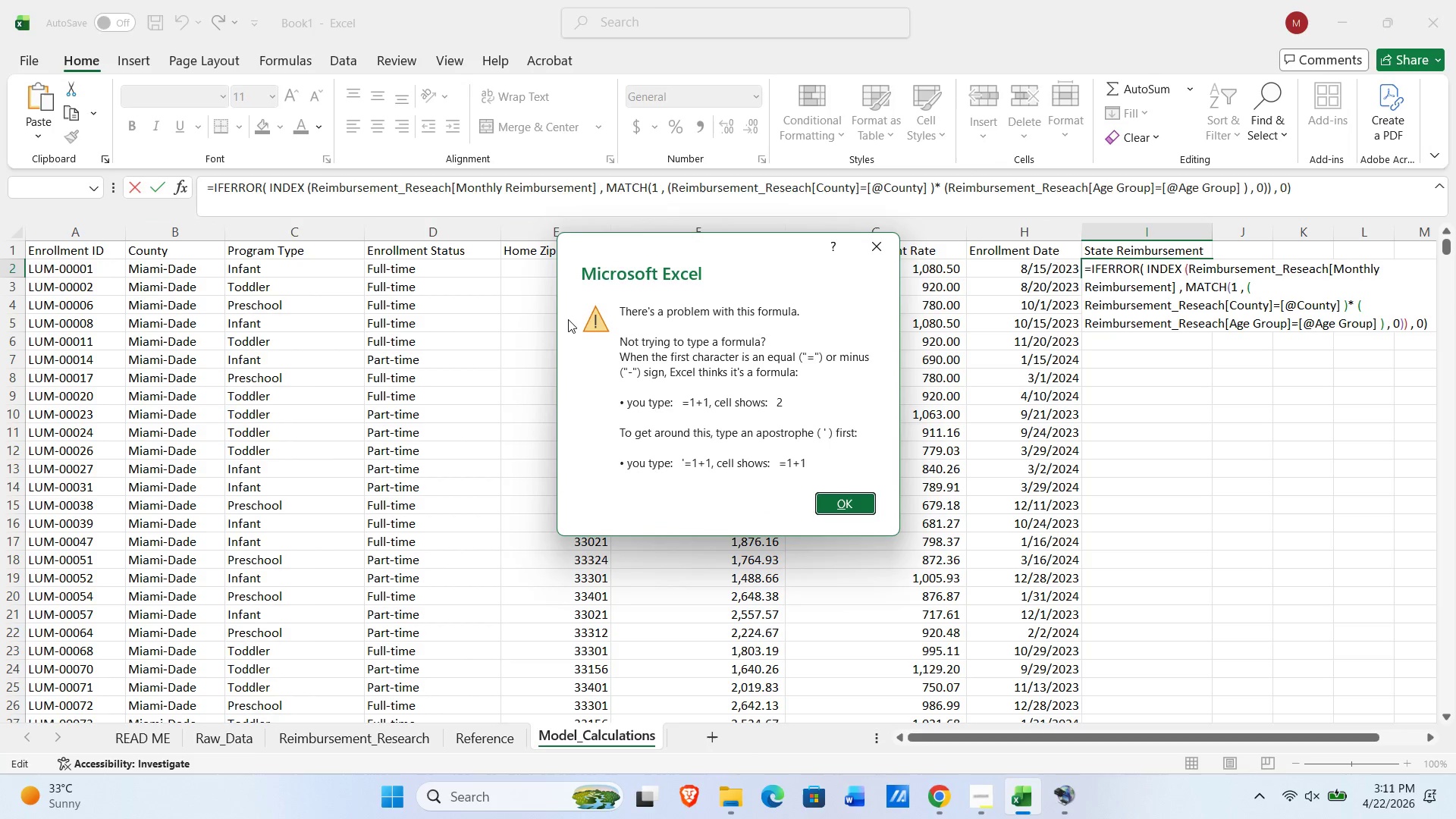 
key(NumpadEnter)
 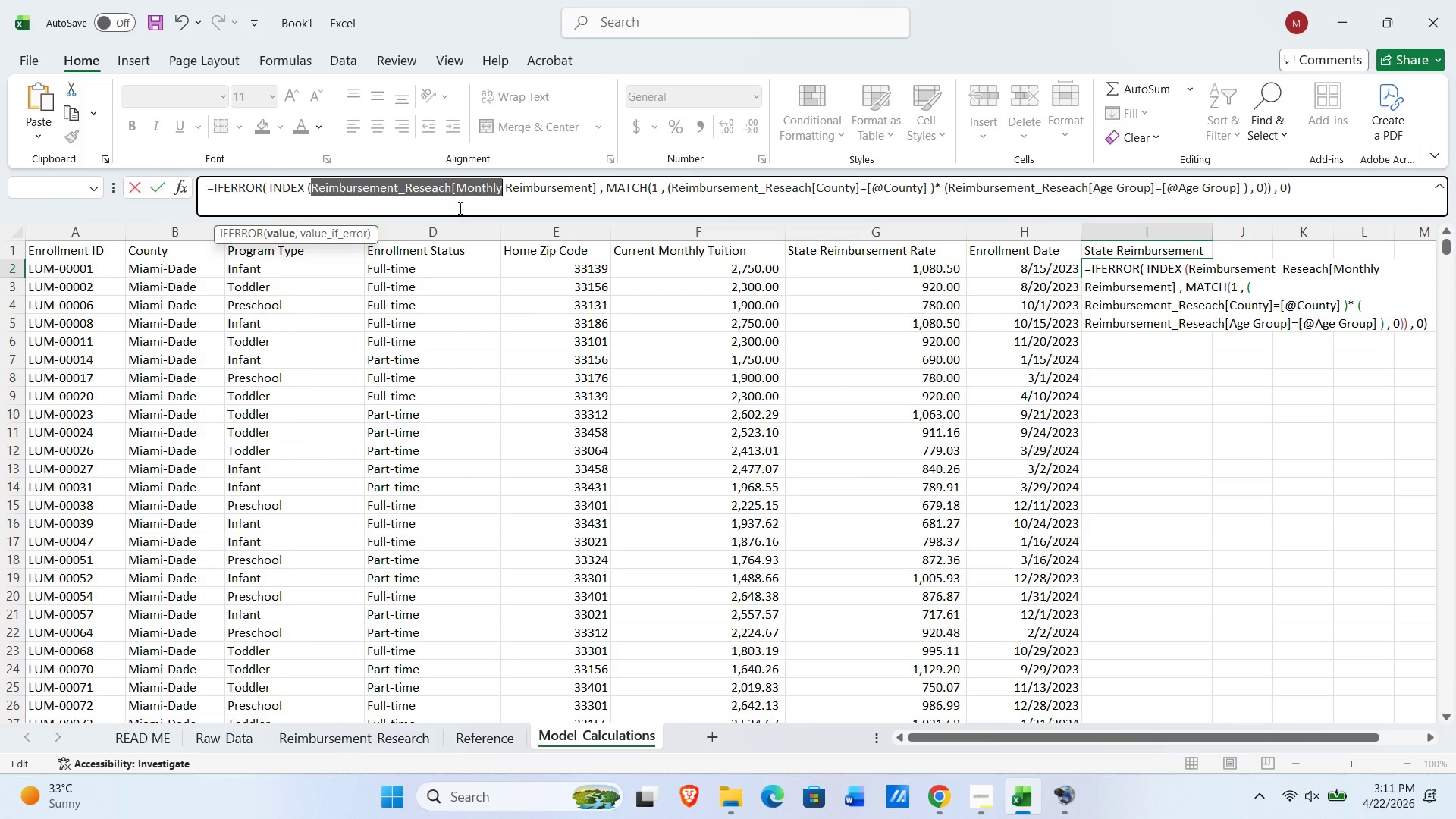 
left_click([454, 195])
 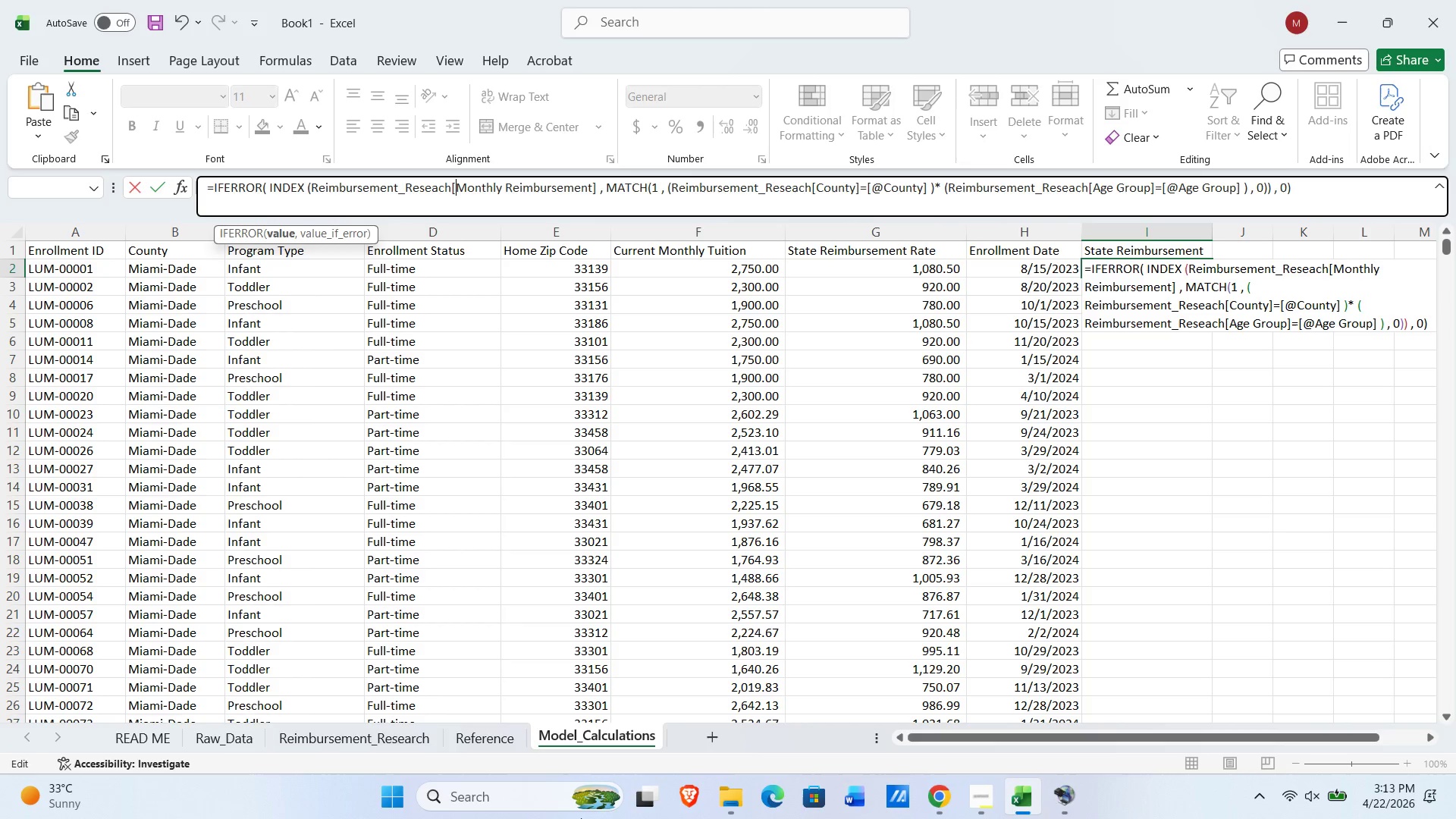 
wait(116.89)
 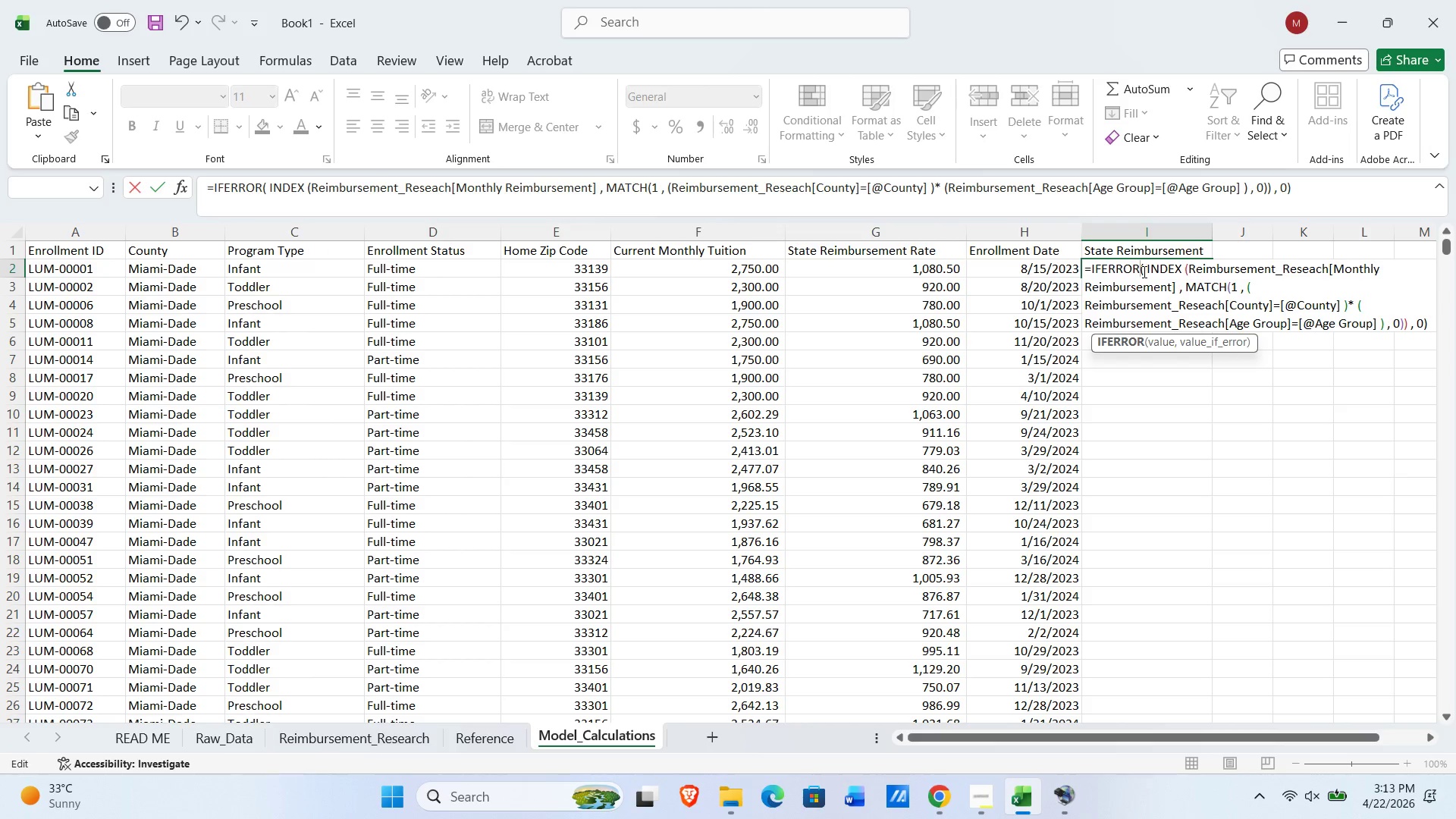 
key(Control+Shift+ArrowLeft)
 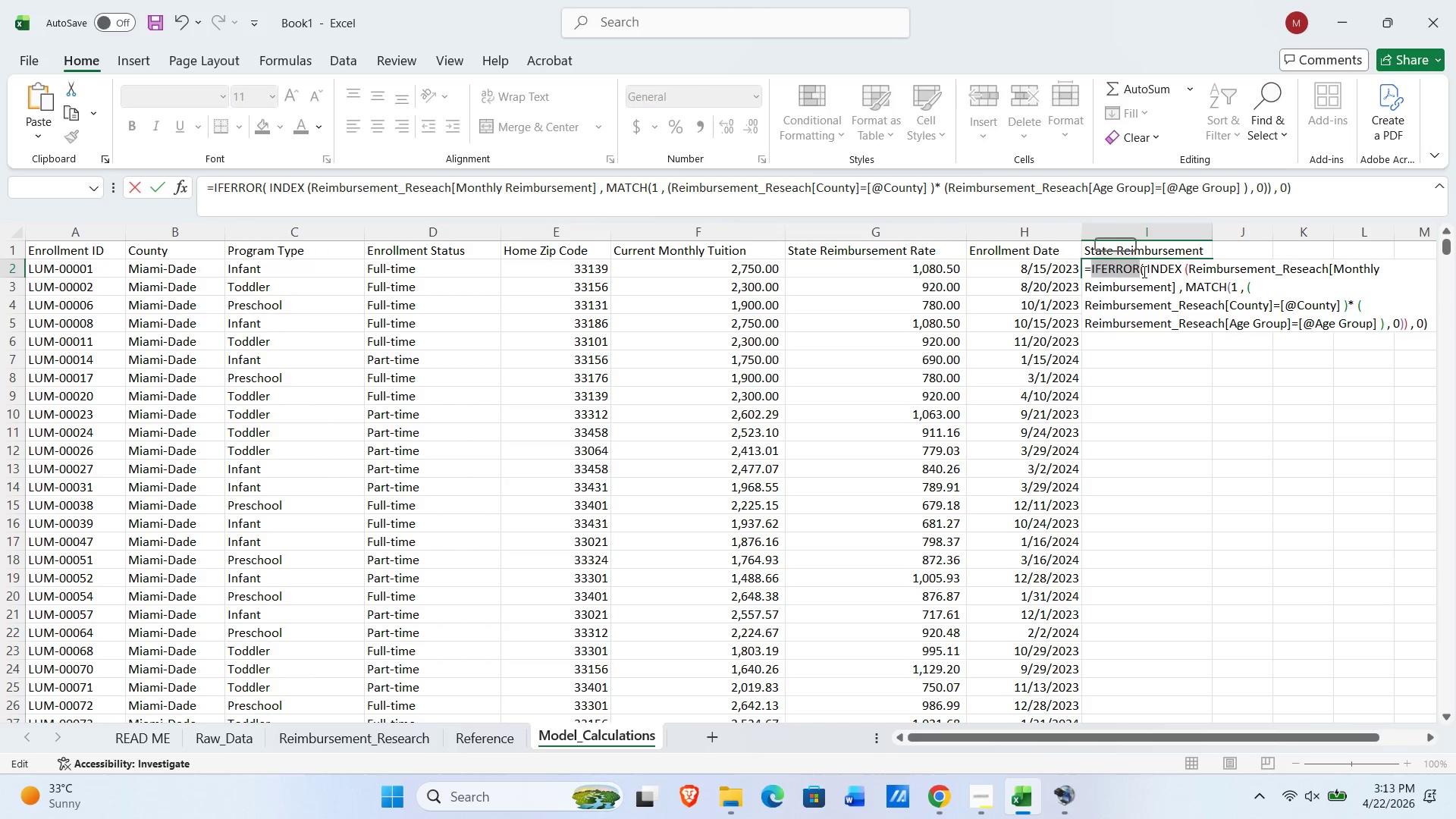 
type(XLOOKUP)
key(NumpadEnter)
key(NumpadEnter)
 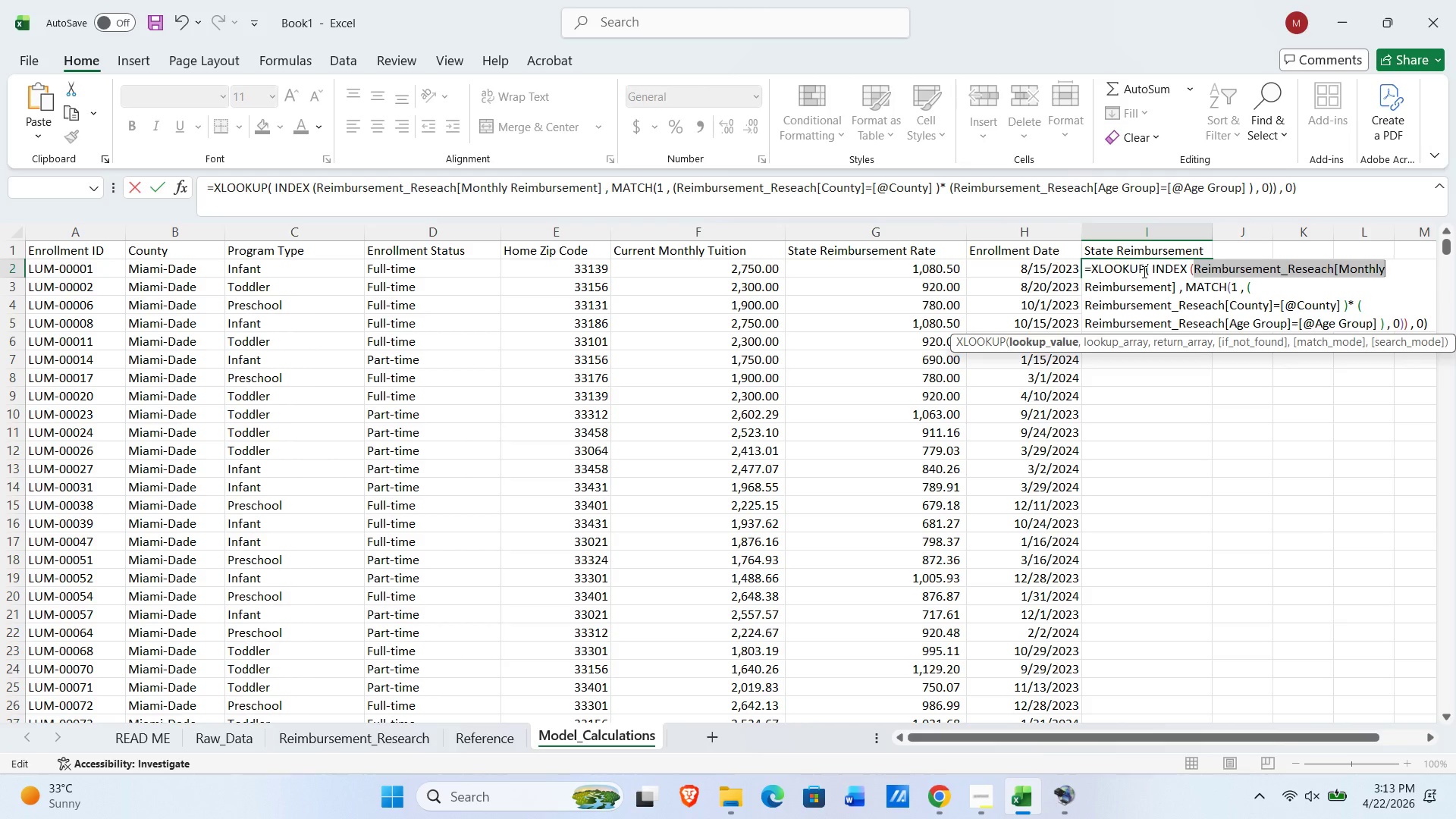 
wait(9.62)
 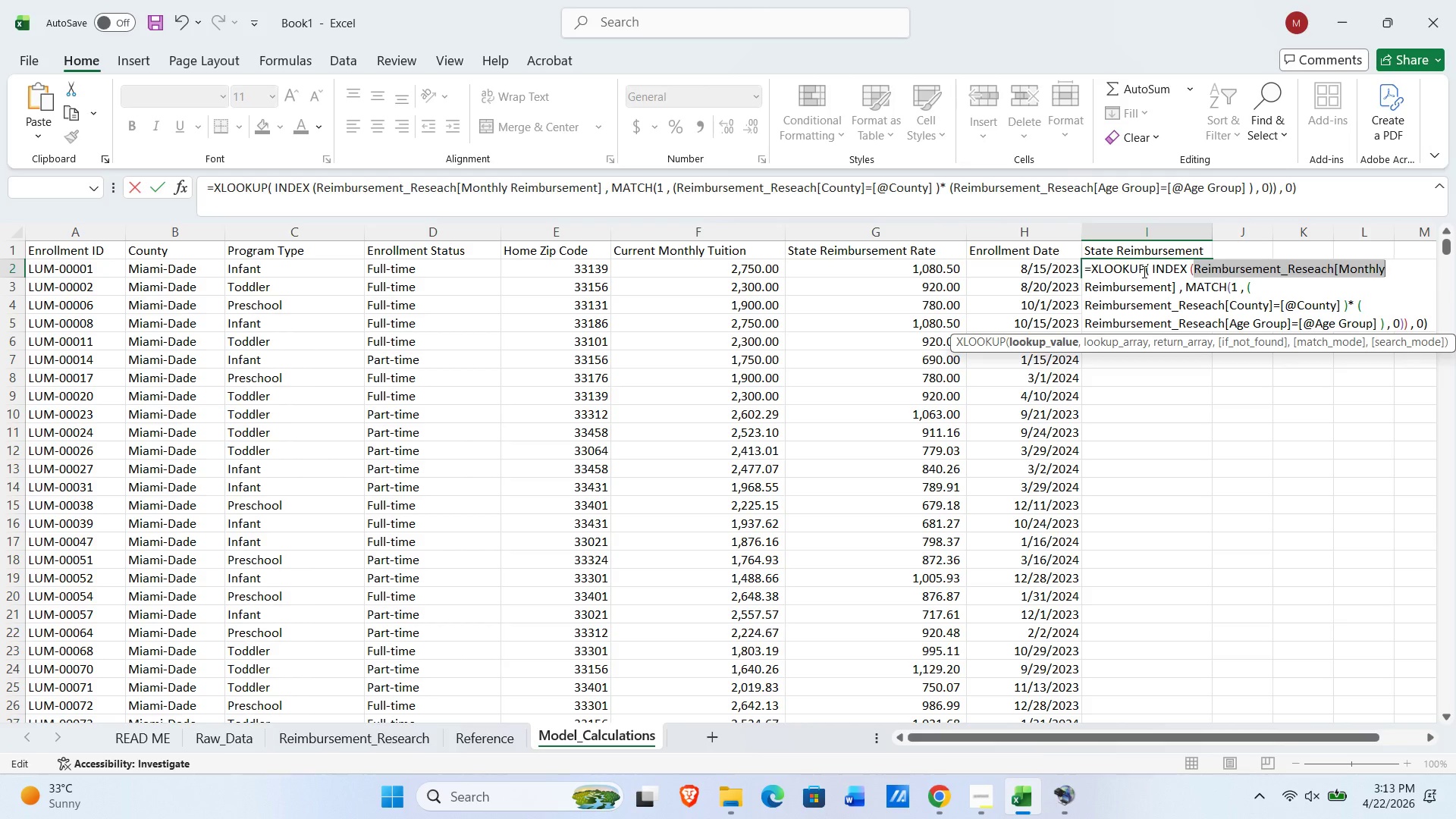 
left_click_drag(start_coordinate=[1345, 187], to_coordinate=[0, 187])
 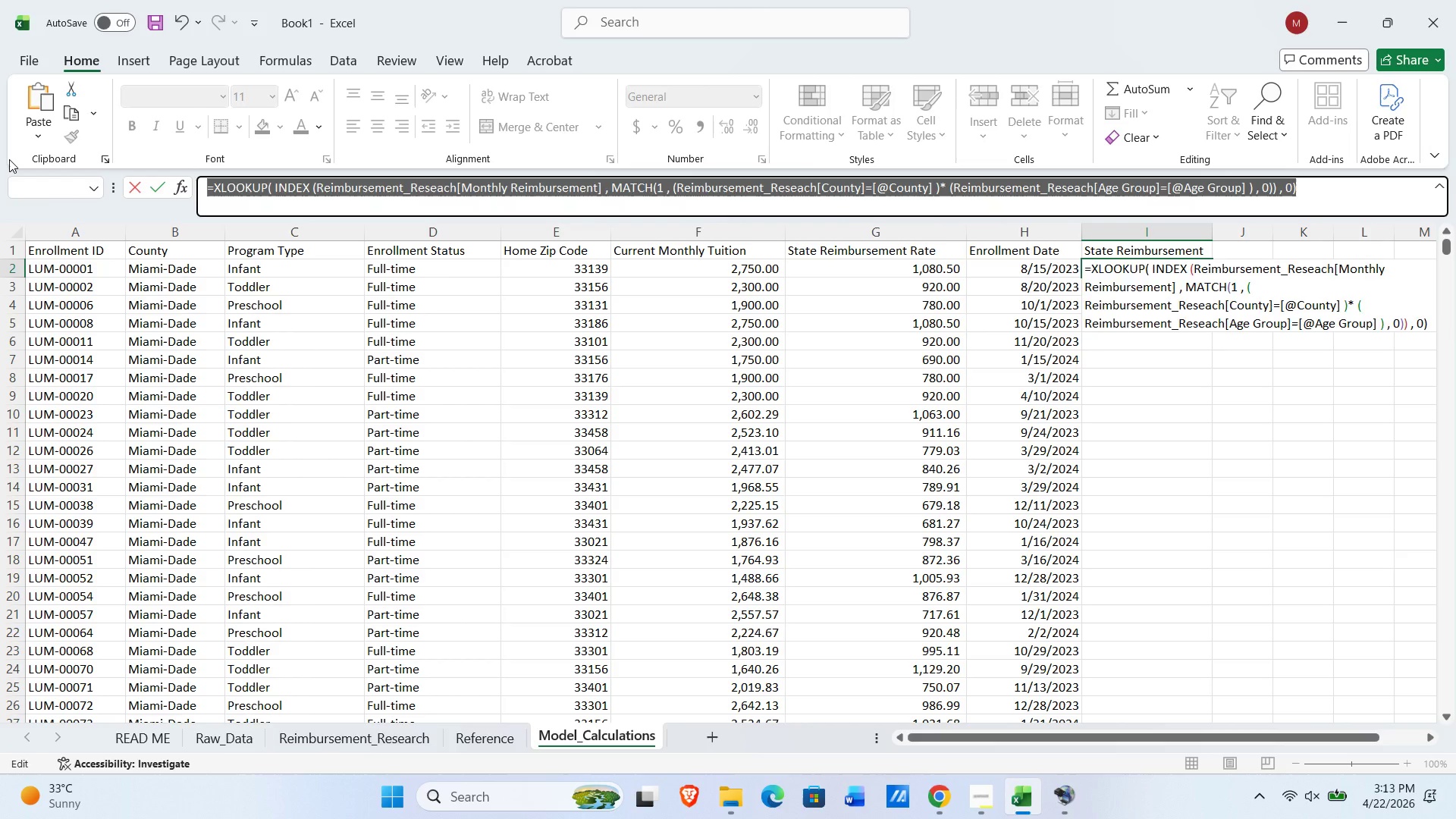 
key(Delete)
 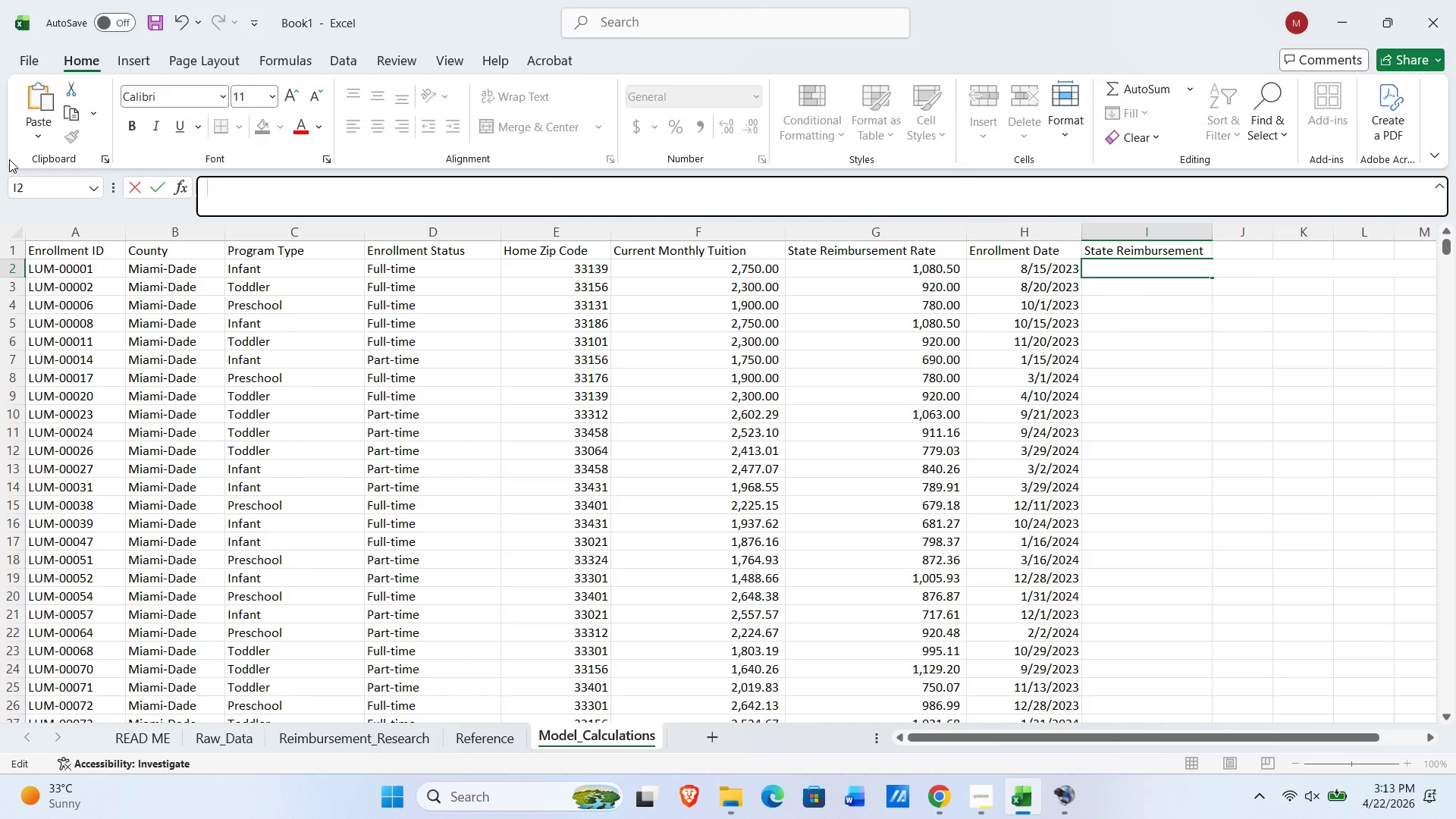 
key(NumpadEnter)
 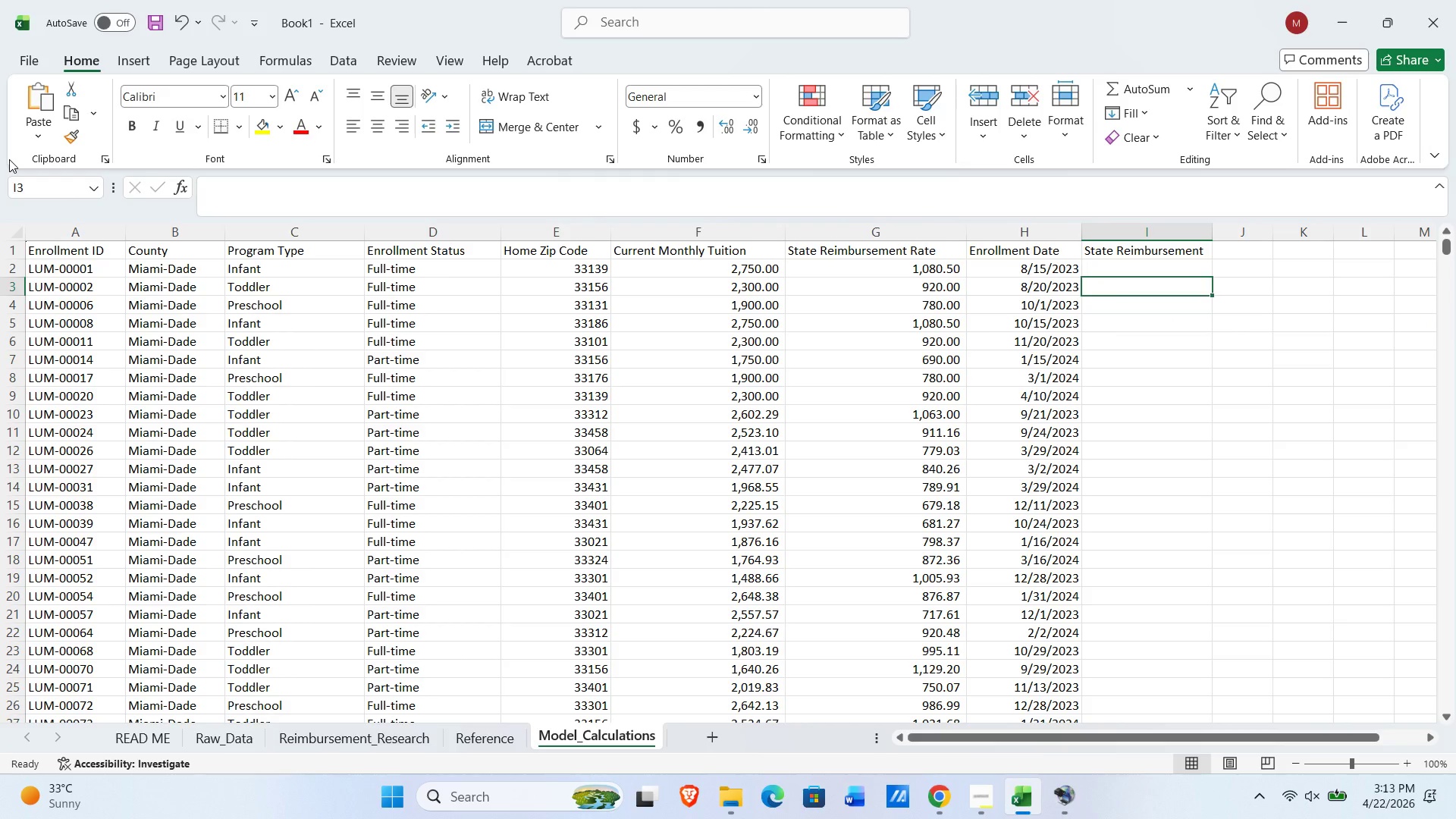 
key(ArrowUp)
 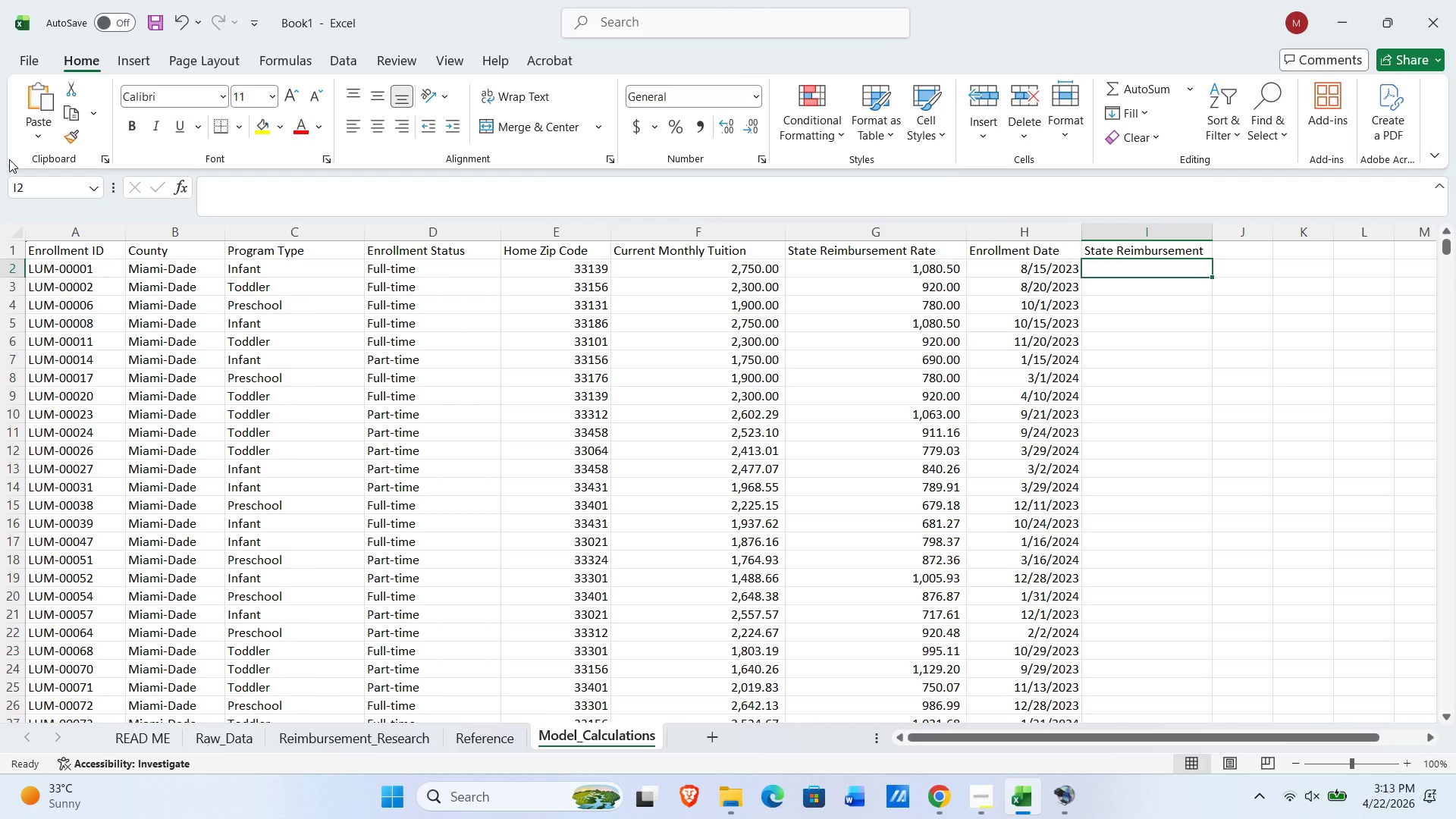 
wait(9.27)
 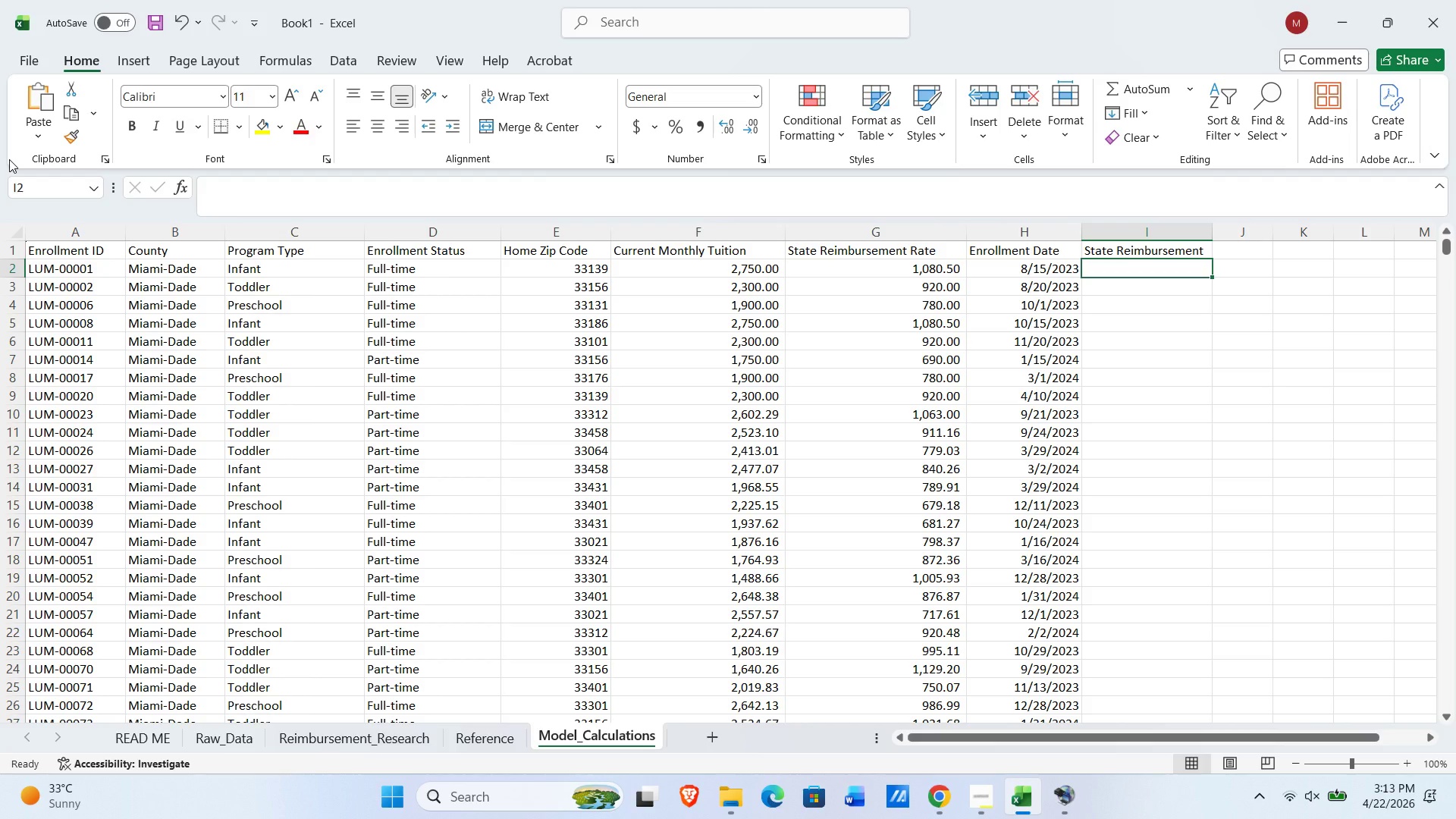 
left_click([104, 249])
 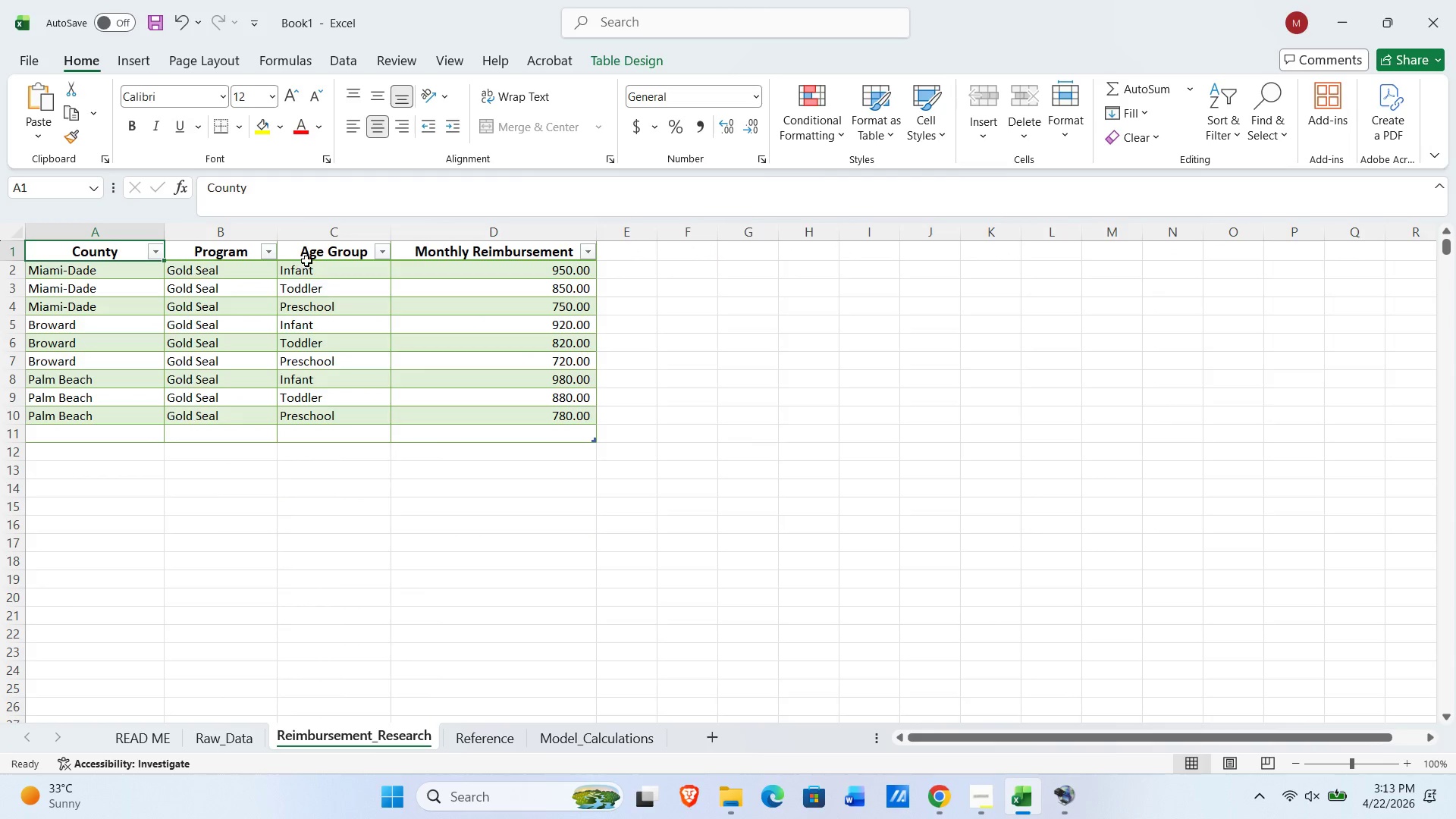 
left_click([315, 252])
 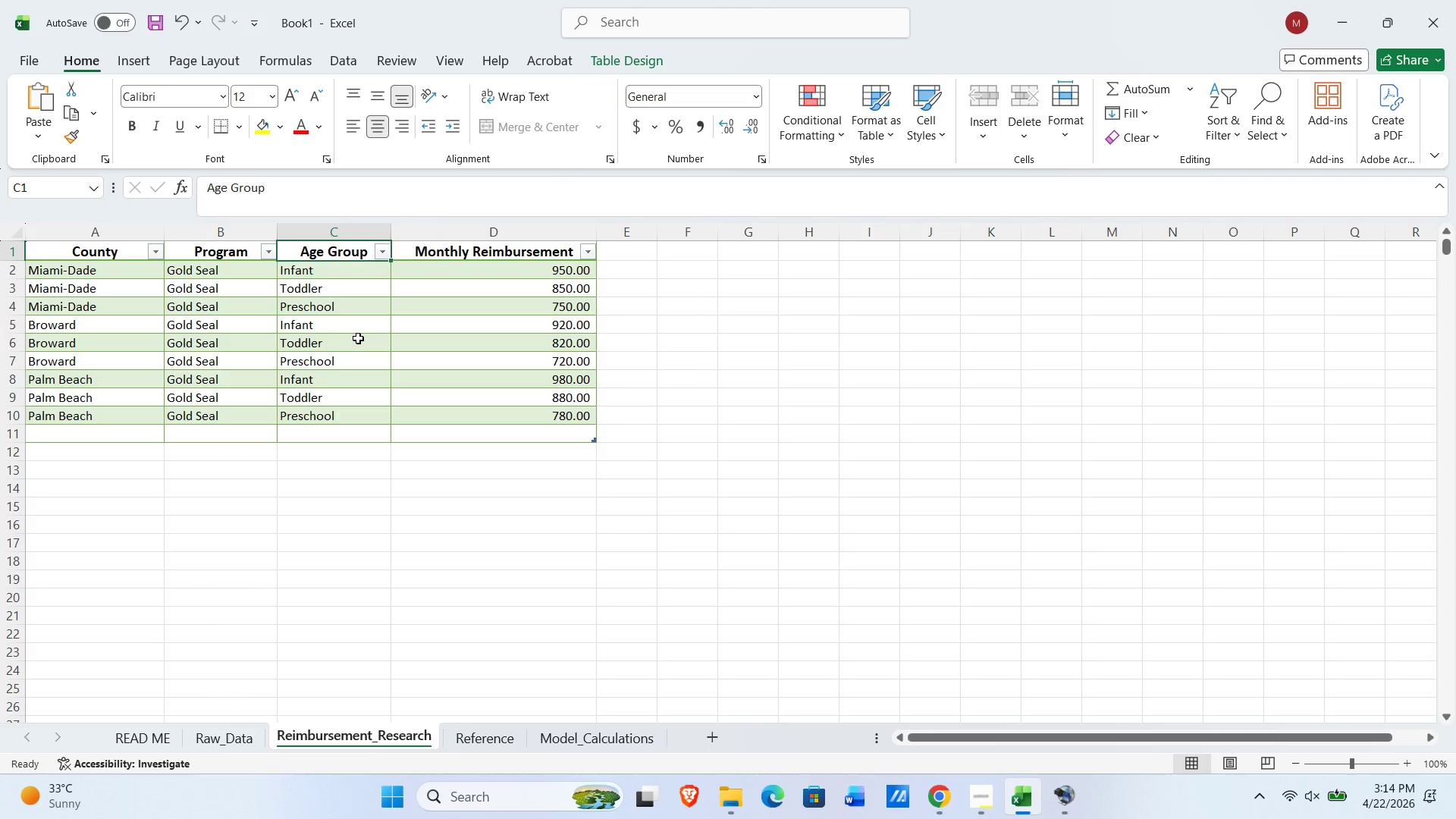 
wait(43.52)
 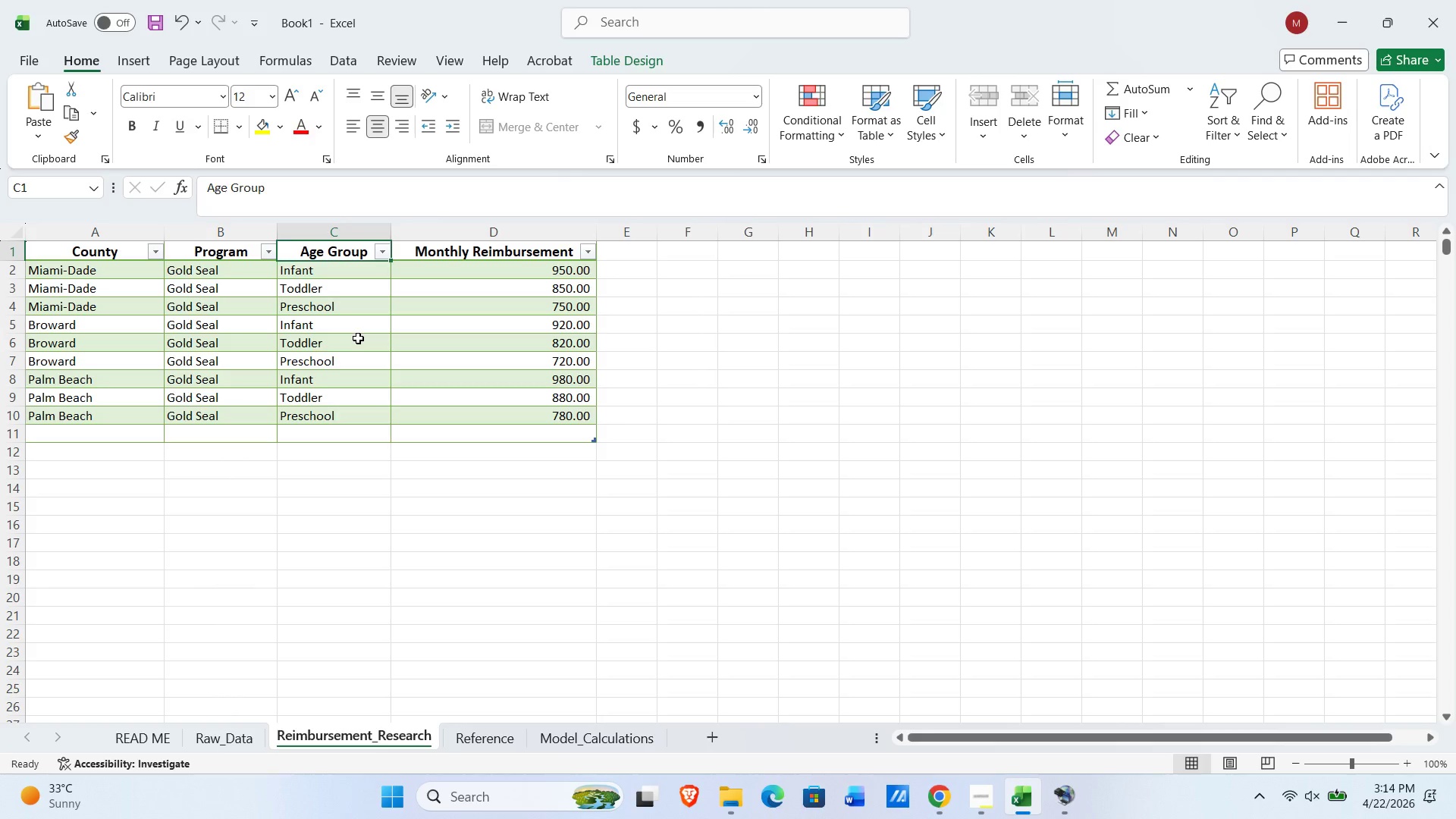 
type(=IFERROR)
 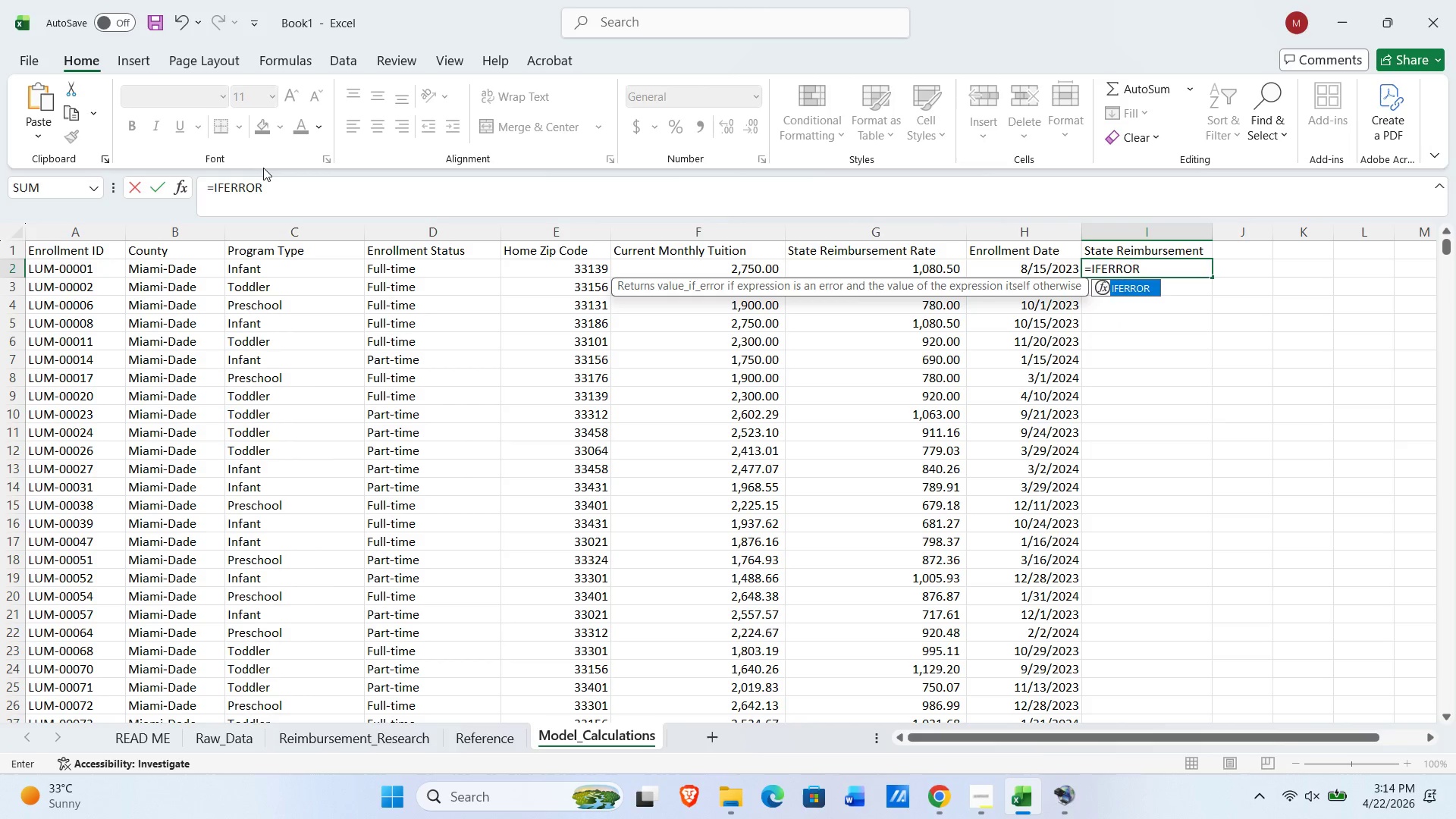 
type(( INDEX)
 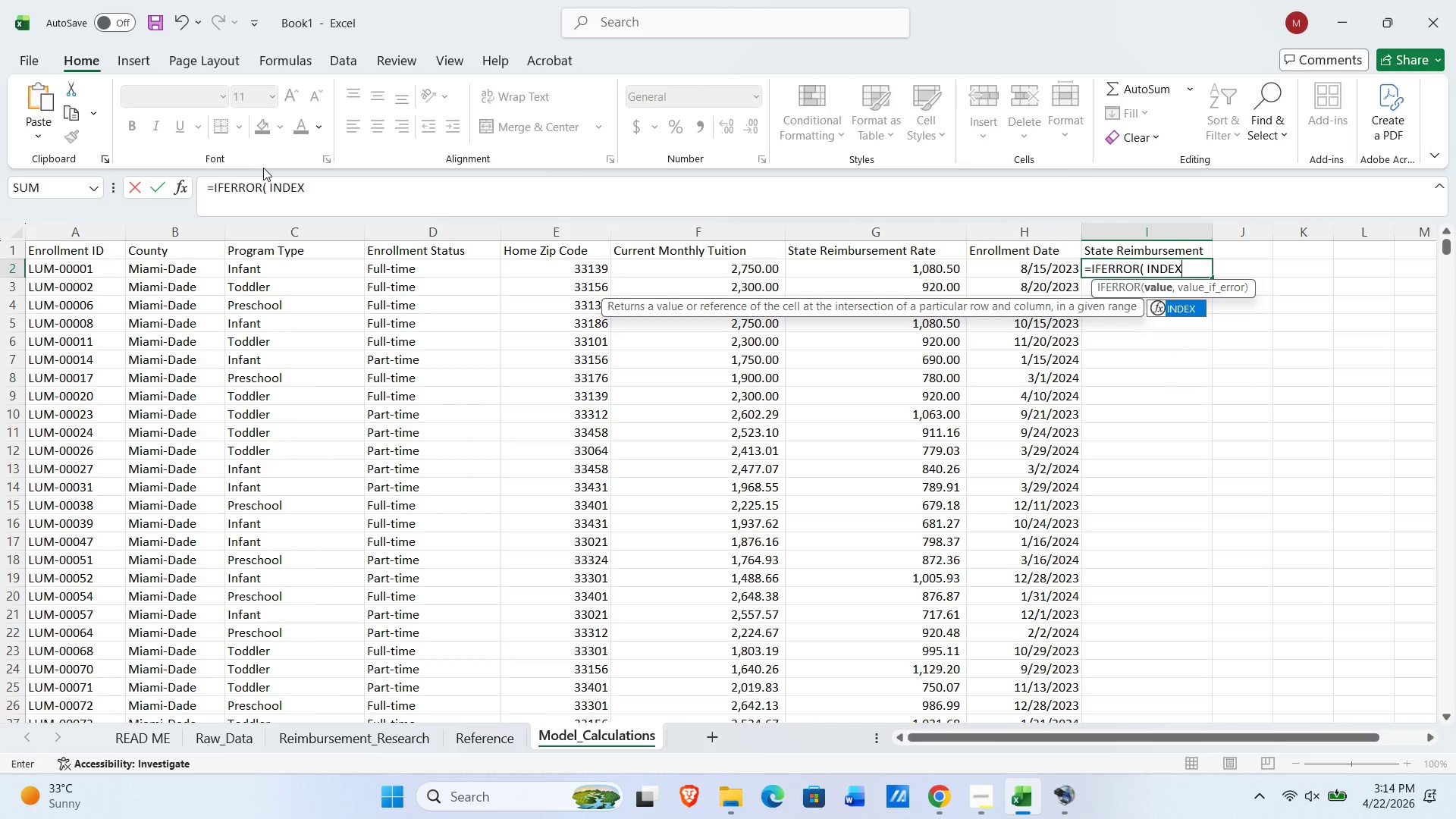 
type( (reimbursement_Research)
 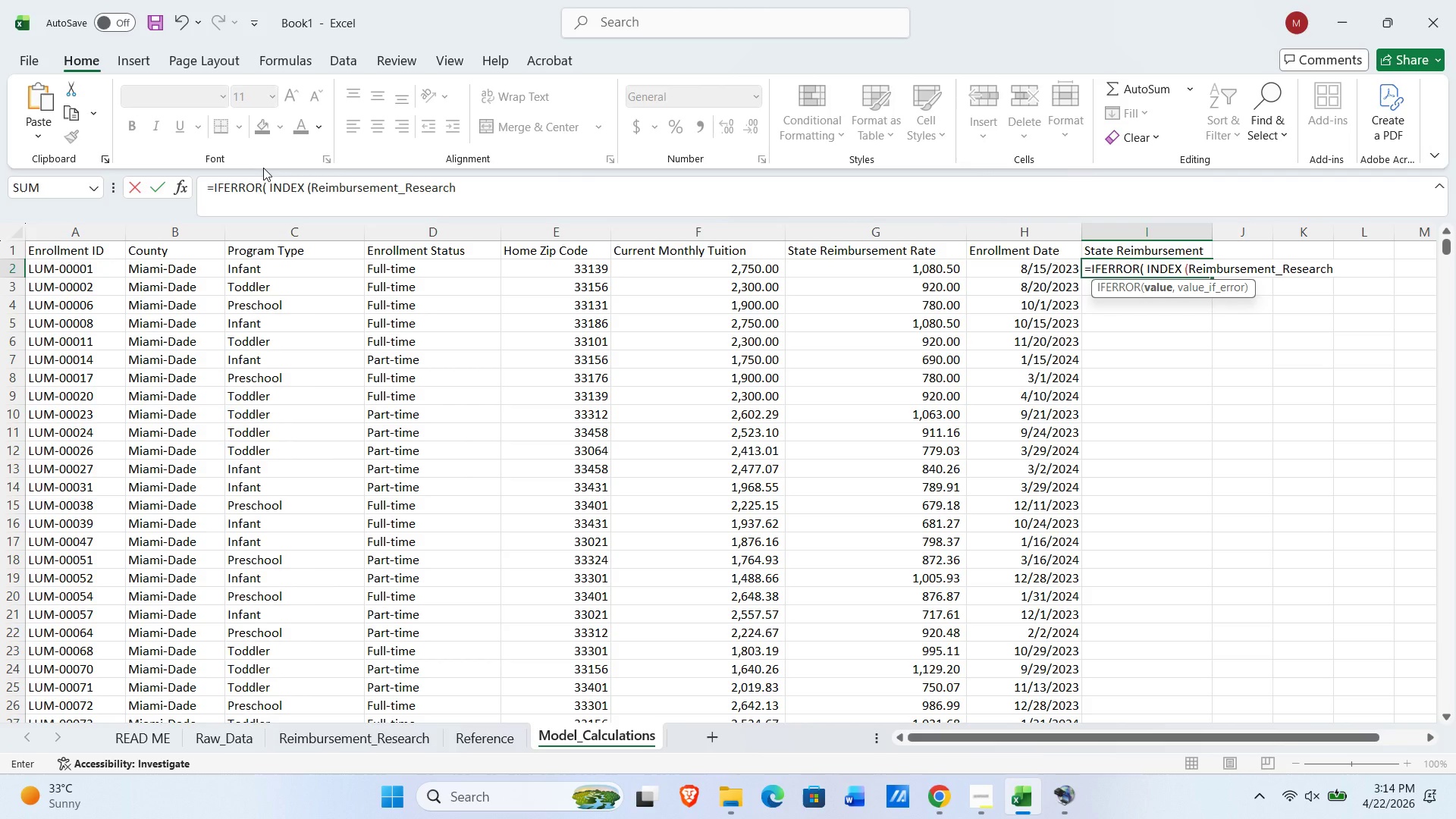 
type( [Monthly Reimbursement)
 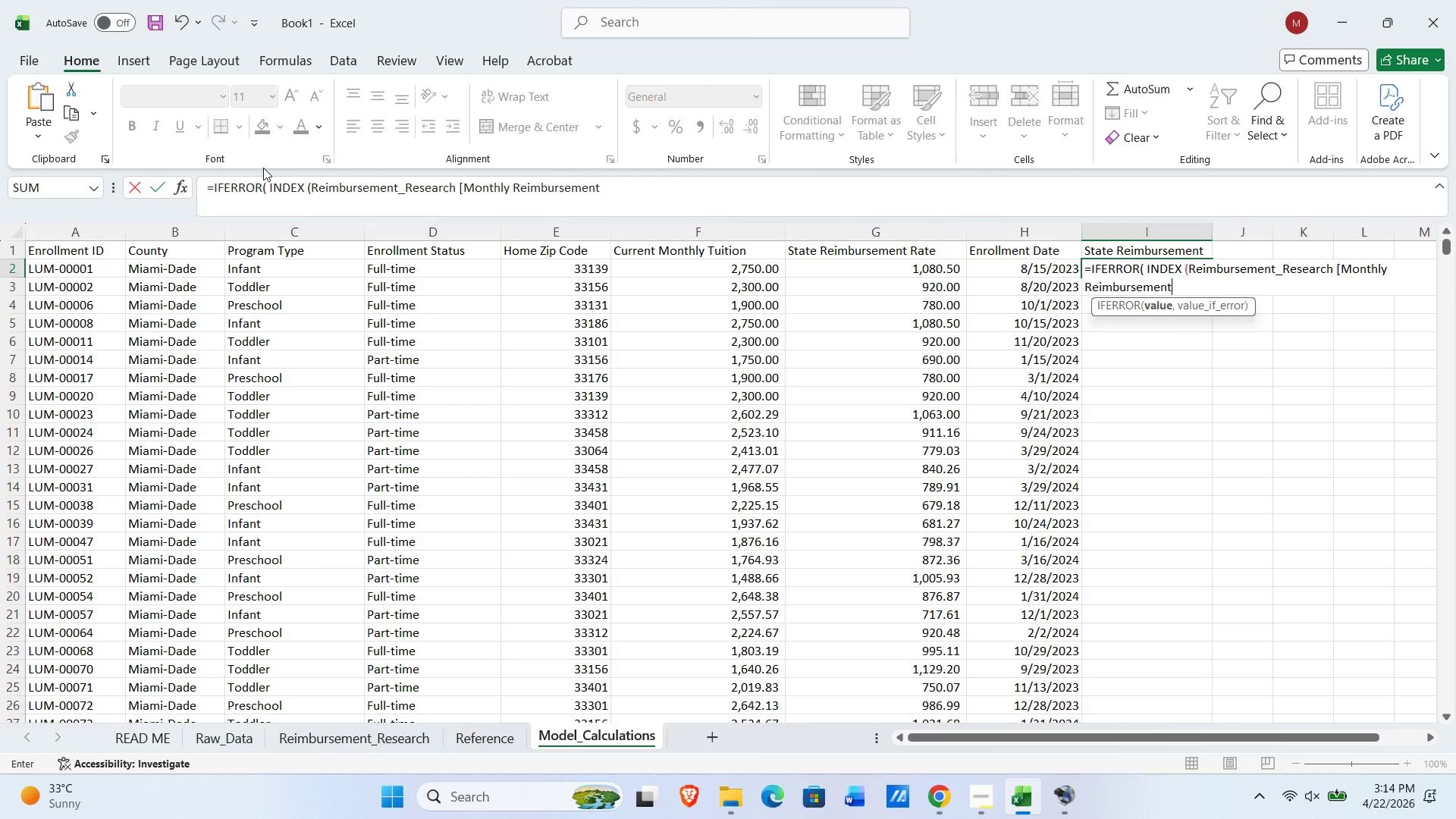 
key(BracketRight)
 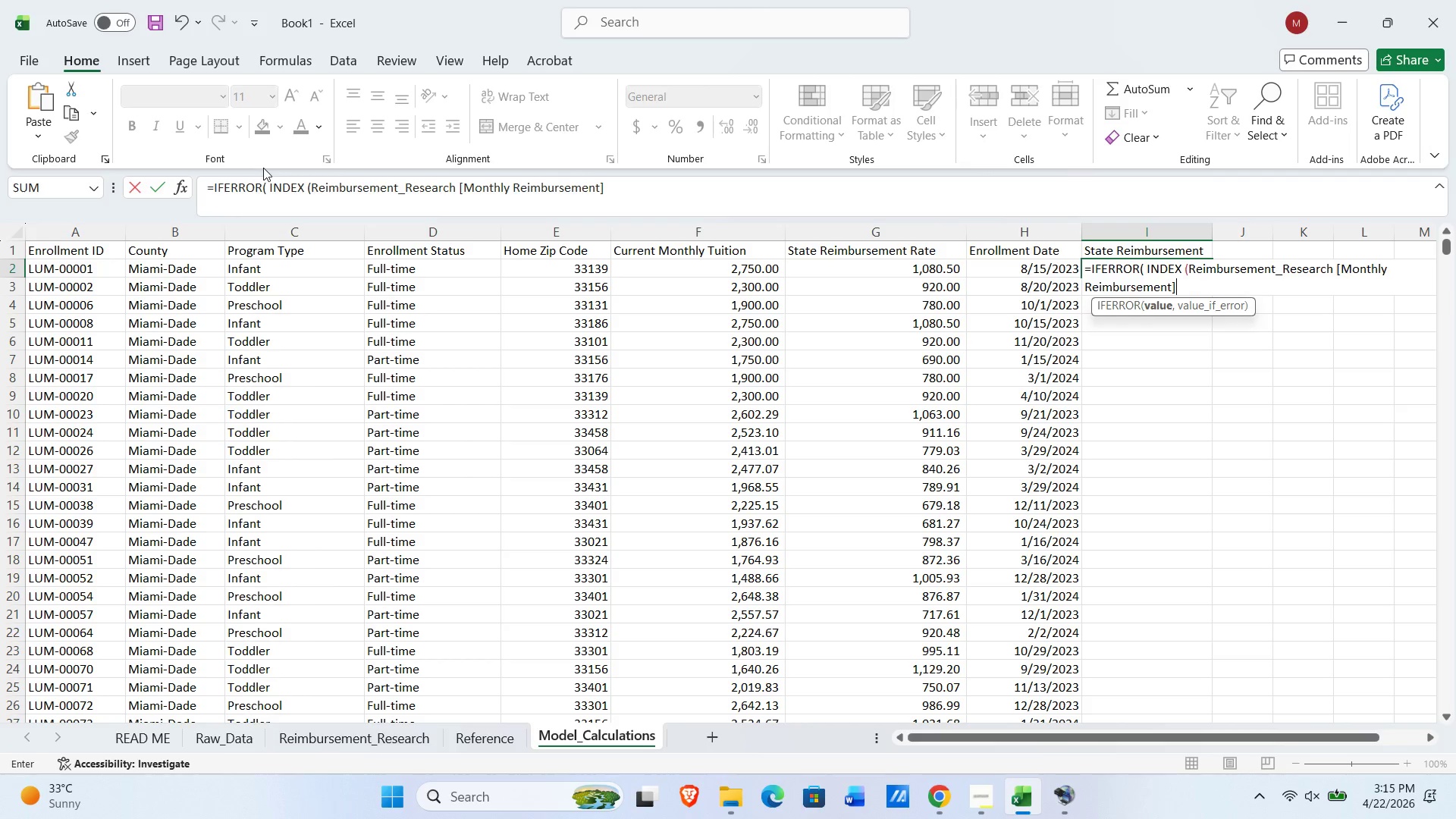 
key(Space)
 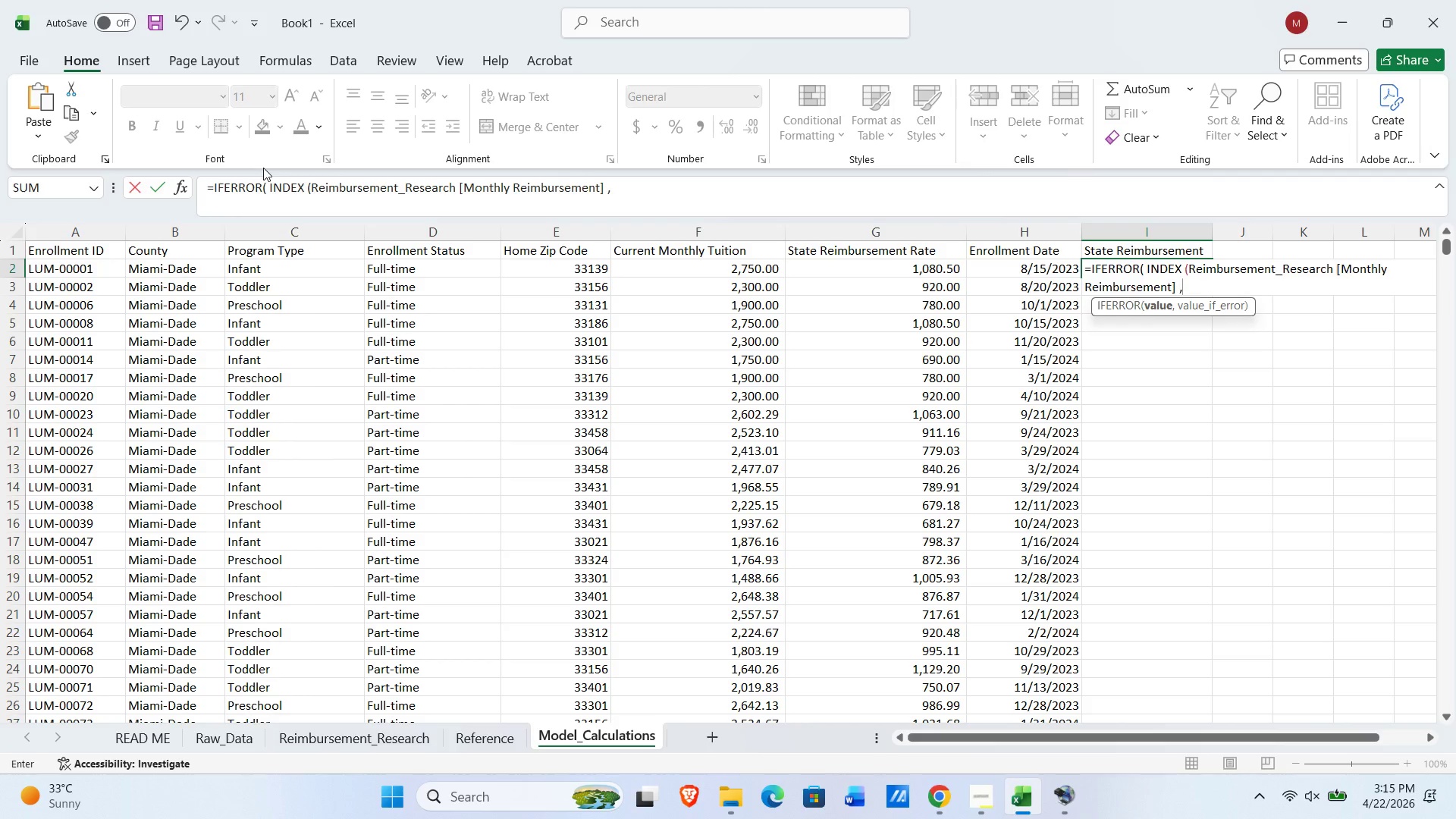 
key(Comma)
 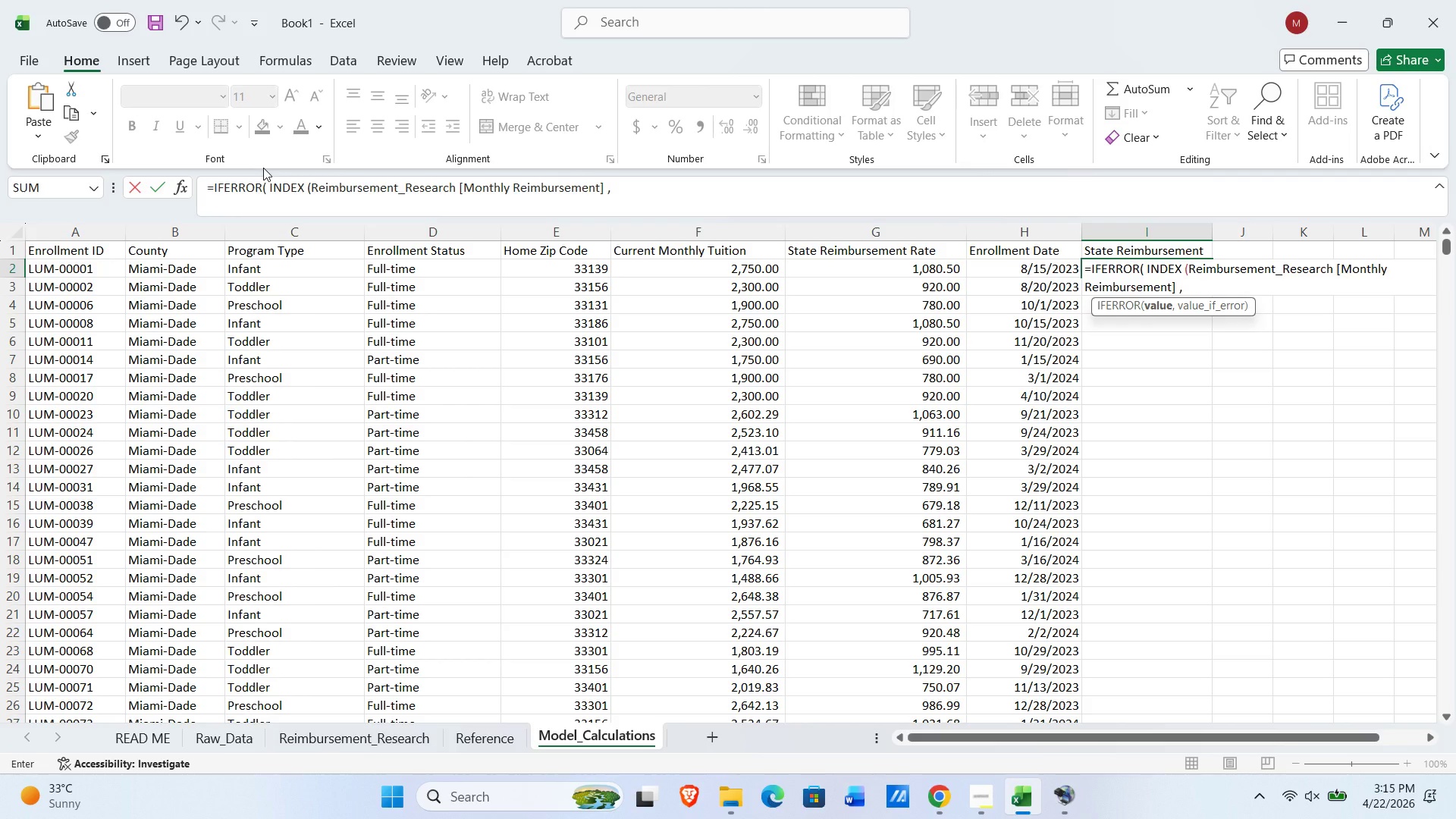 
type( match( 1 , (reimbursement_Reseac[County]=[@County])*)
 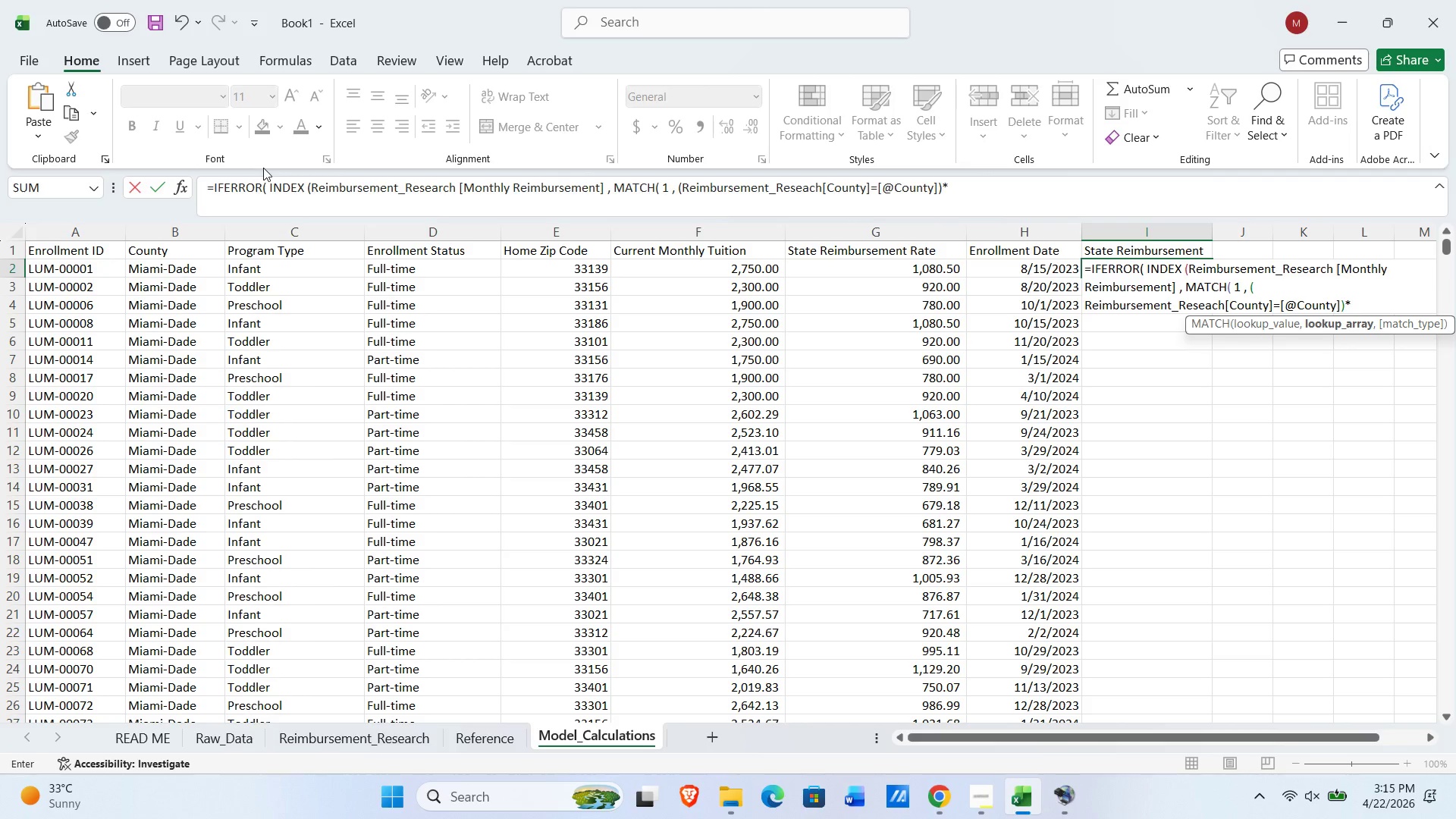 
hold_key(key=ShiftLeft, duration=0.38)
 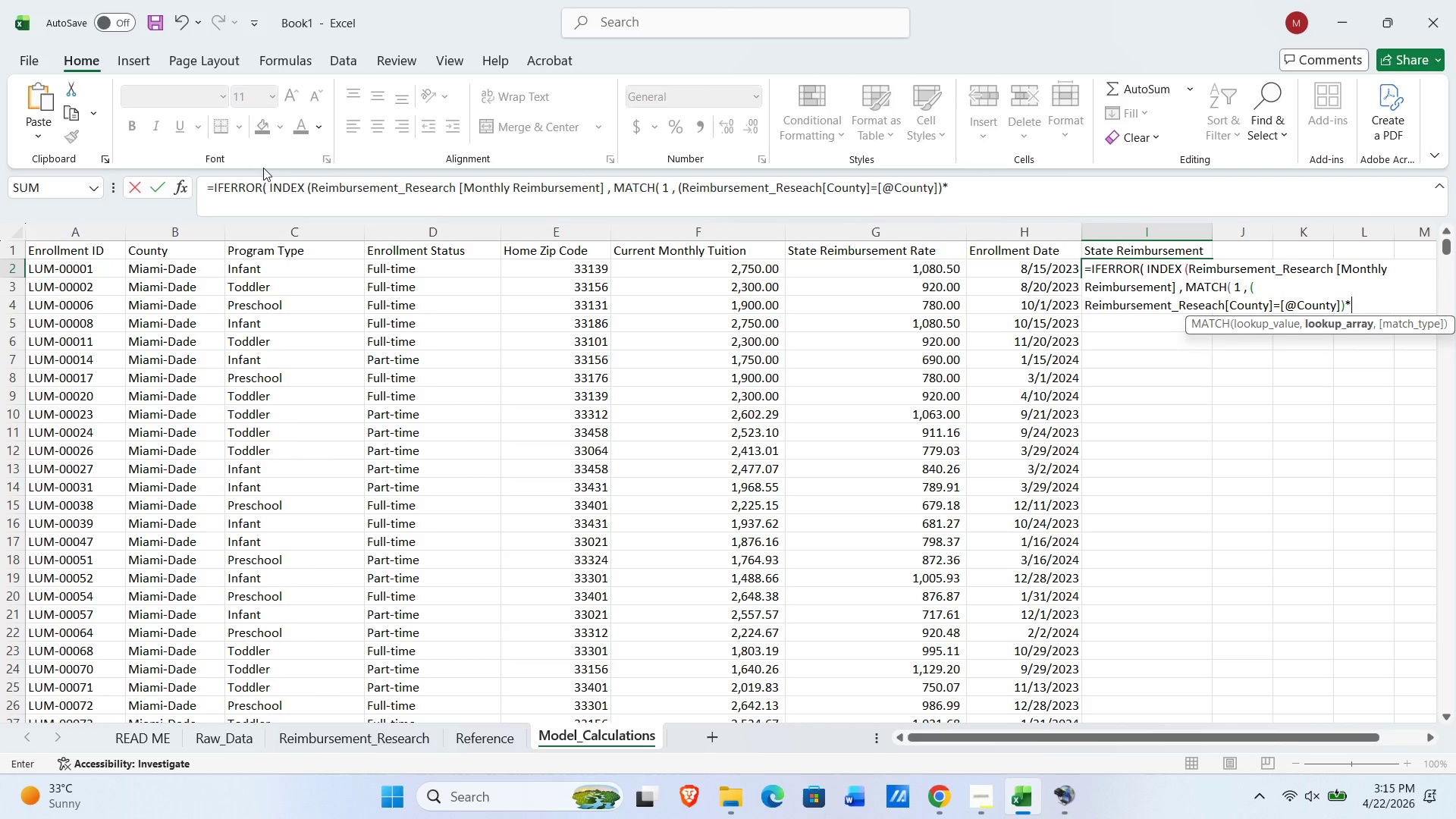 
type((Reimbursement_Research)
 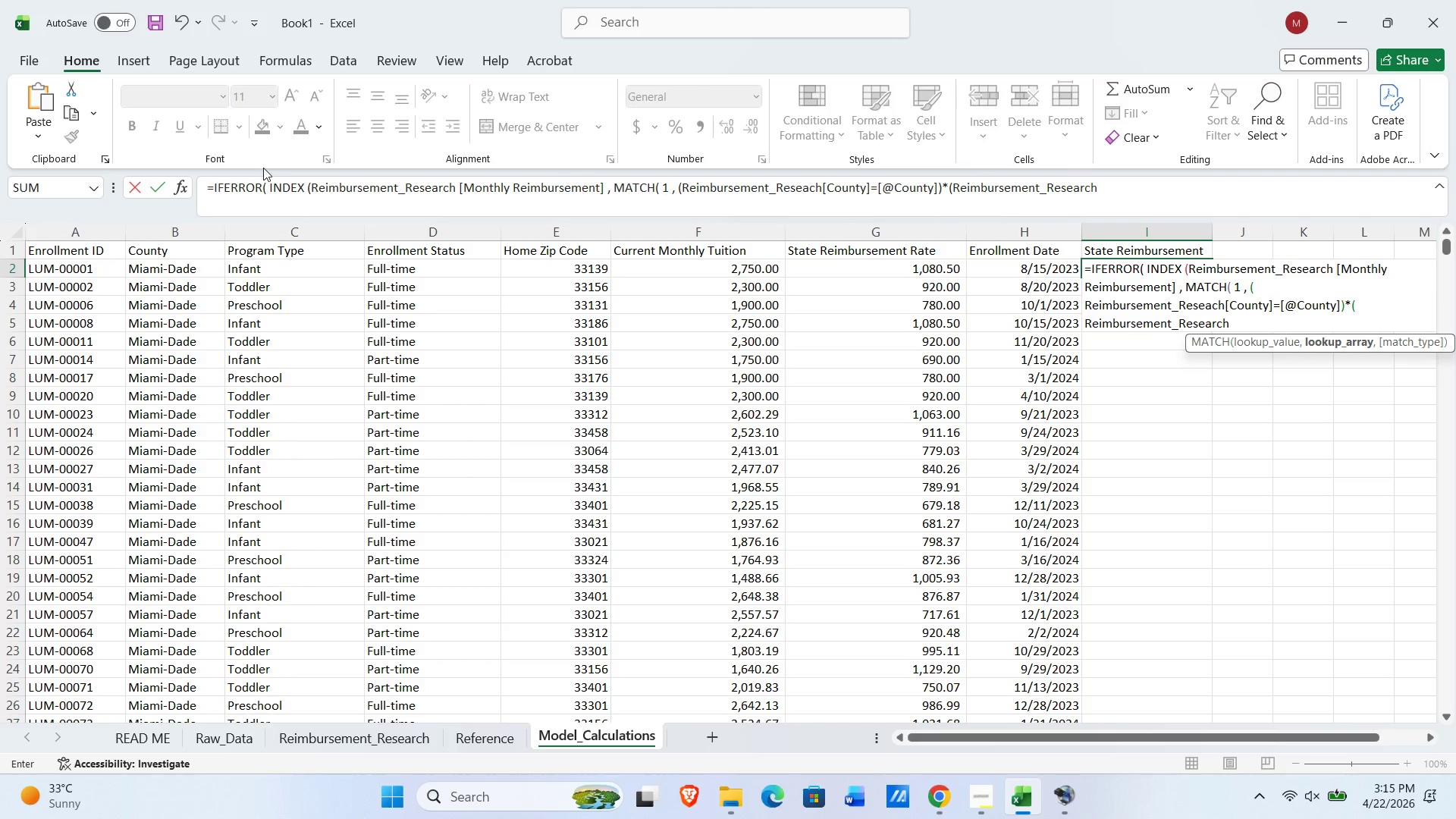 
hold_key(key=ShiftLeft, duration=0.61)
 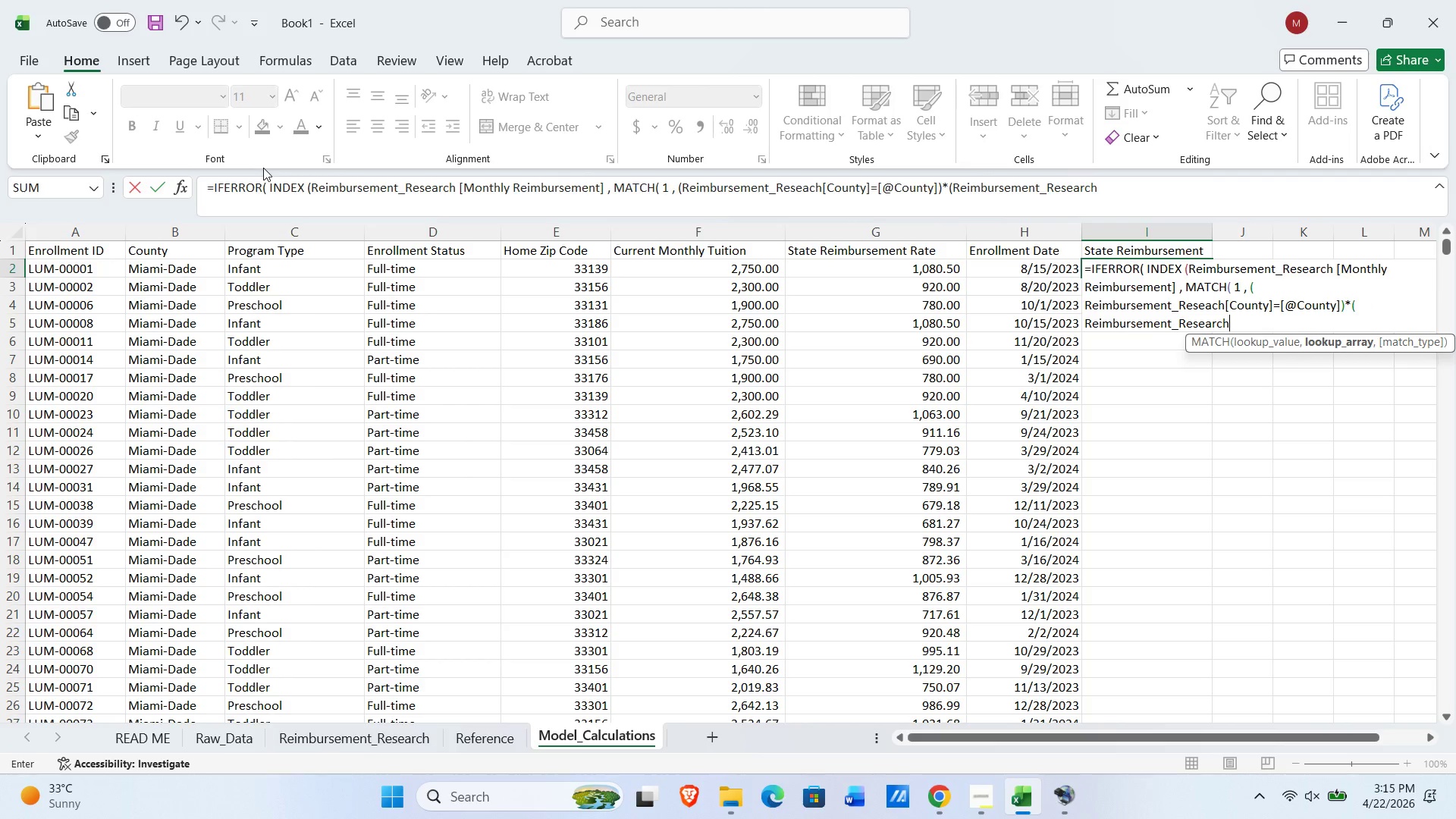 
type([Age group]=[@Age Group]) , )
 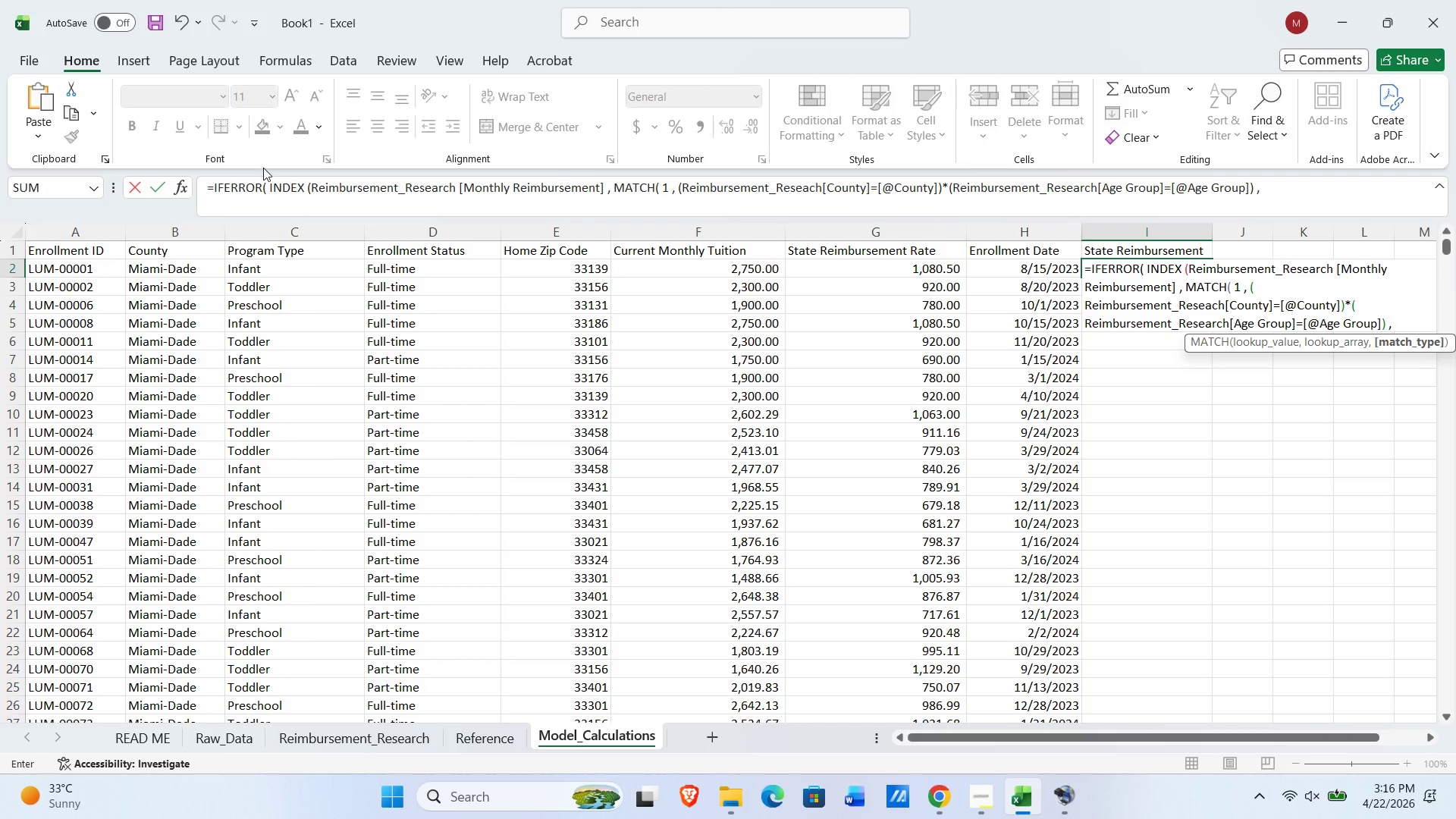 
wait(8.66)
 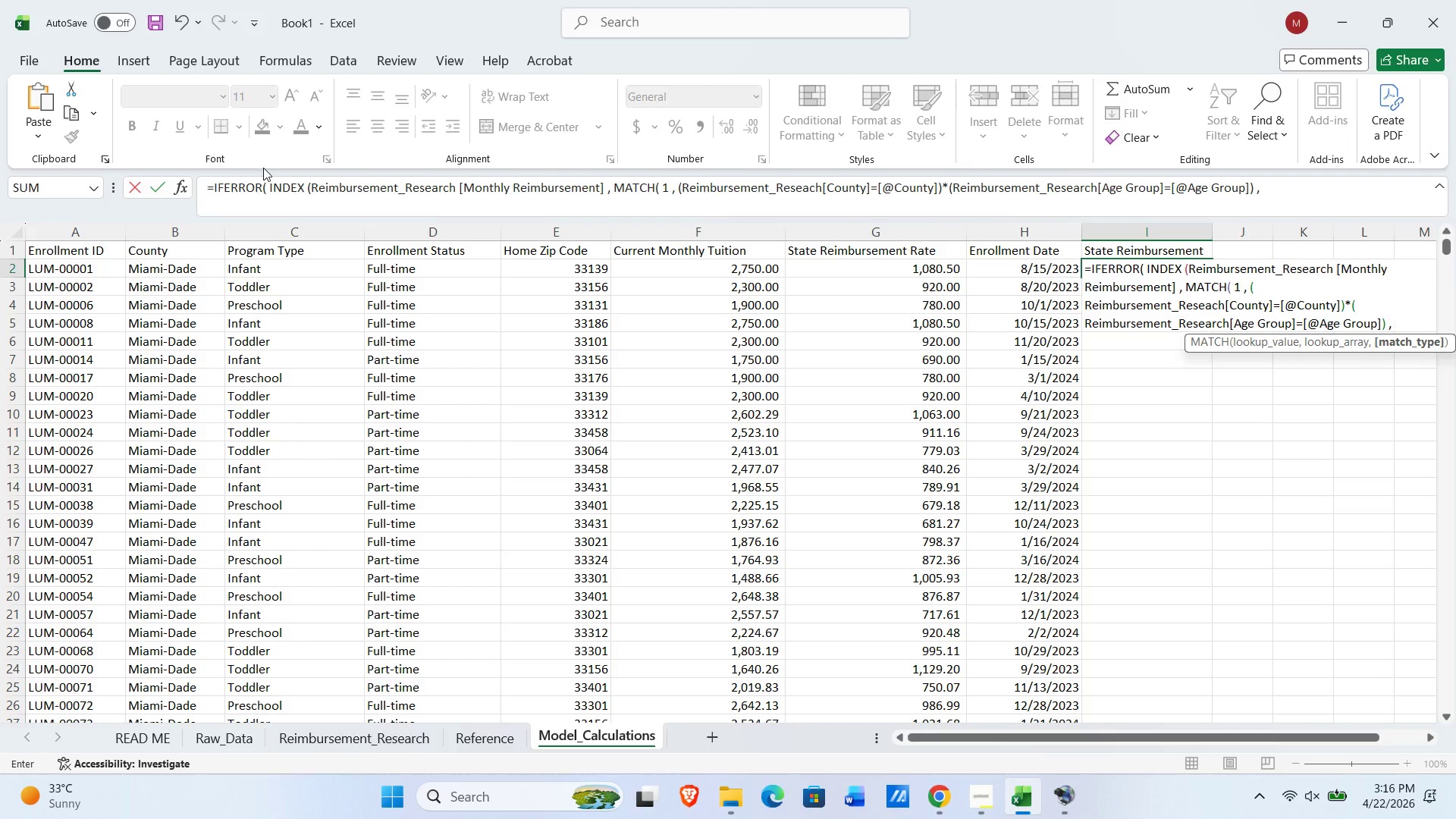 
type(000 ,0))
key(Backspace)
key(Backspace)
key(Backspace)
type(, 0))
key(NumpadEnter)
 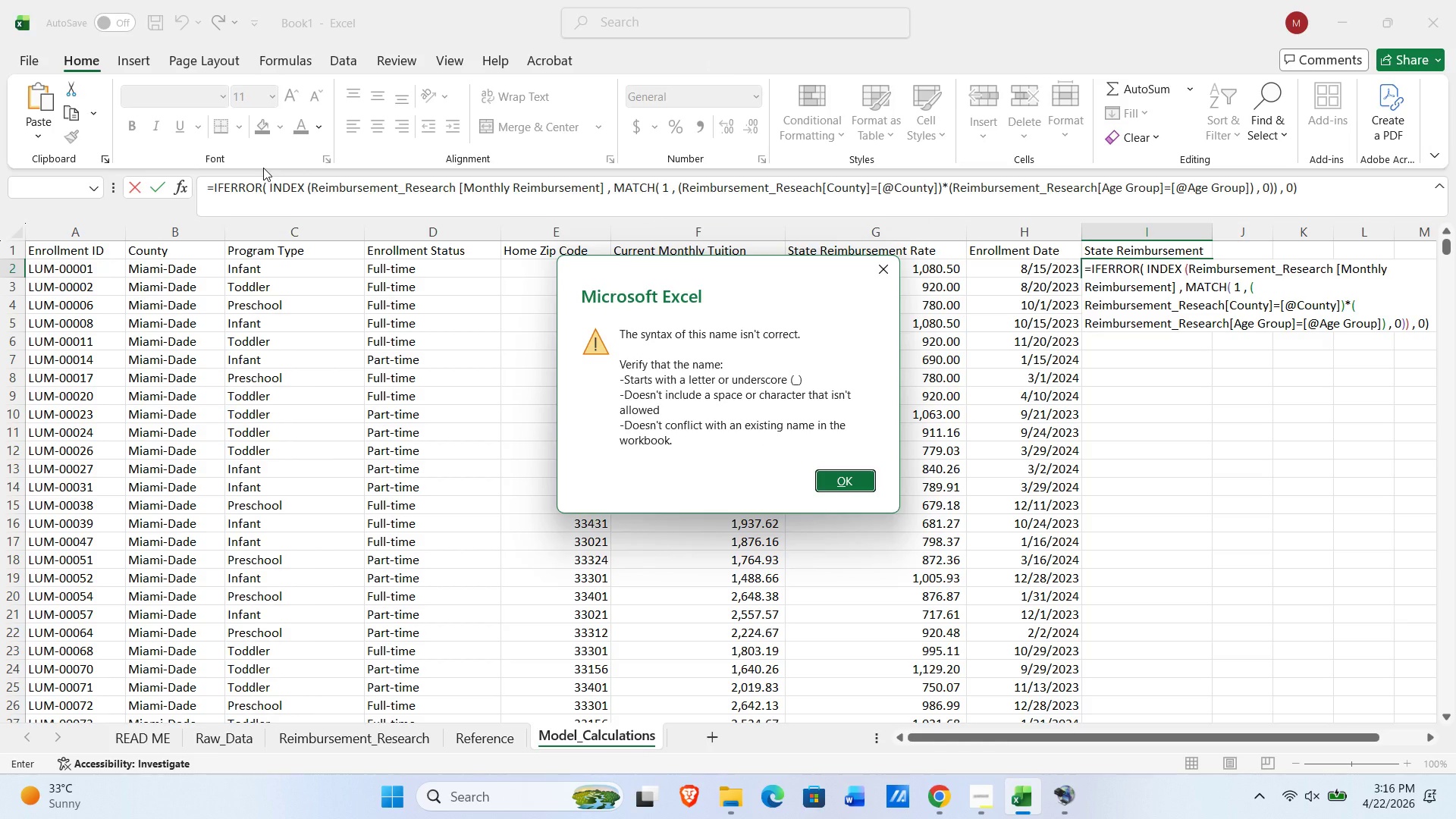 
key(NumpadEnter)
 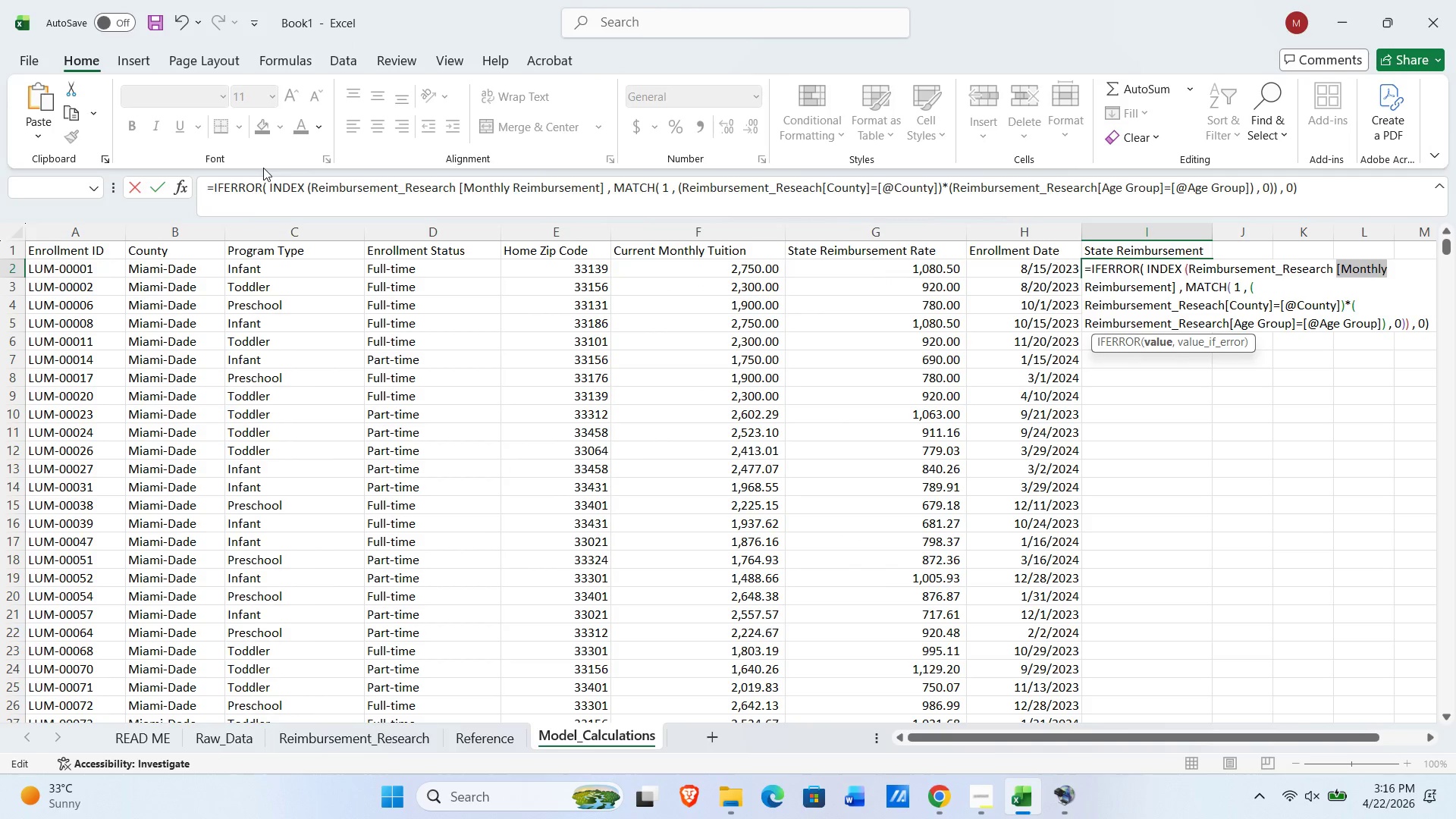 
hold_key(key=ShiftLeft, duration=0.73)
 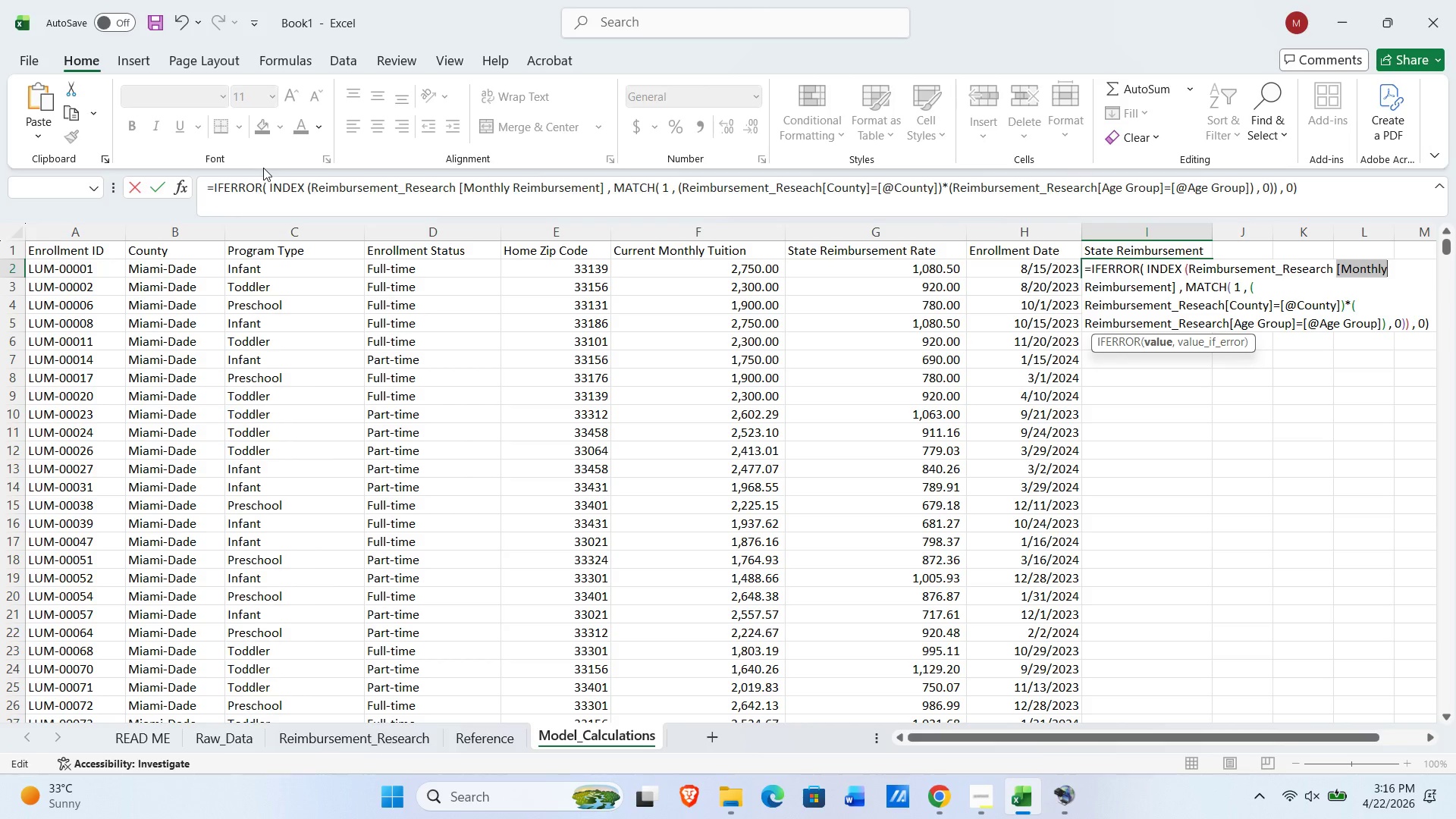 
key(Control+Shift+Enter)
 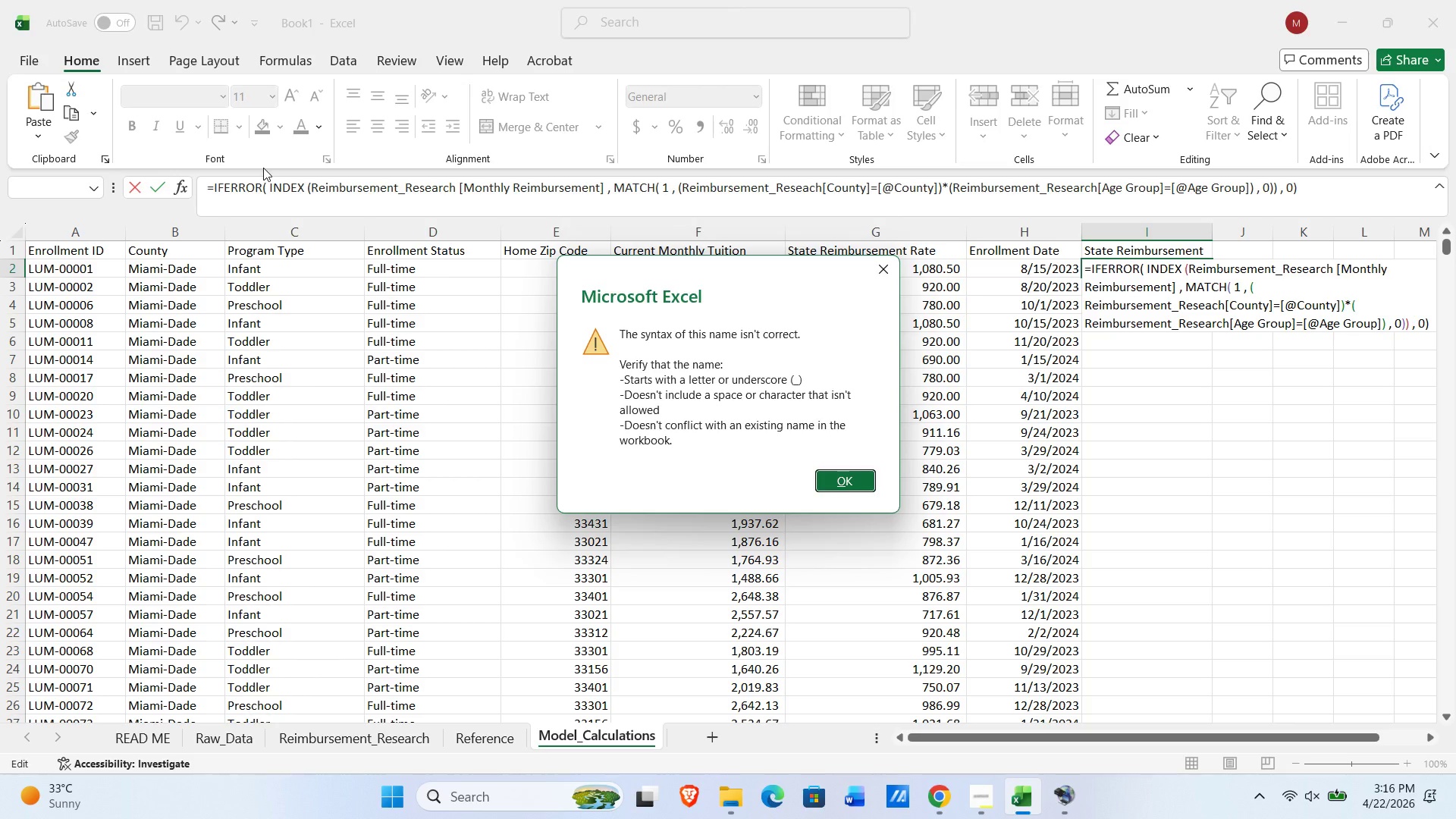 
wait(14.14)
 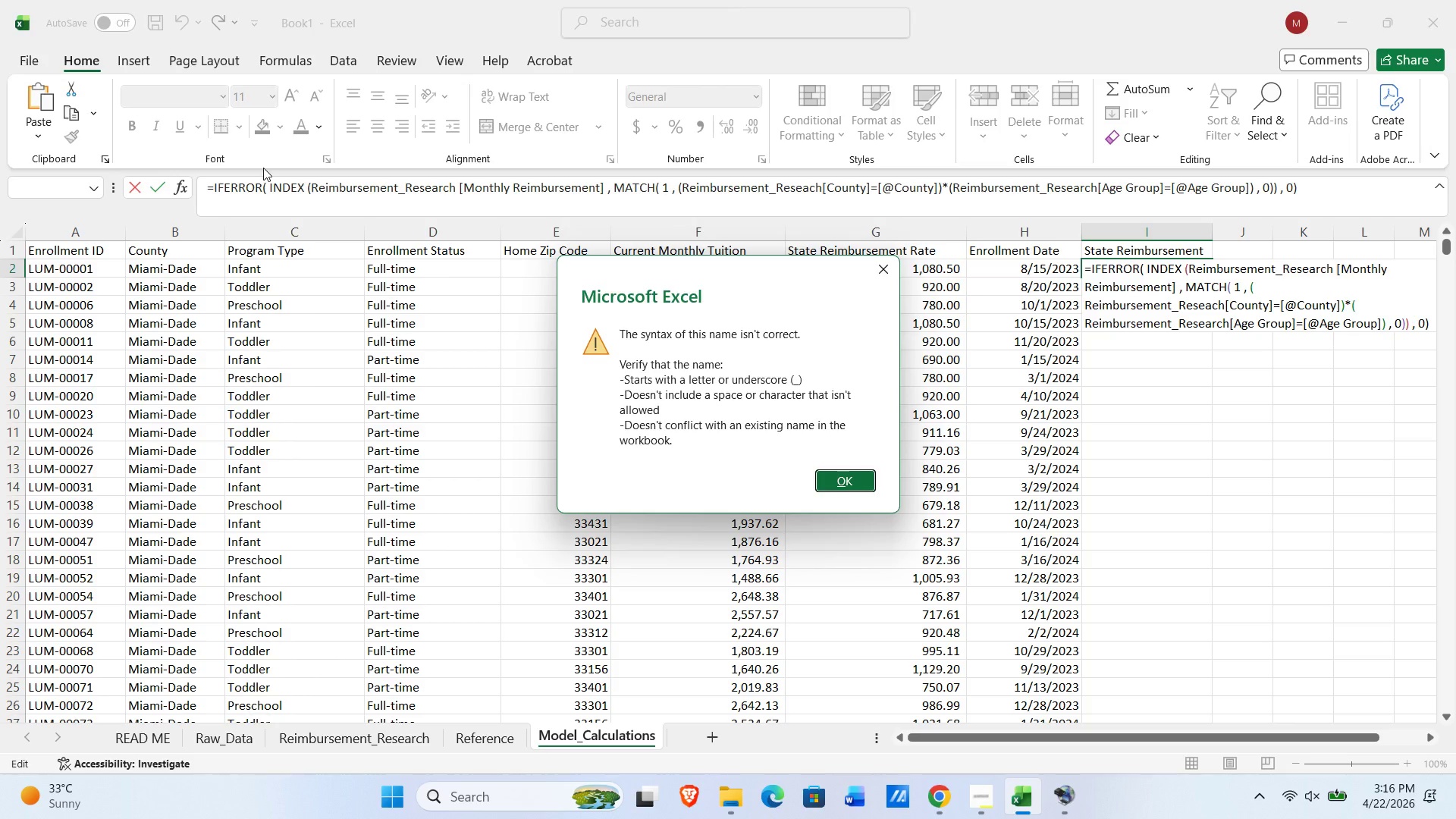 
key(NumpadEnter)
 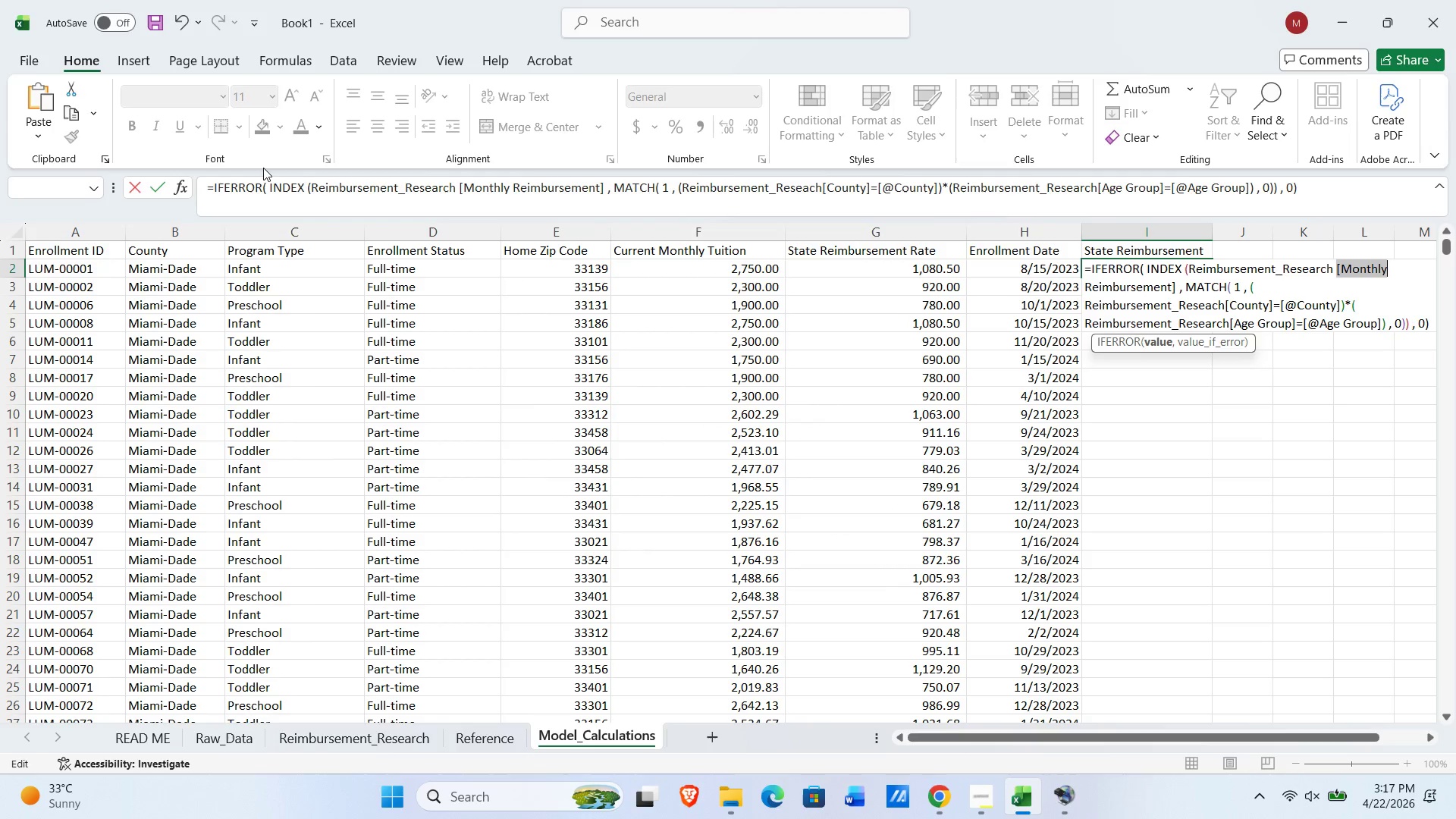 
wait(5.66)
 